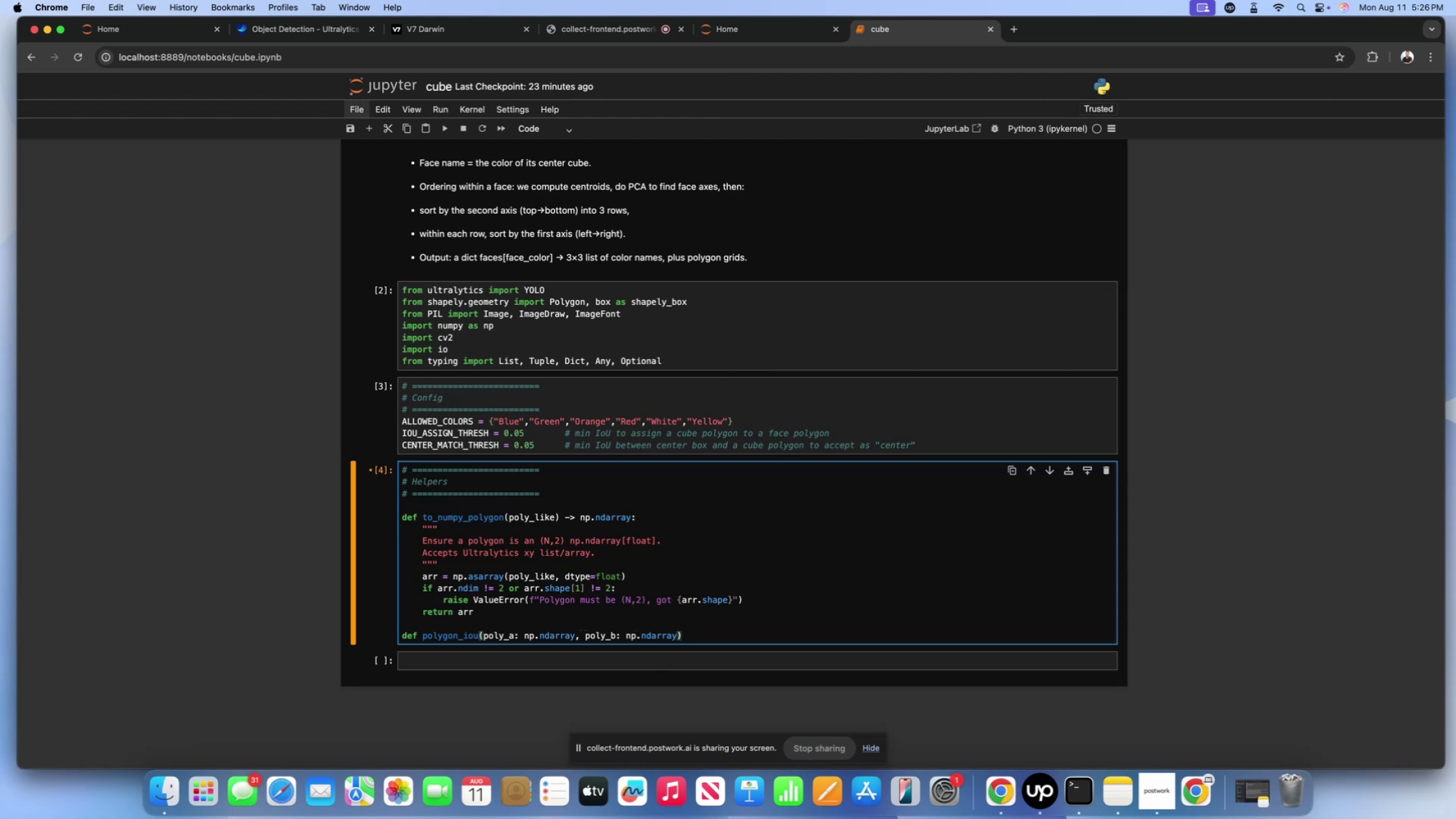 
wait(6.13)
 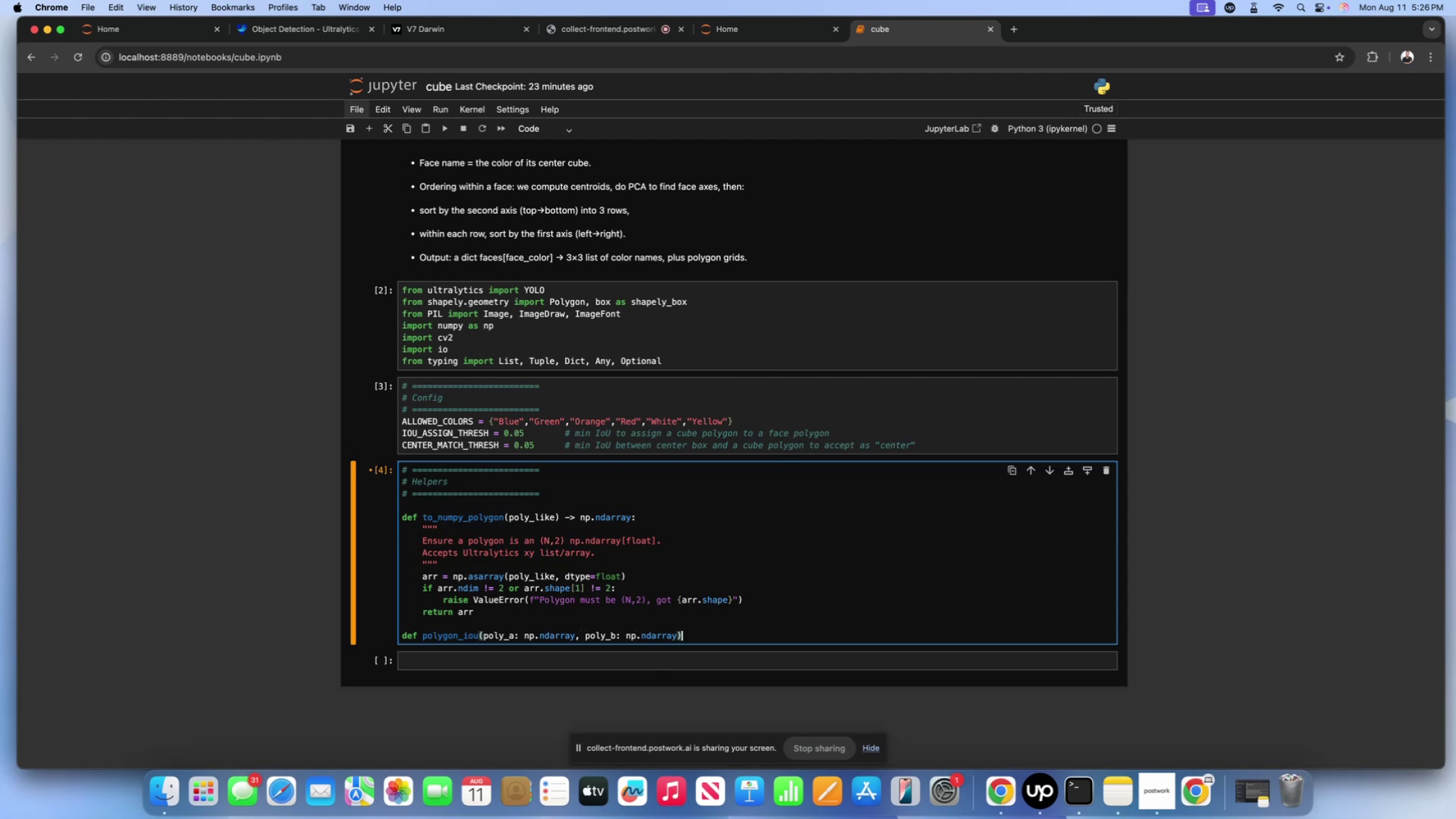 
type( -> float:)
 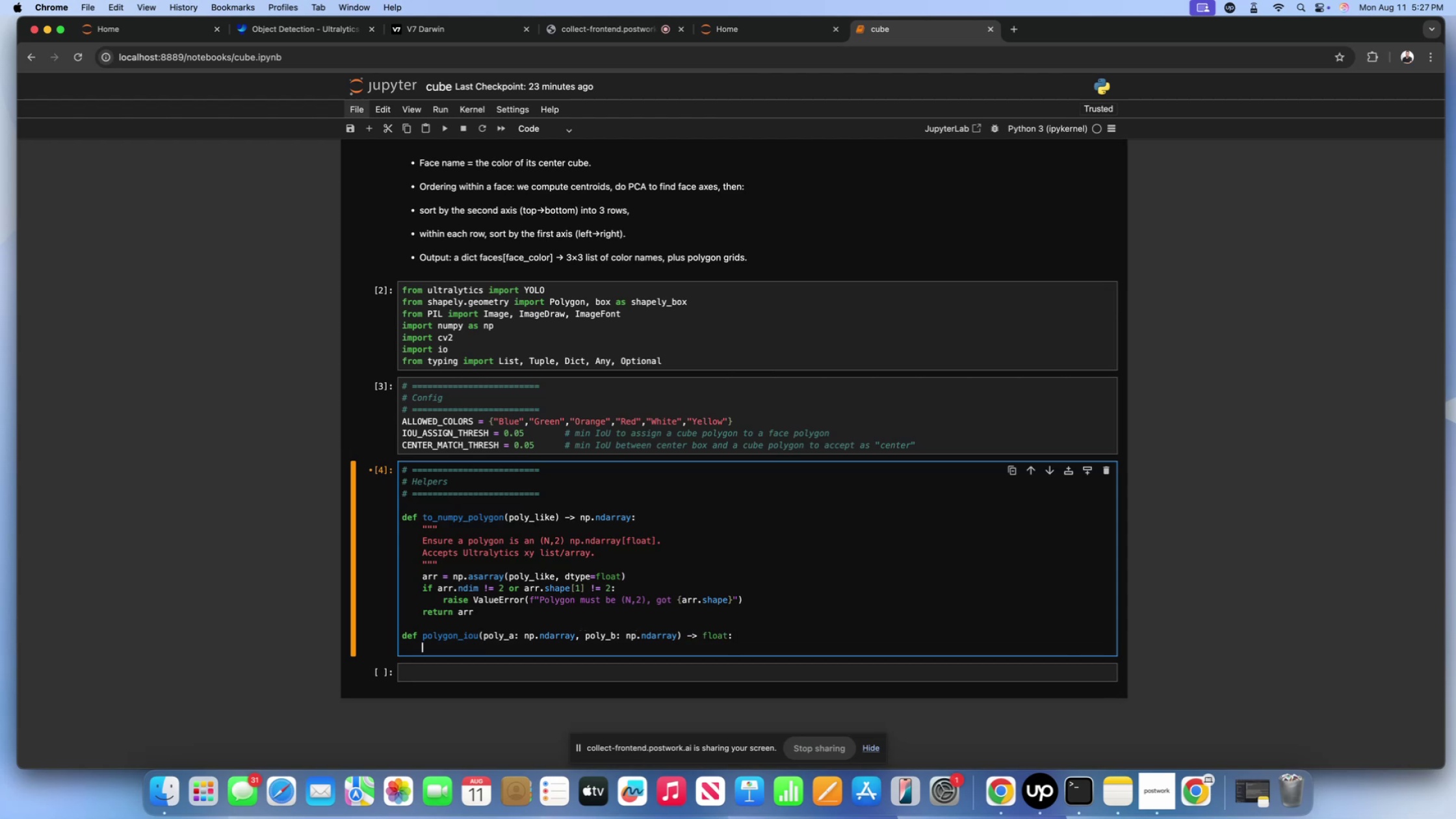 
 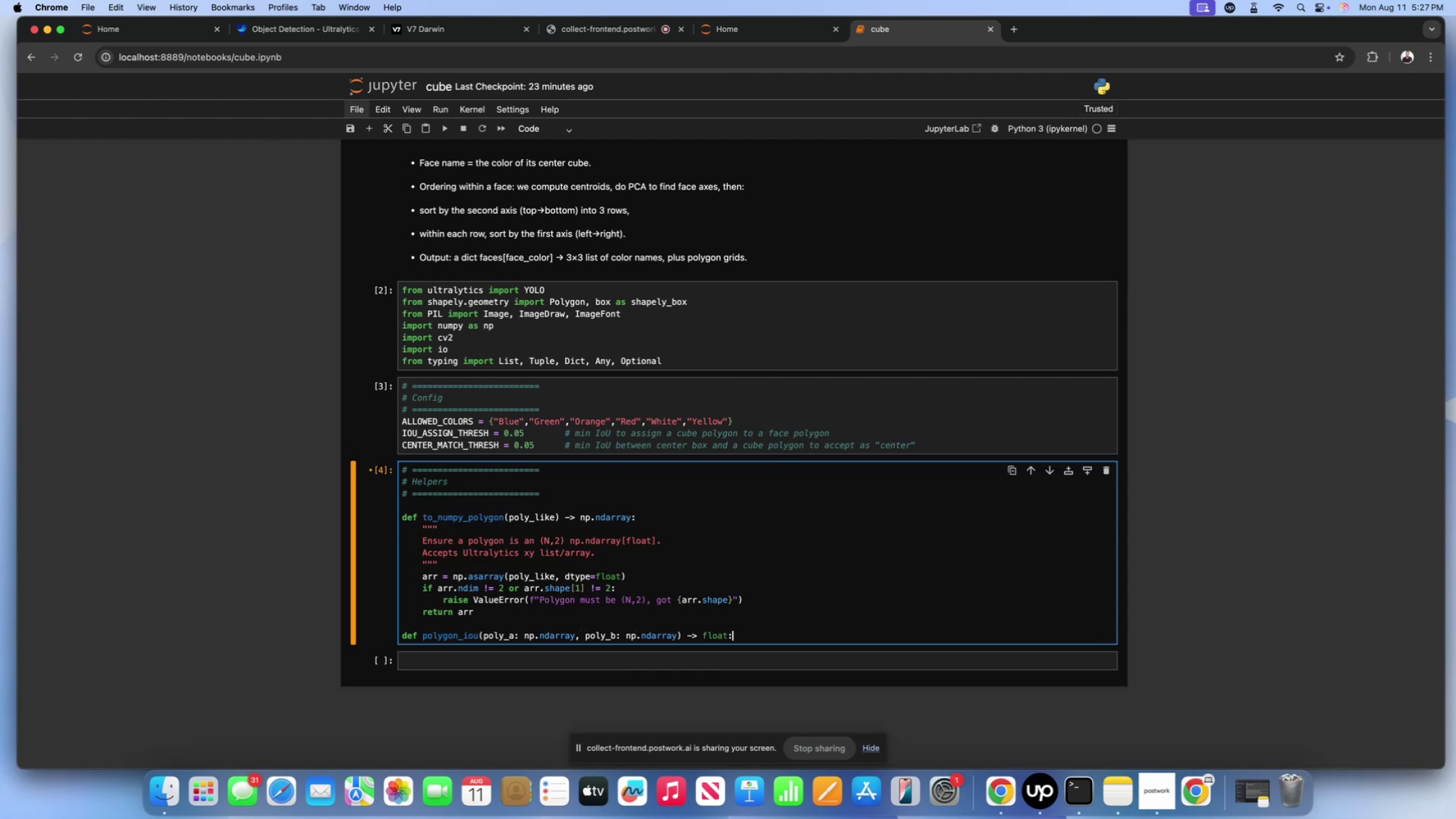 
key(Enter)
 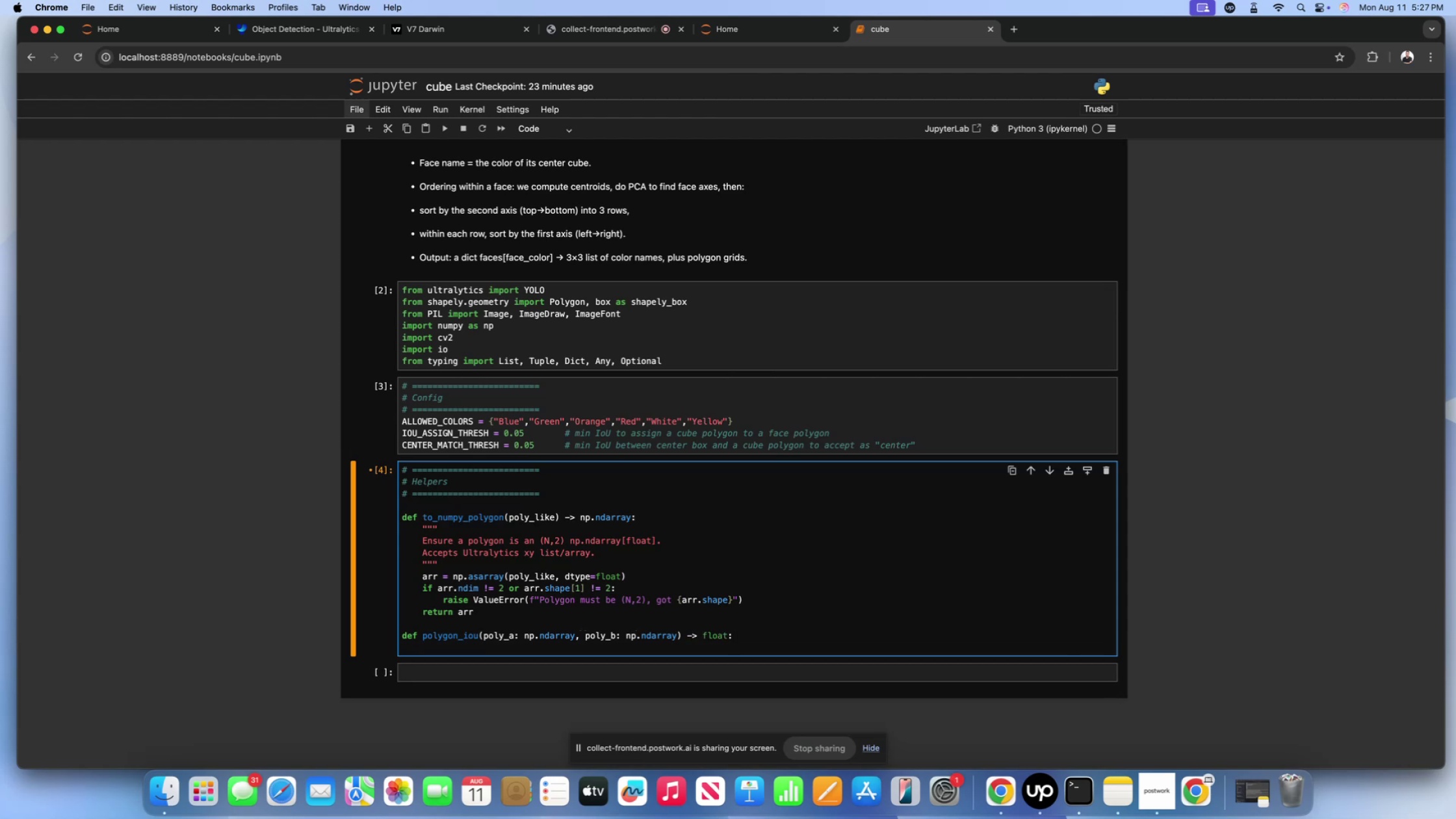 
type(pa)
 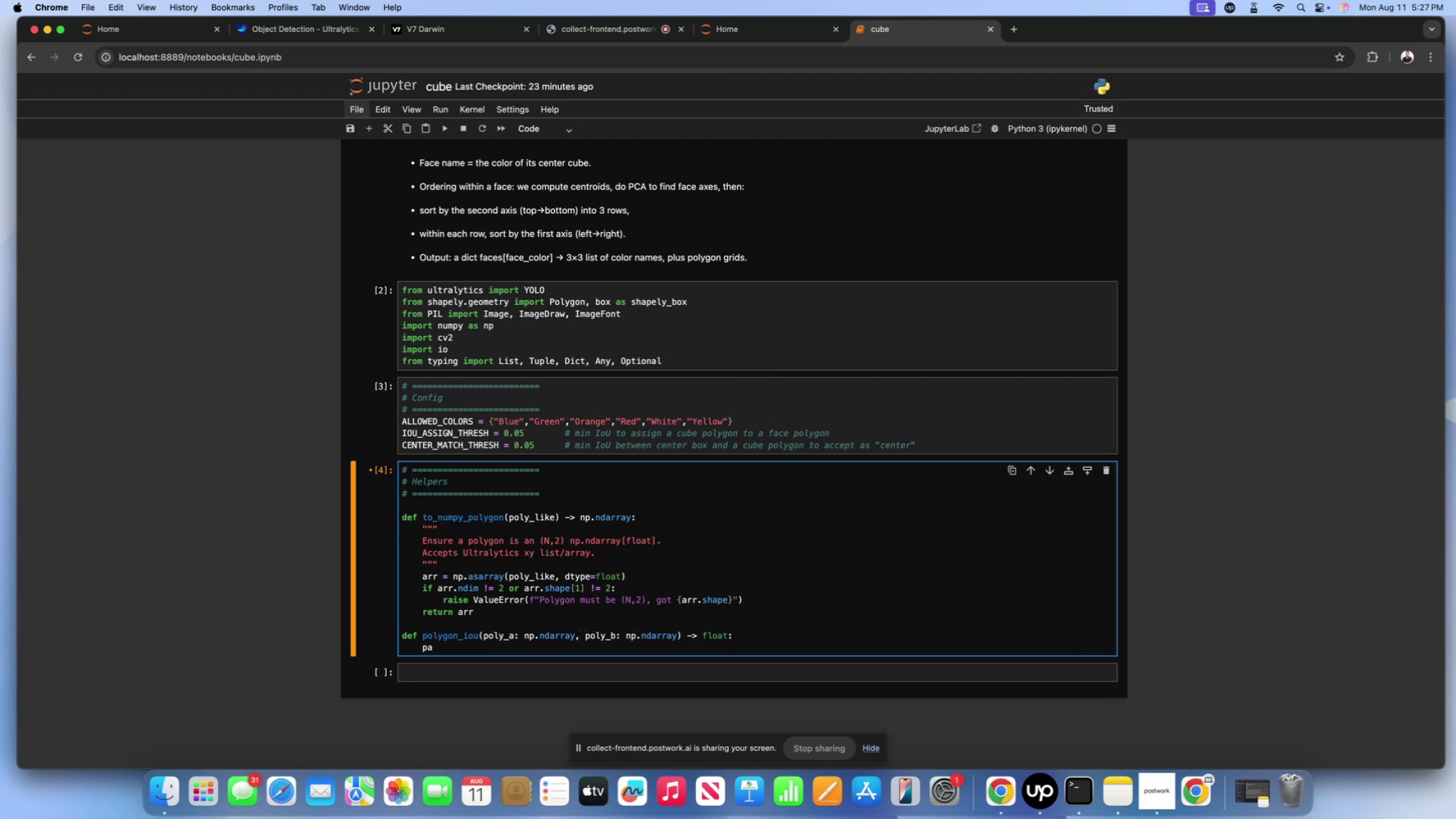 
key(Enter)
 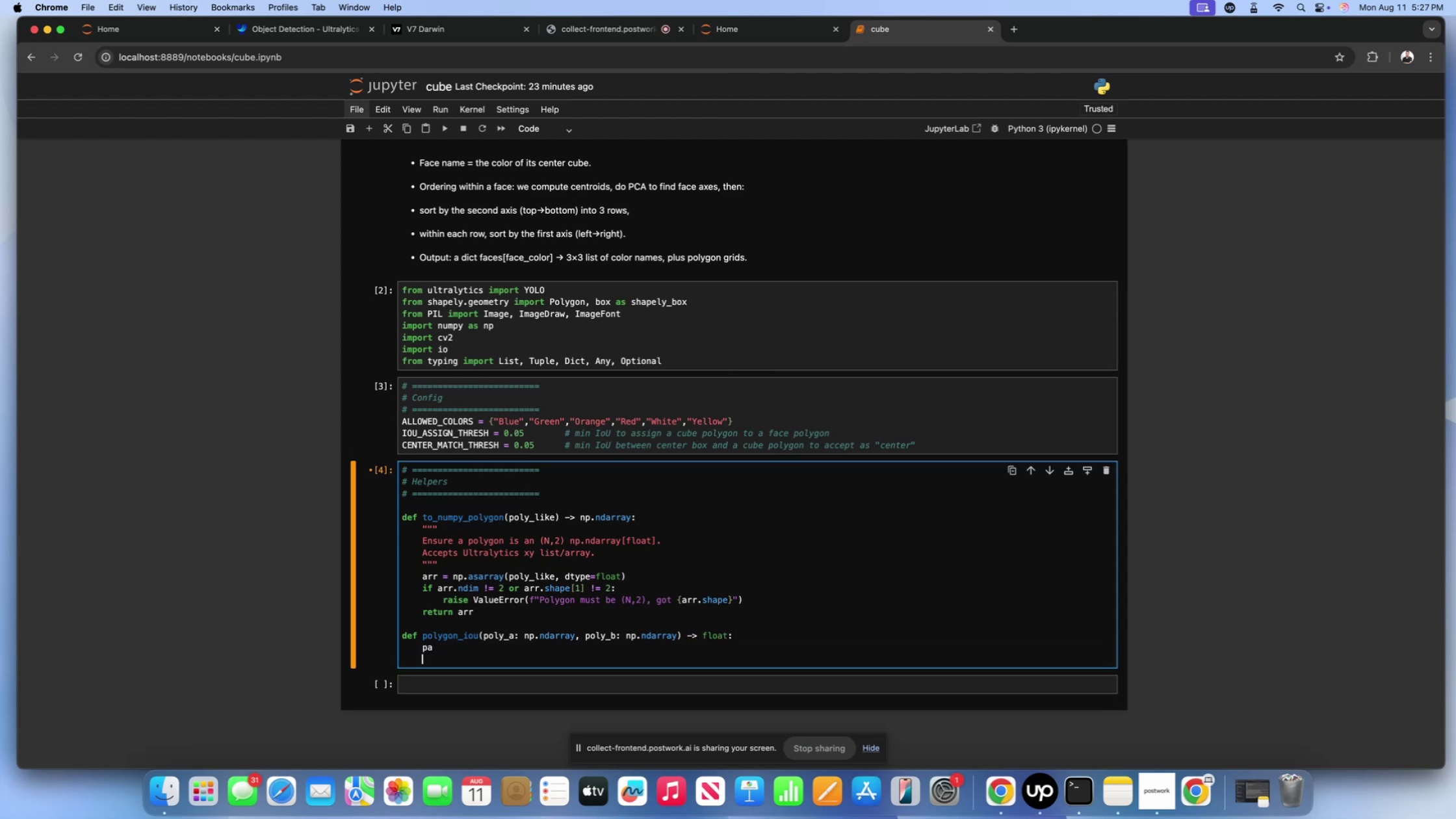 
type(pb)
 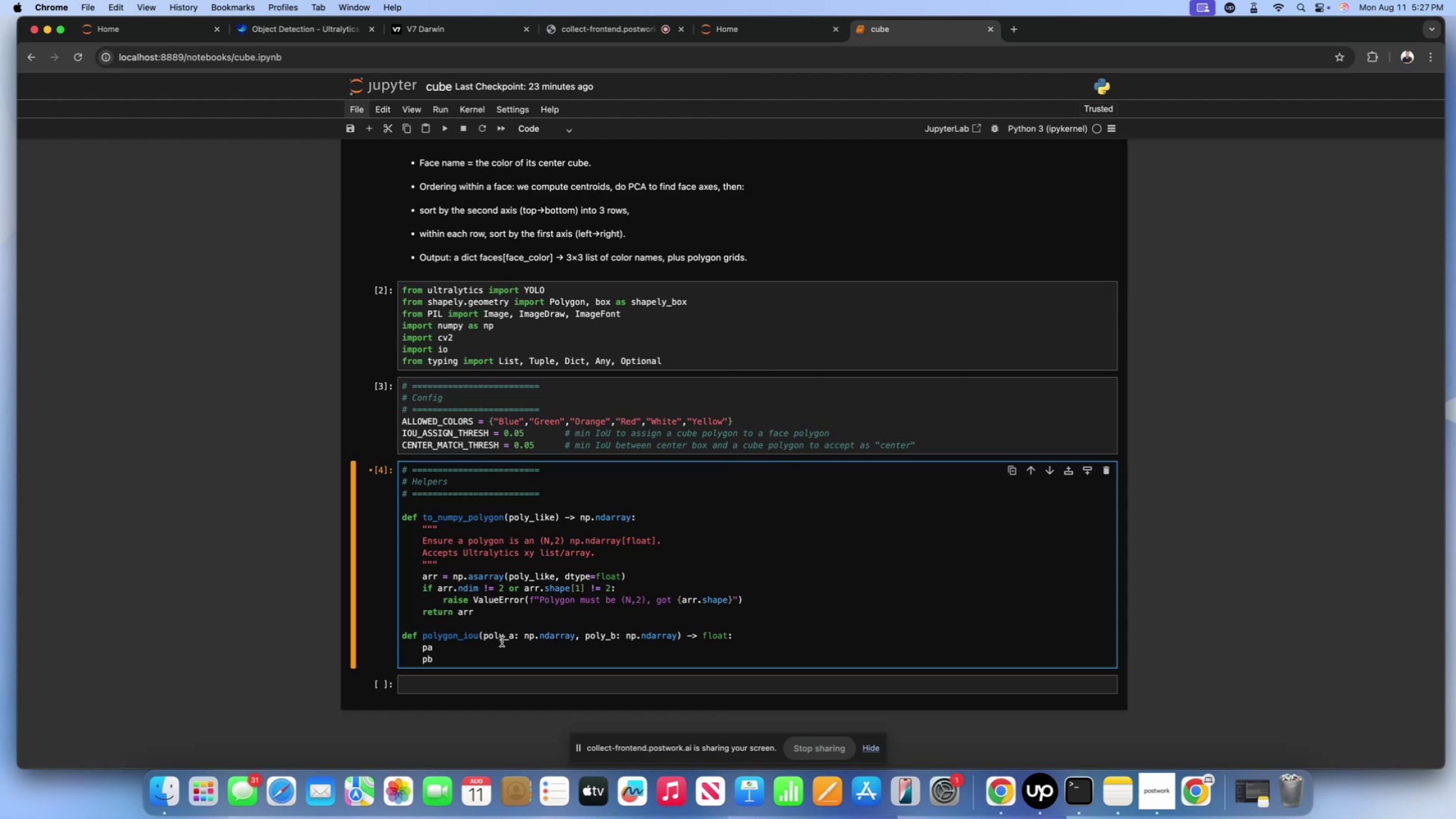 
left_click([461, 644])
 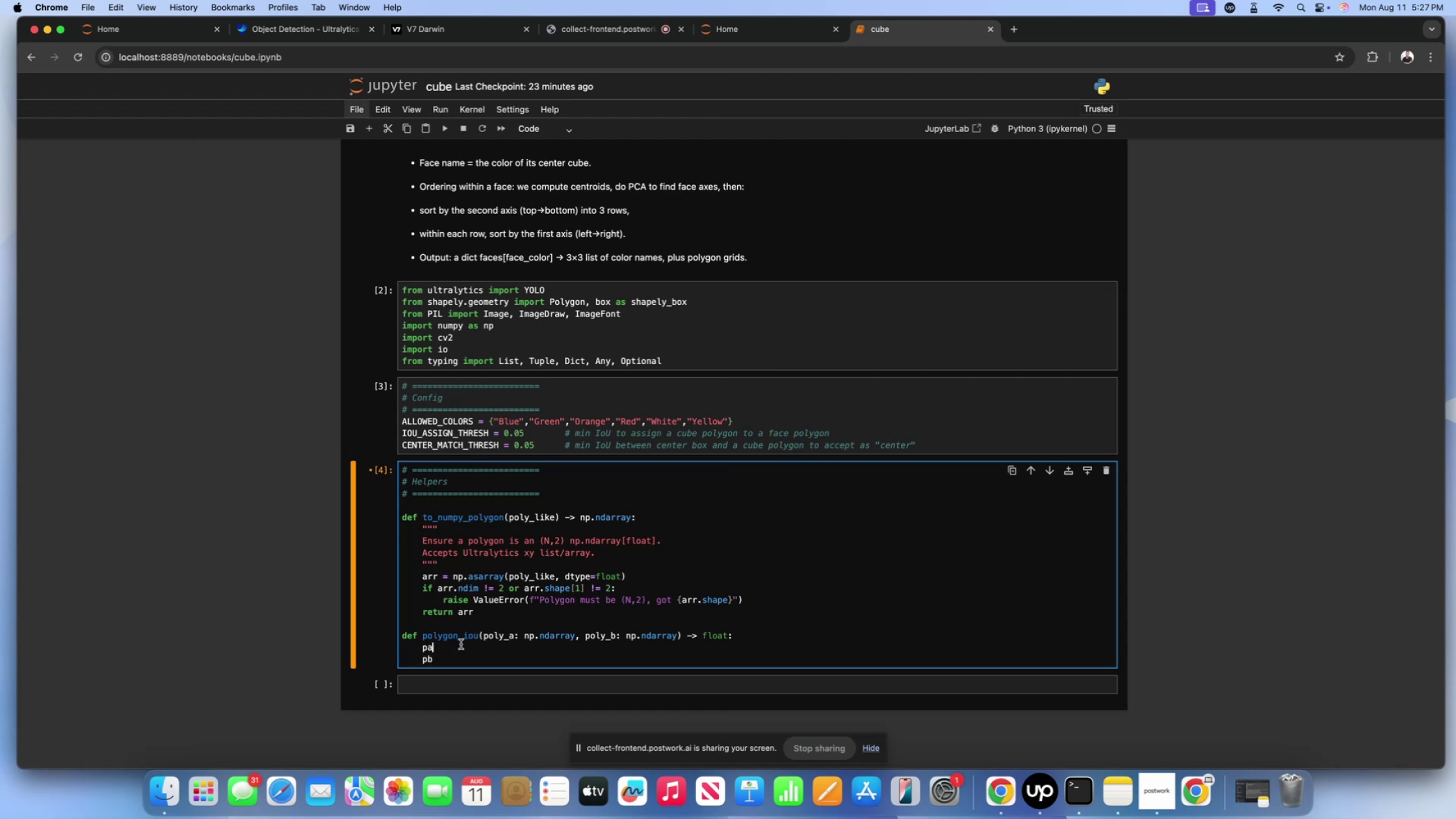 
key(Space)
 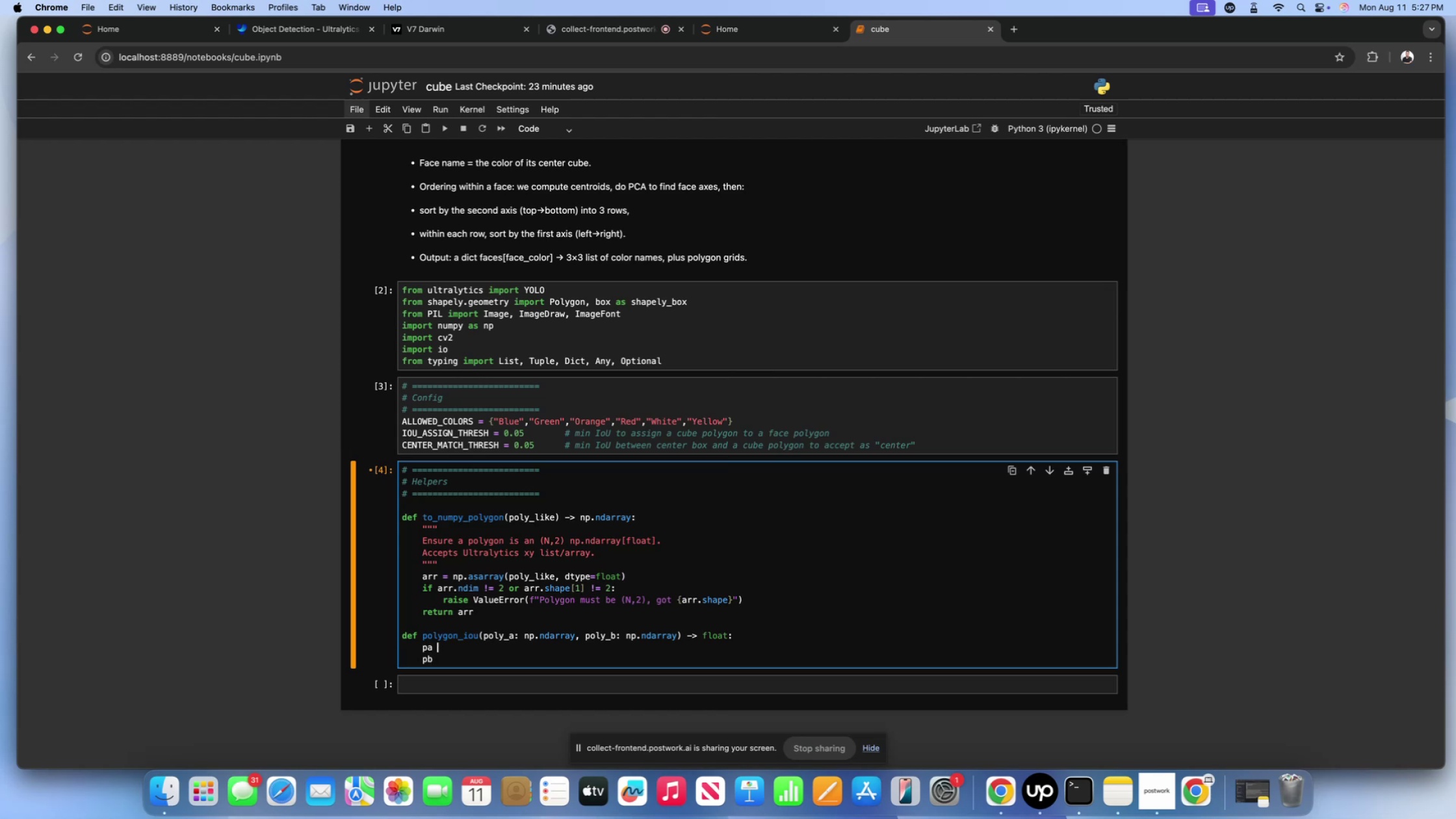 
key(Backspace)
 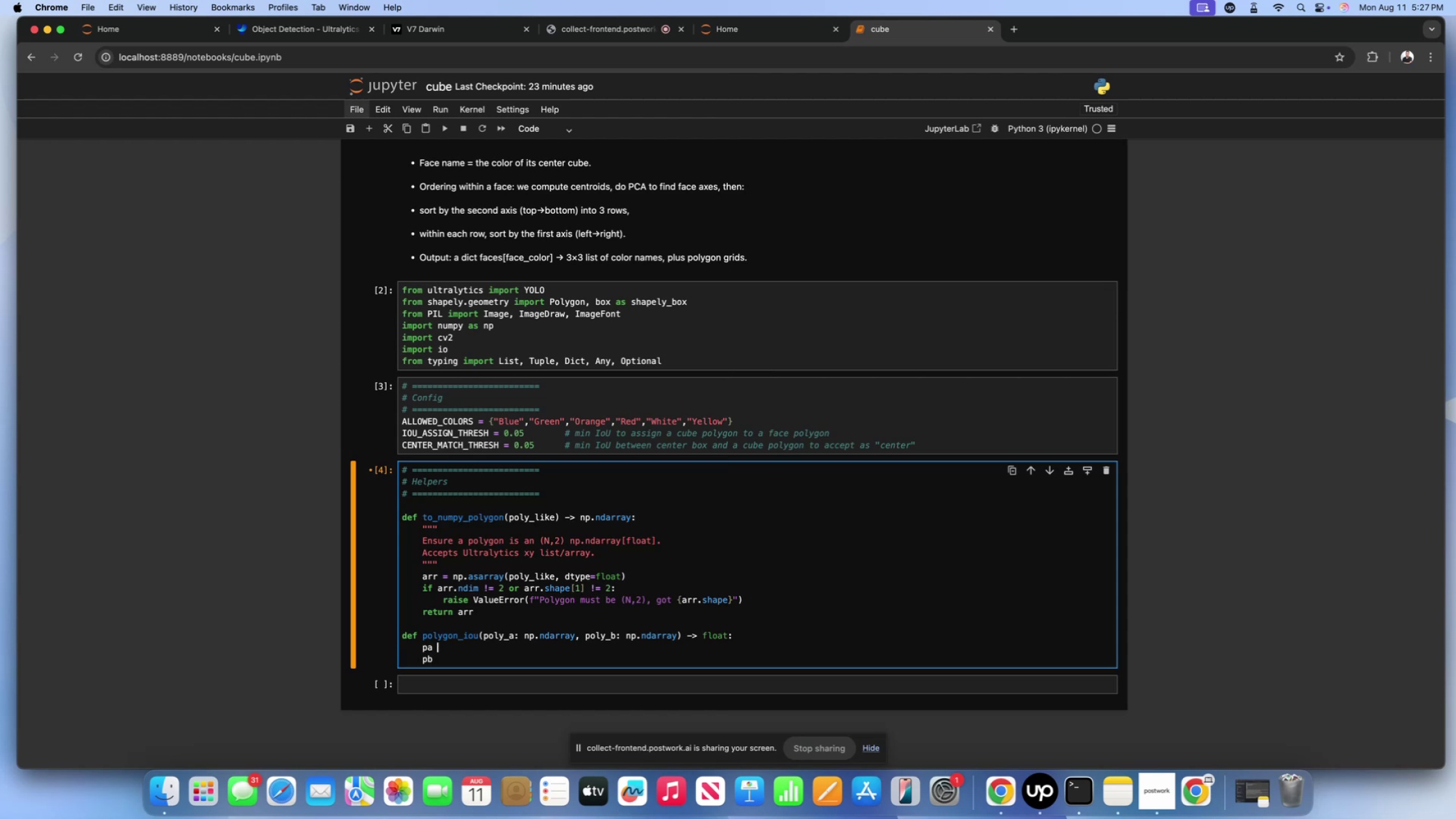 
key(Equal)
 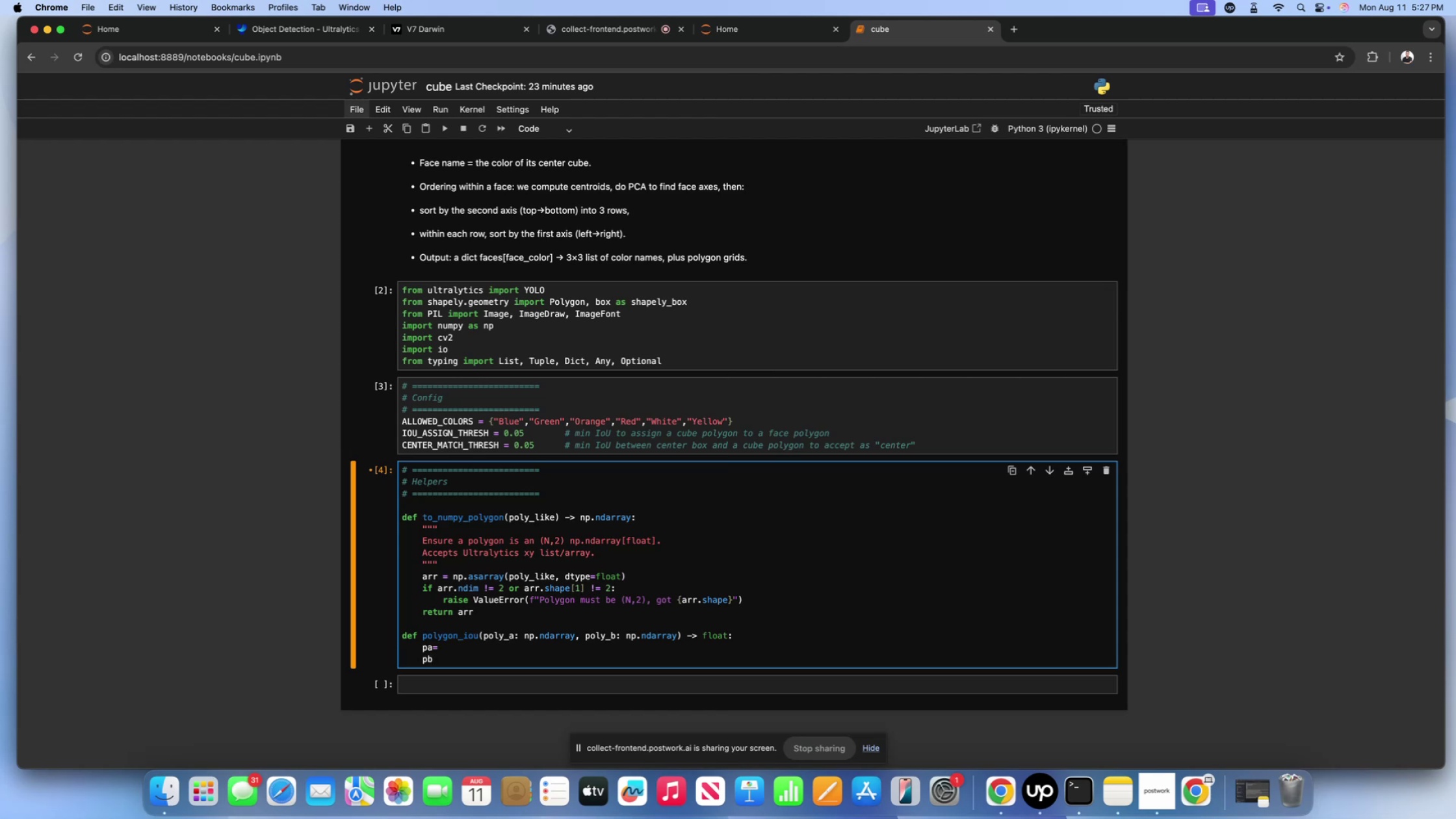 
key(Backspace)
 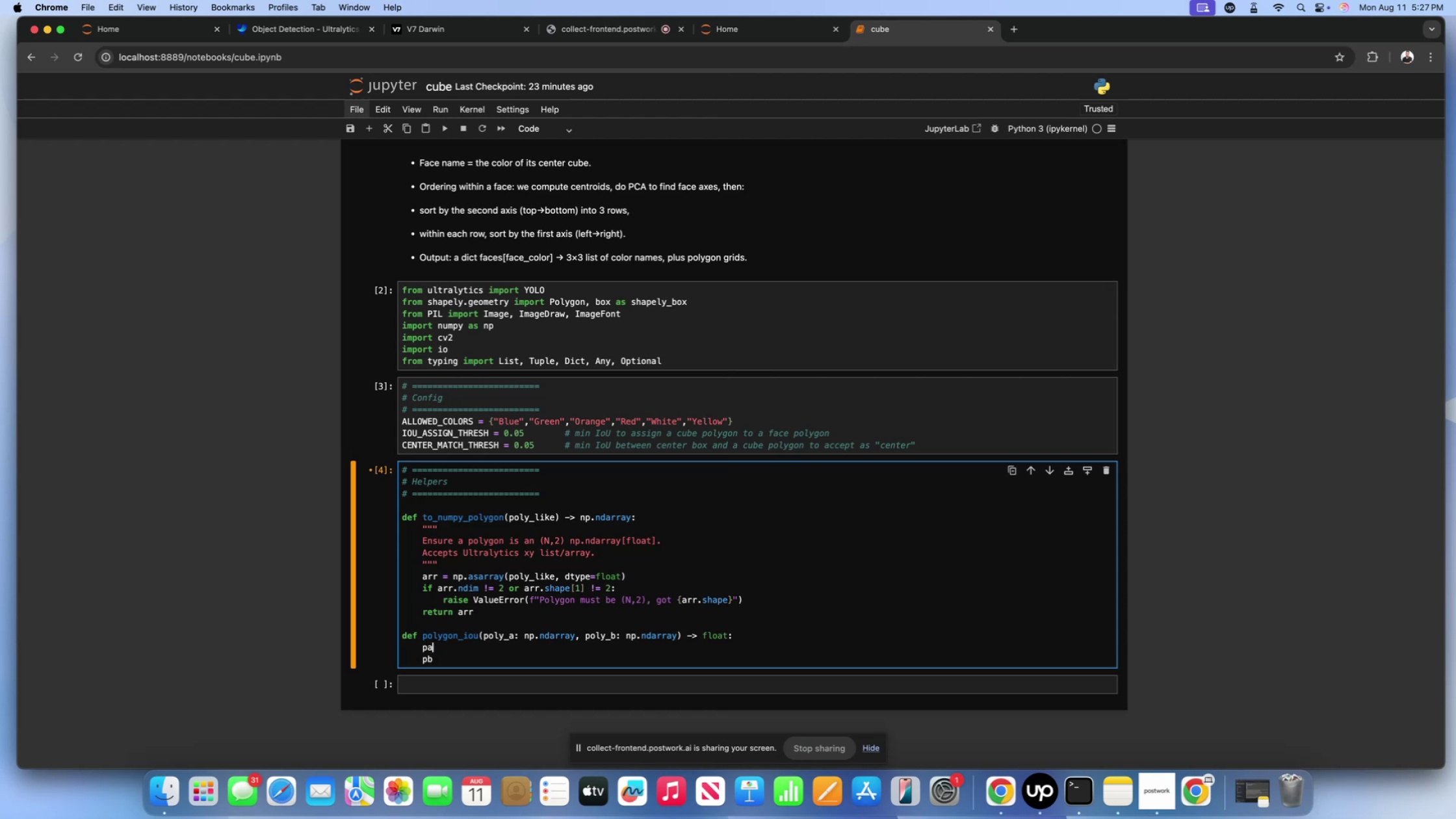 
key(Equal)
 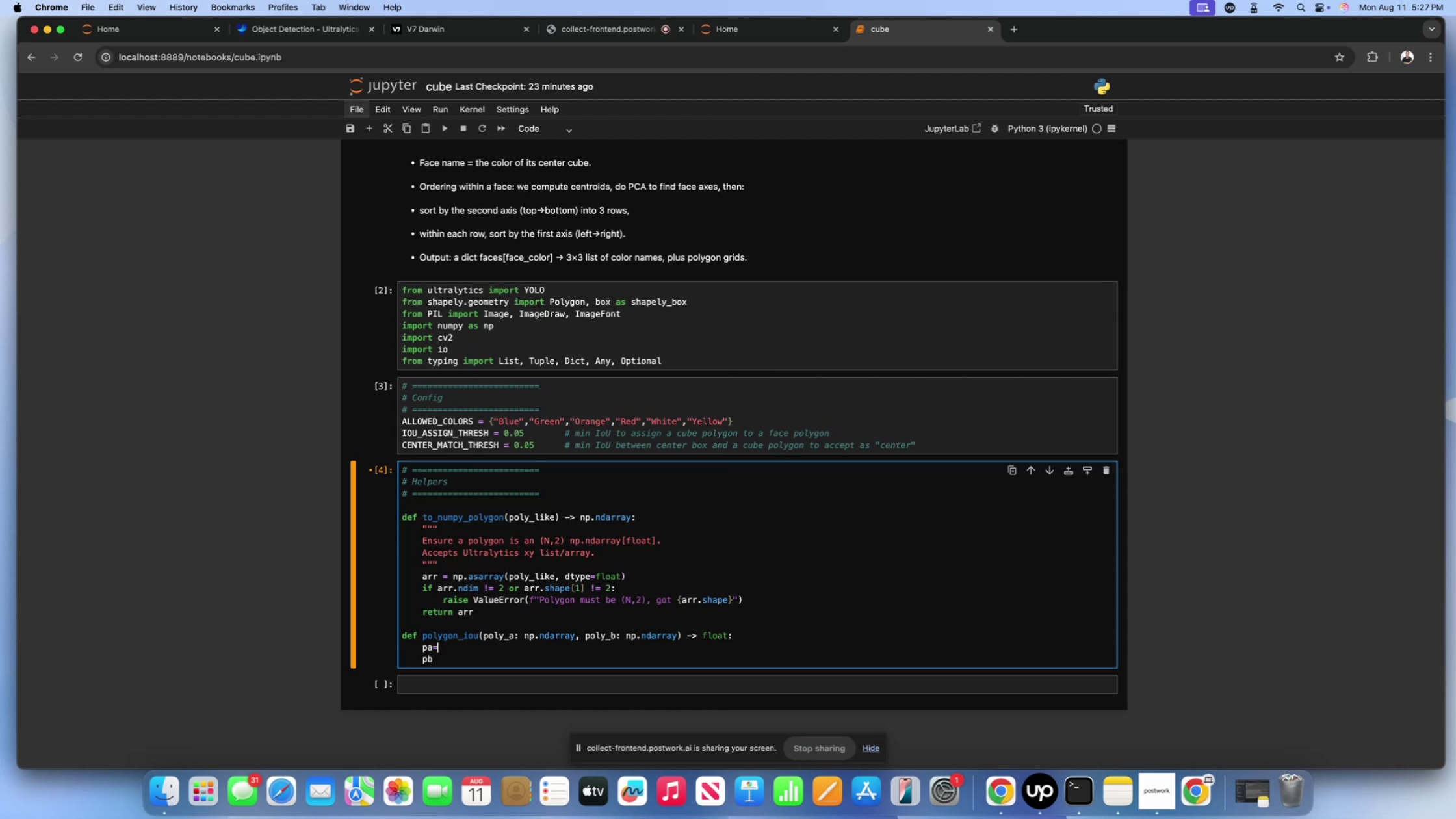 
key(Backspace)
 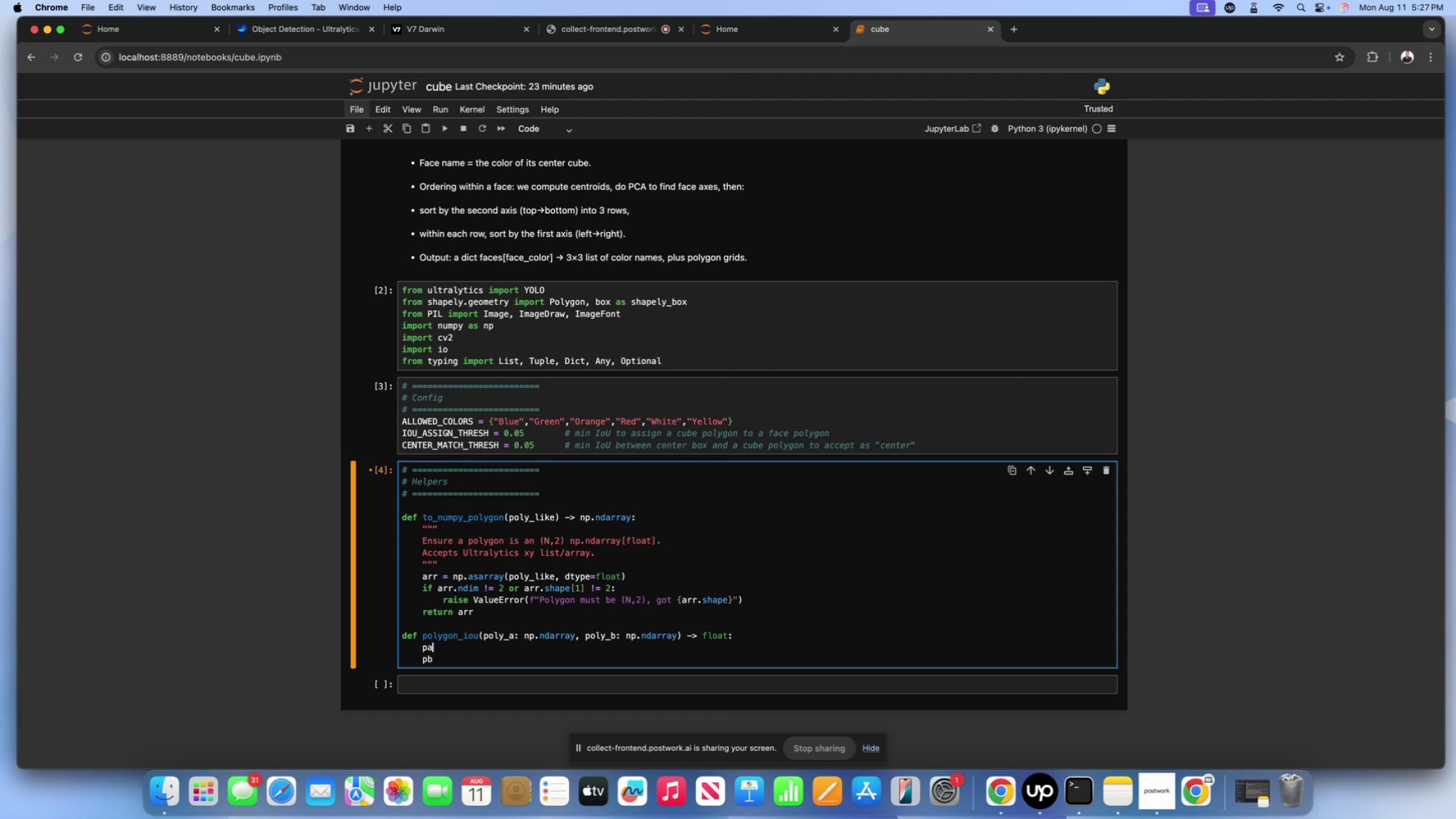 
key(Space)
 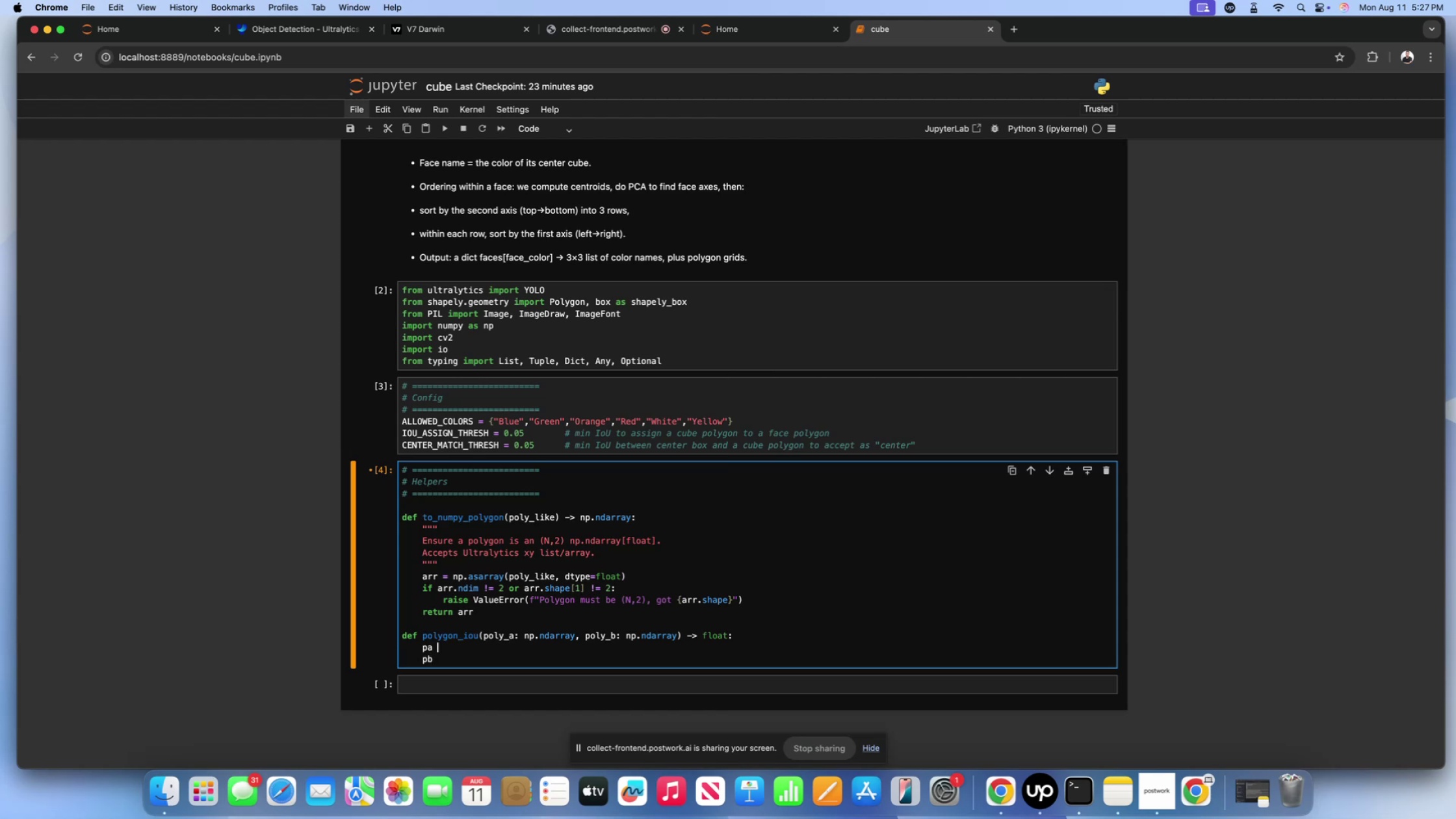 
key(Equal)
 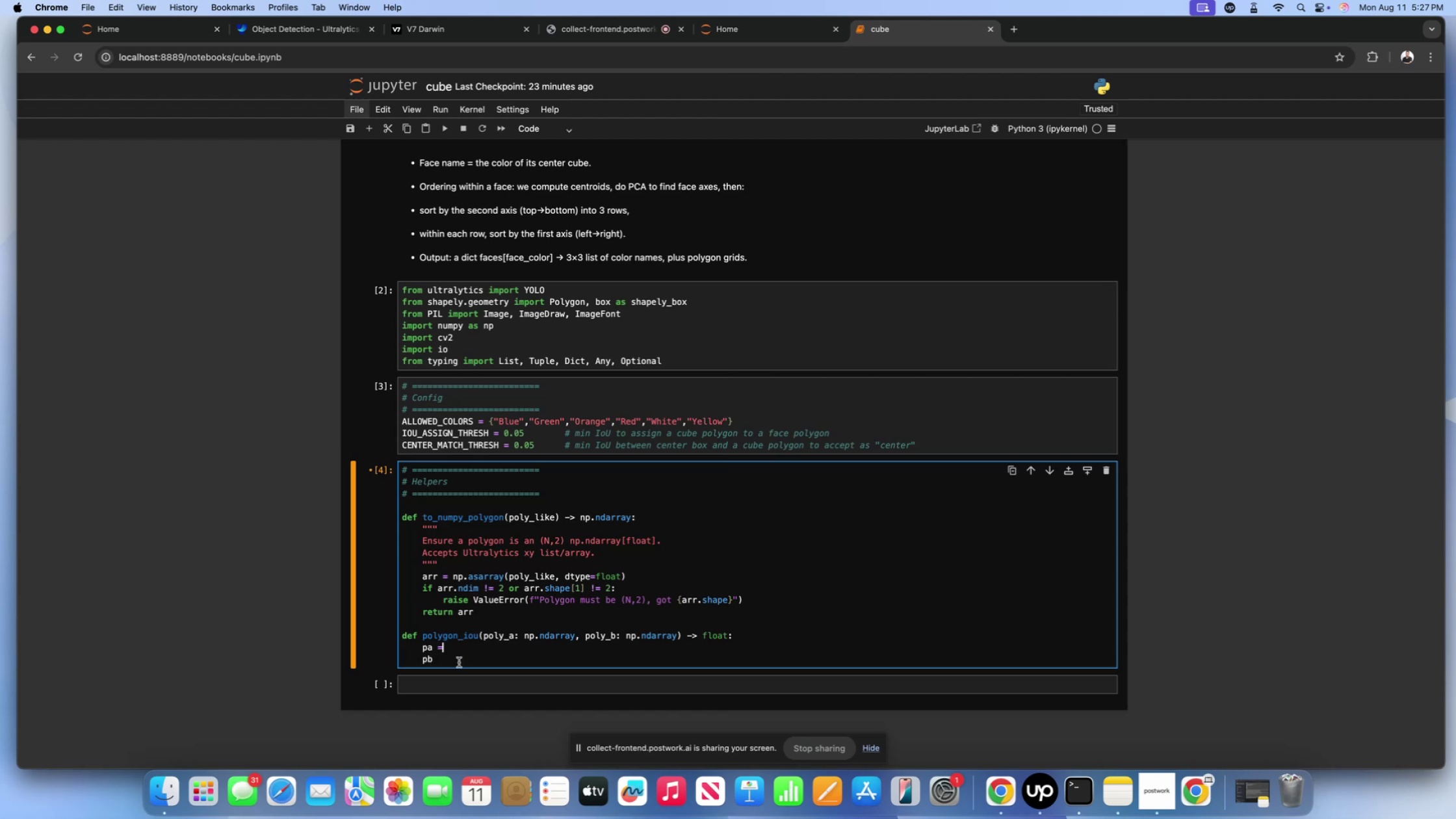 
left_click([459, 662])
 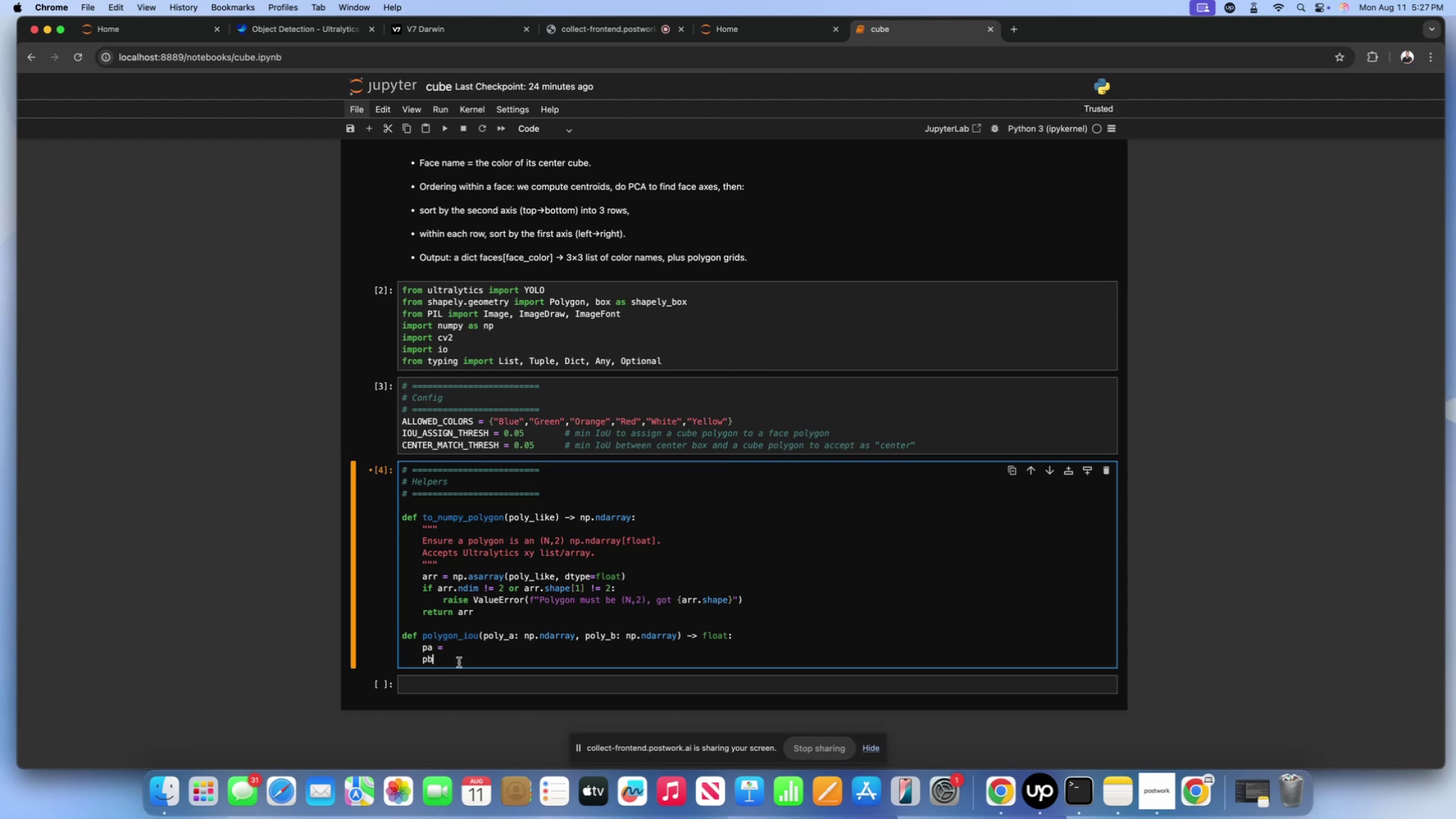 
key(Space)
 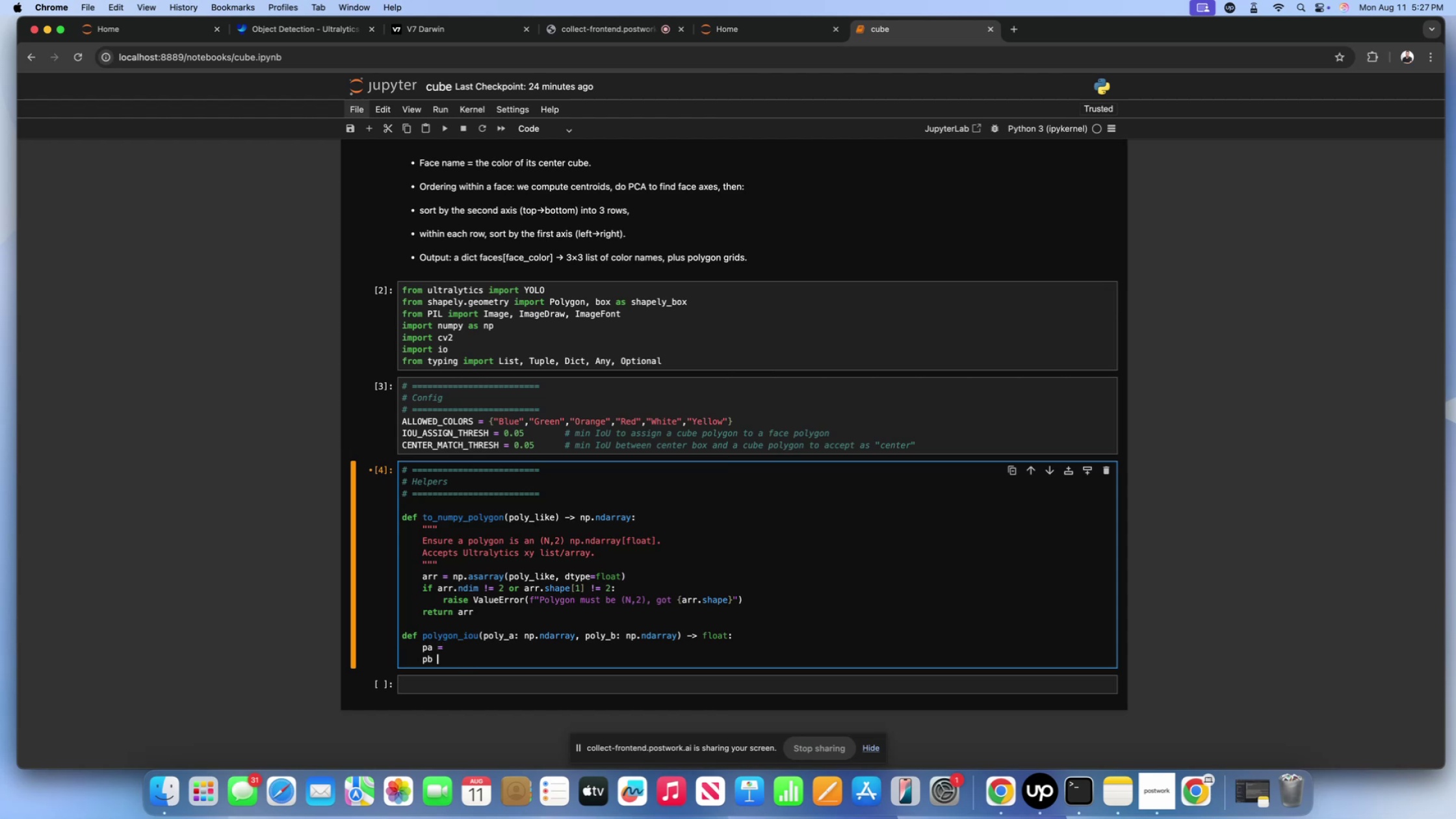 
key(Equal)
 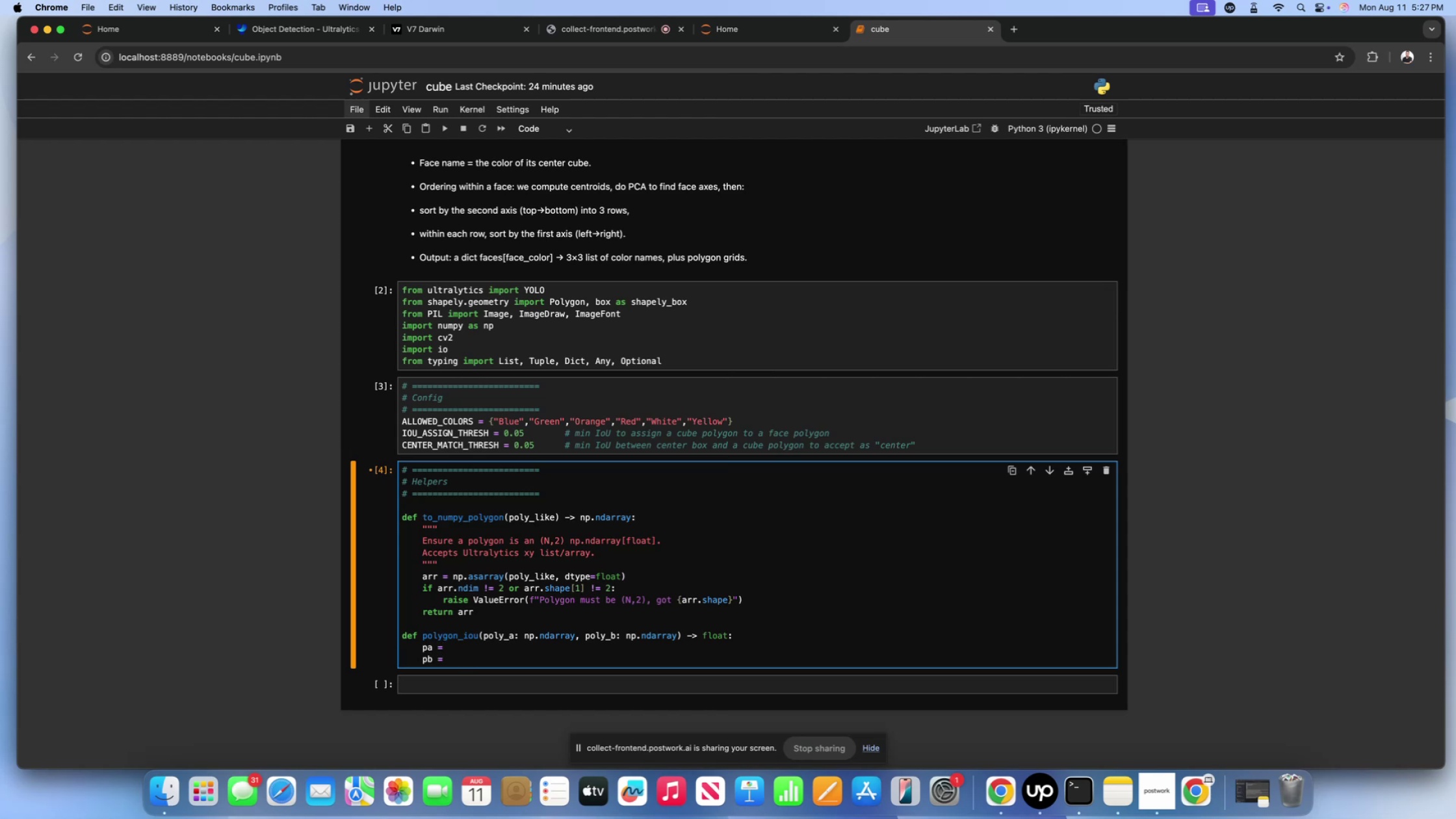 
scroll: coordinate [460, 660], scroll_direction: down, amount: 3.0
 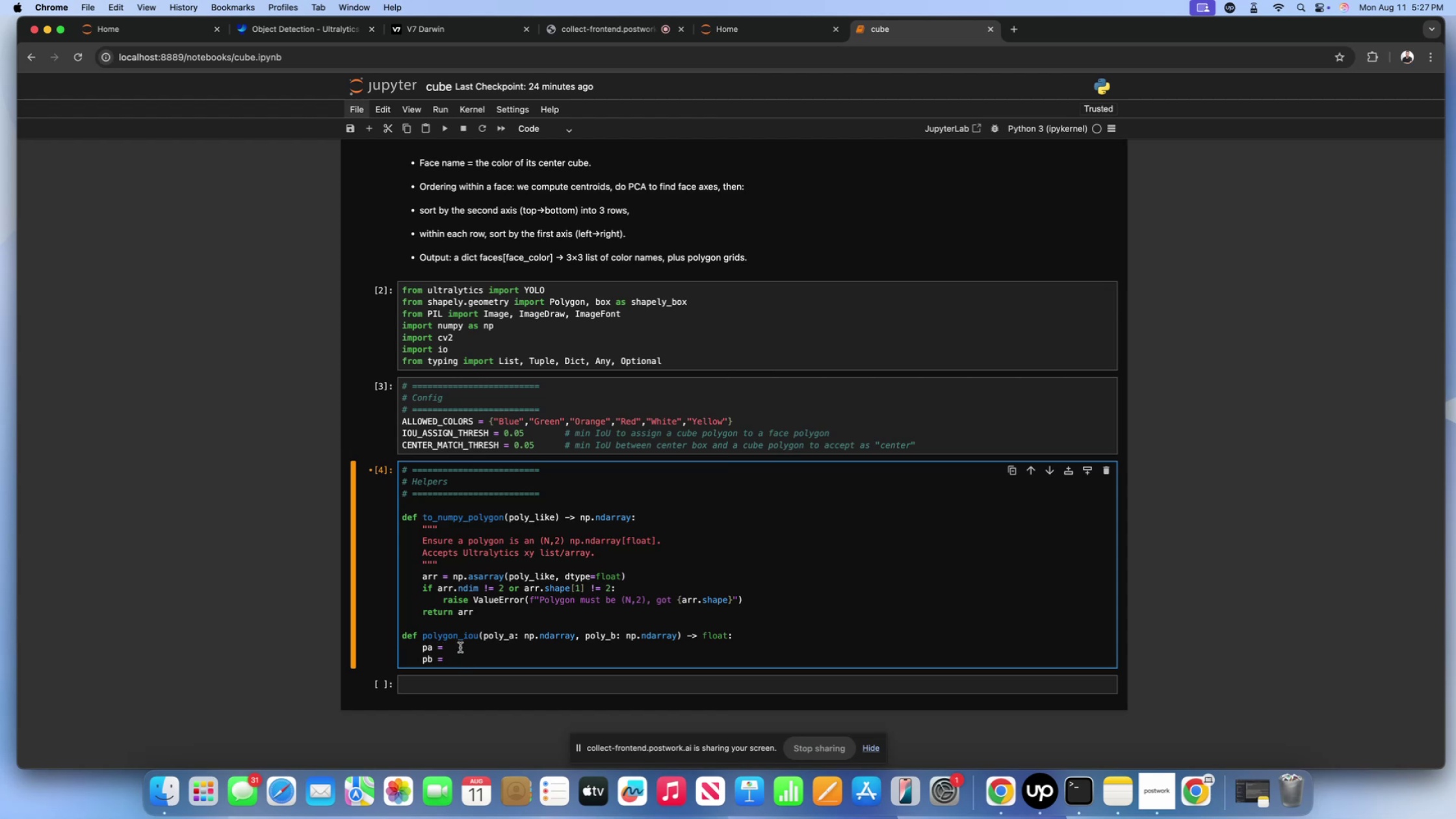 
left_click([460, 647])
 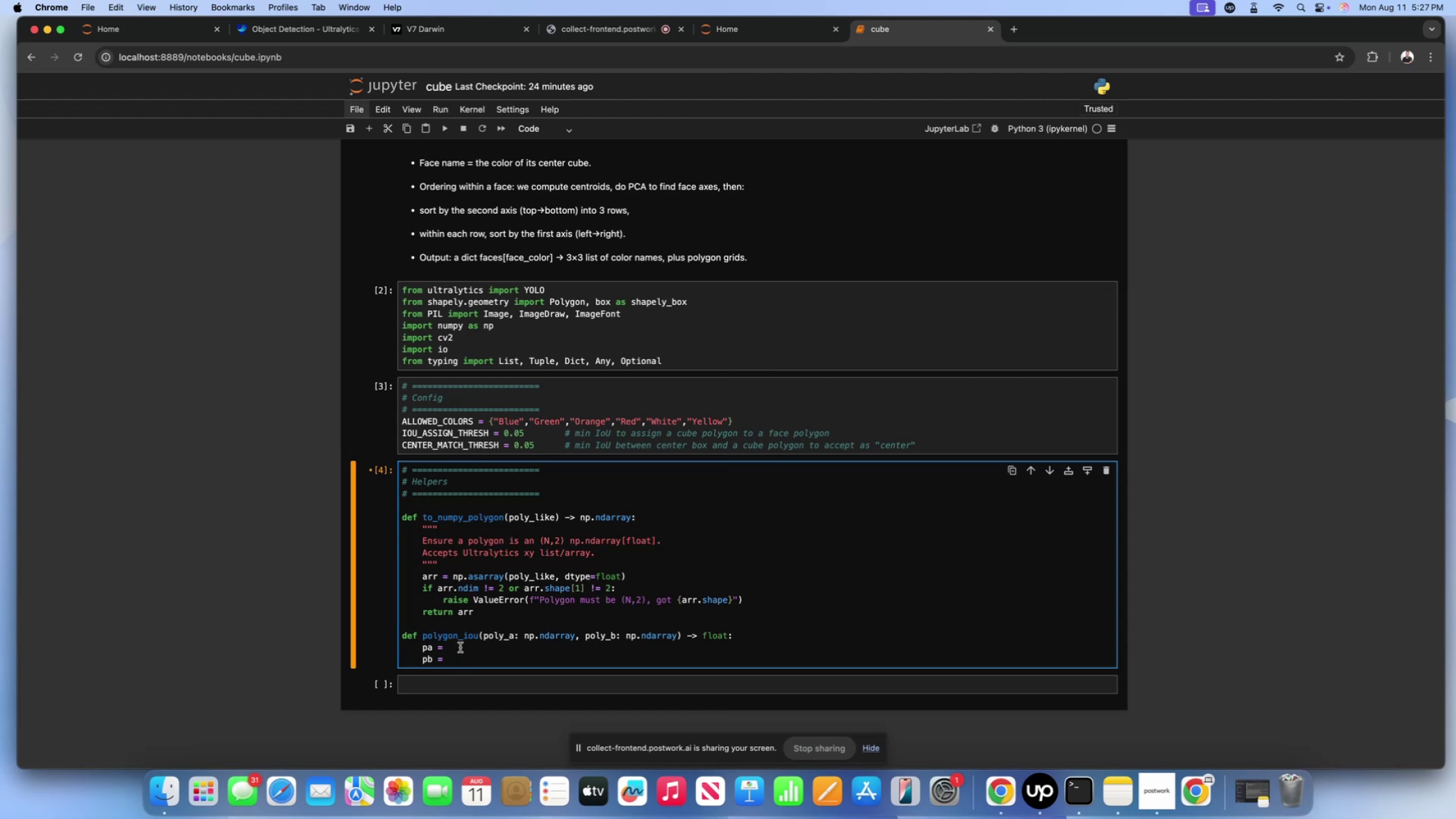 
type( Polygon())
 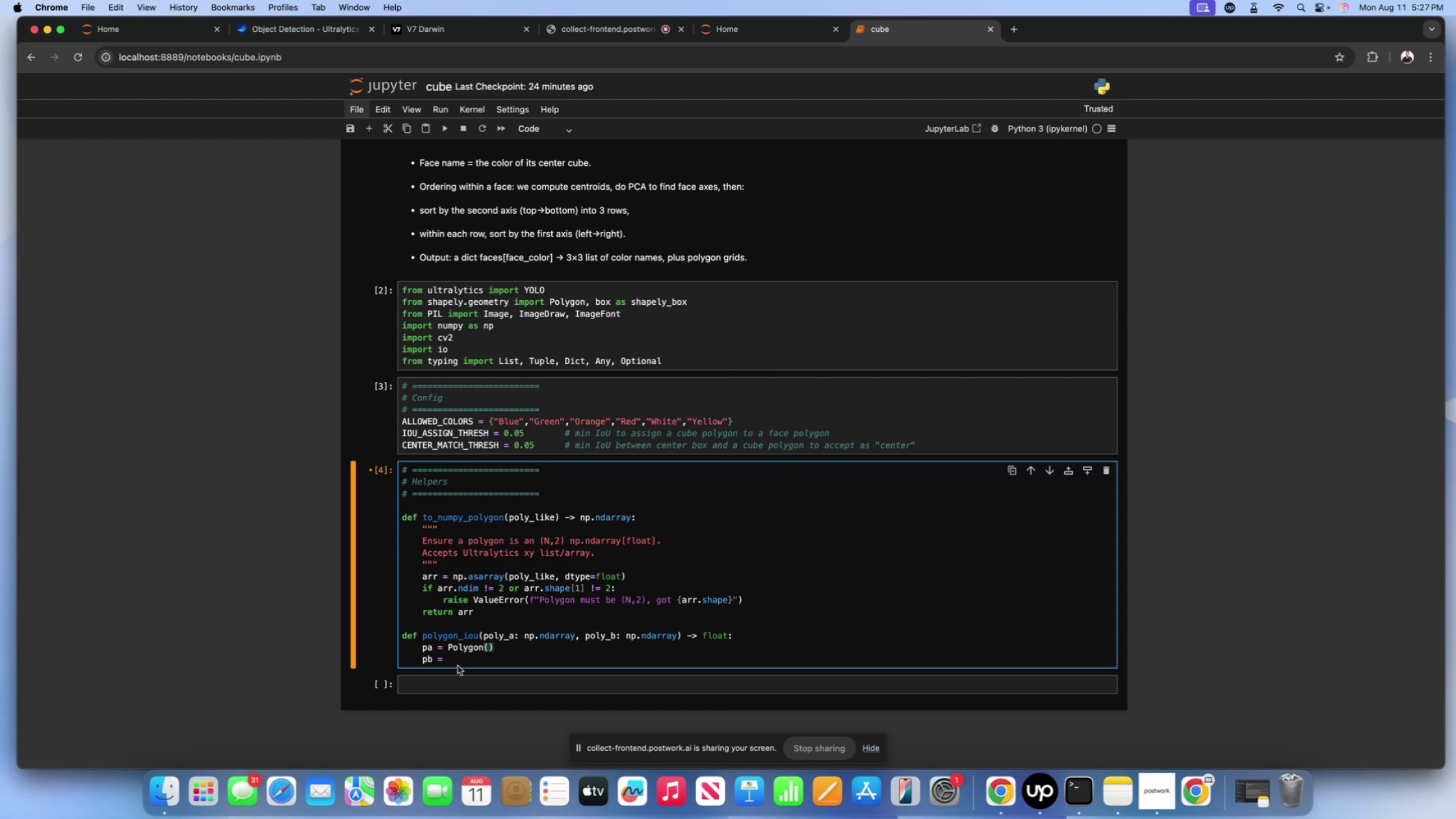 
left_click([467, 658])
 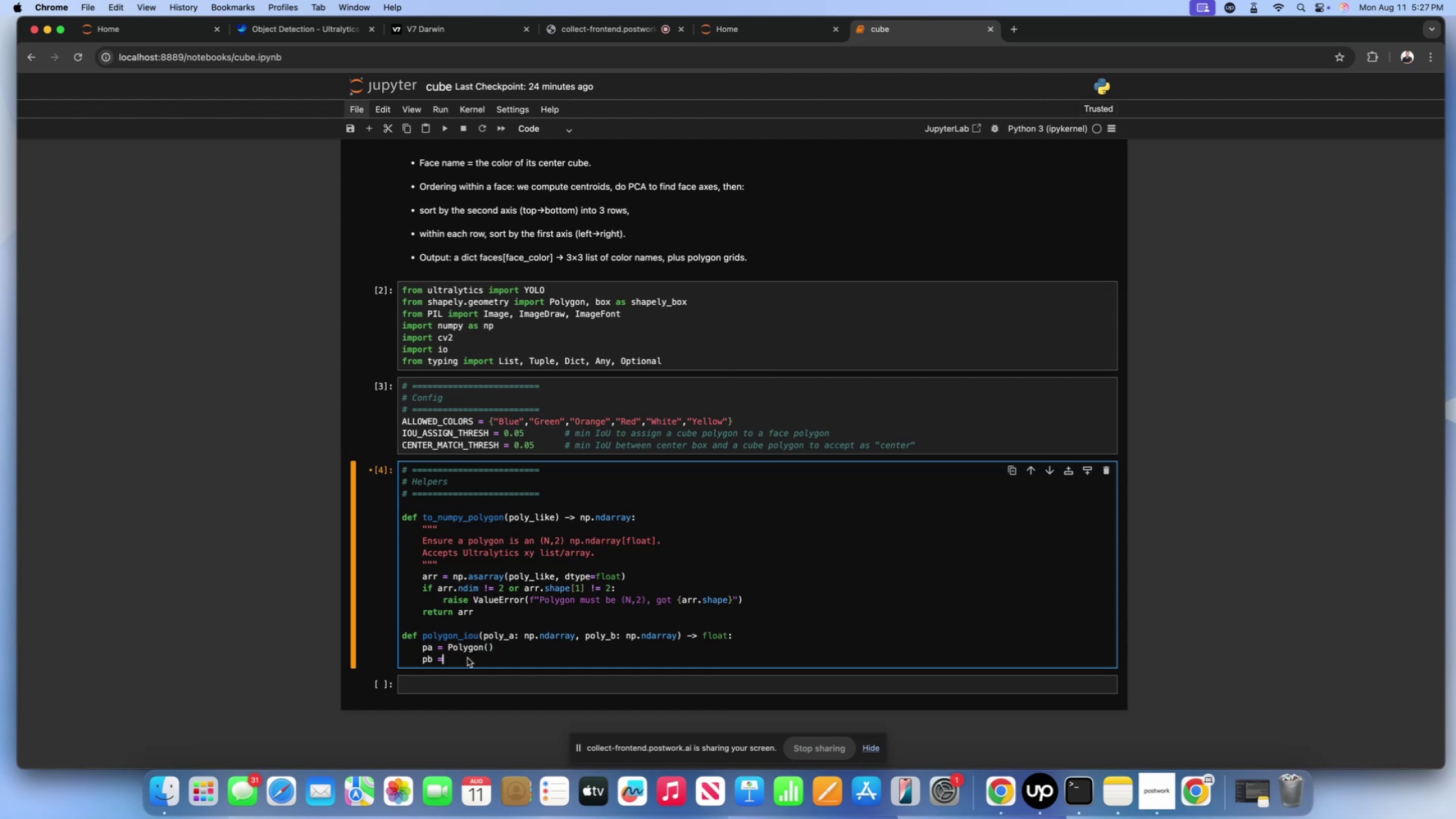 
type( Polygon )
key(Backspace)
type(())
 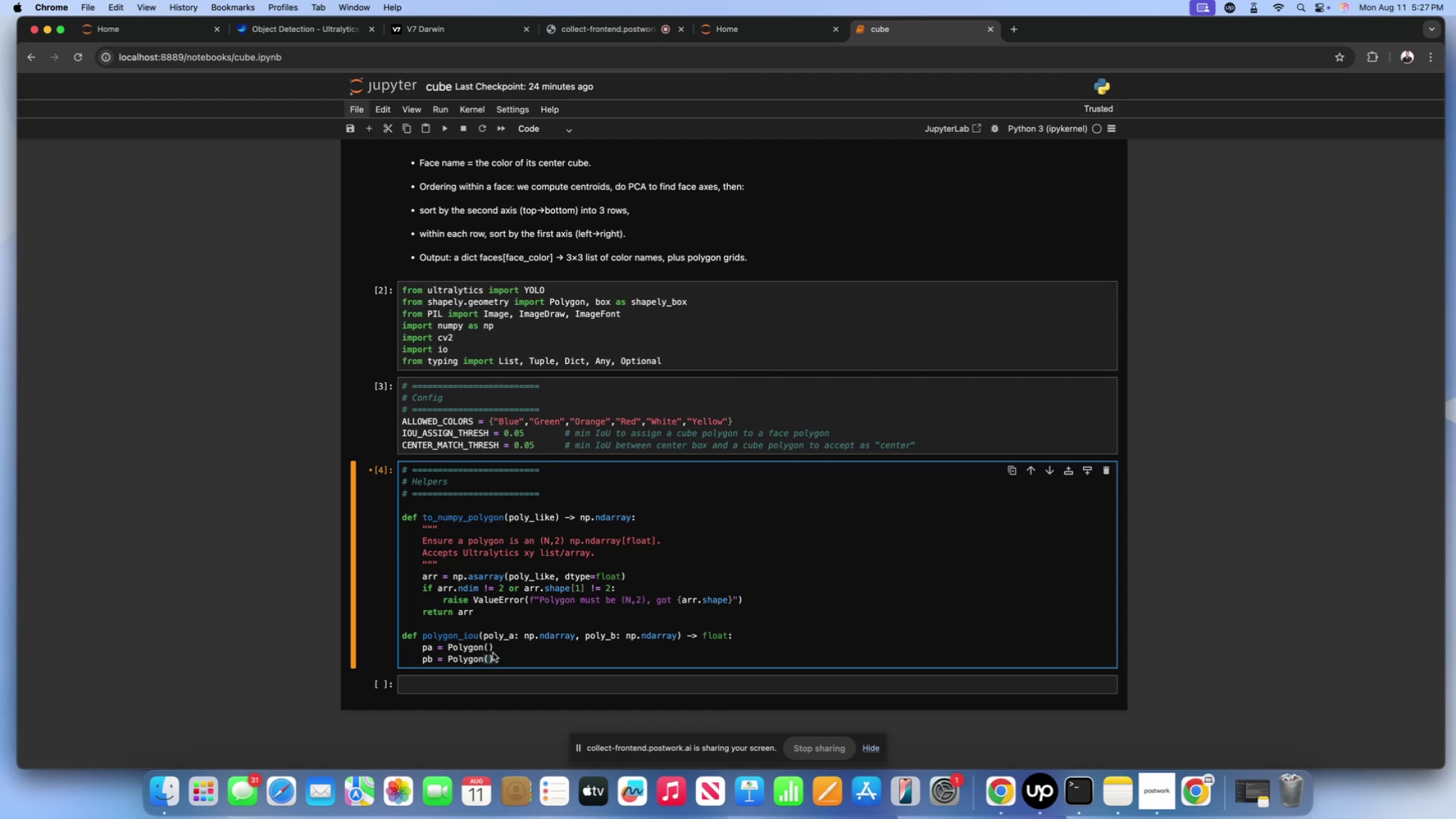 
left_click_drag(start_coordinate=[514, 639], to_coordinate=[485, 632])
 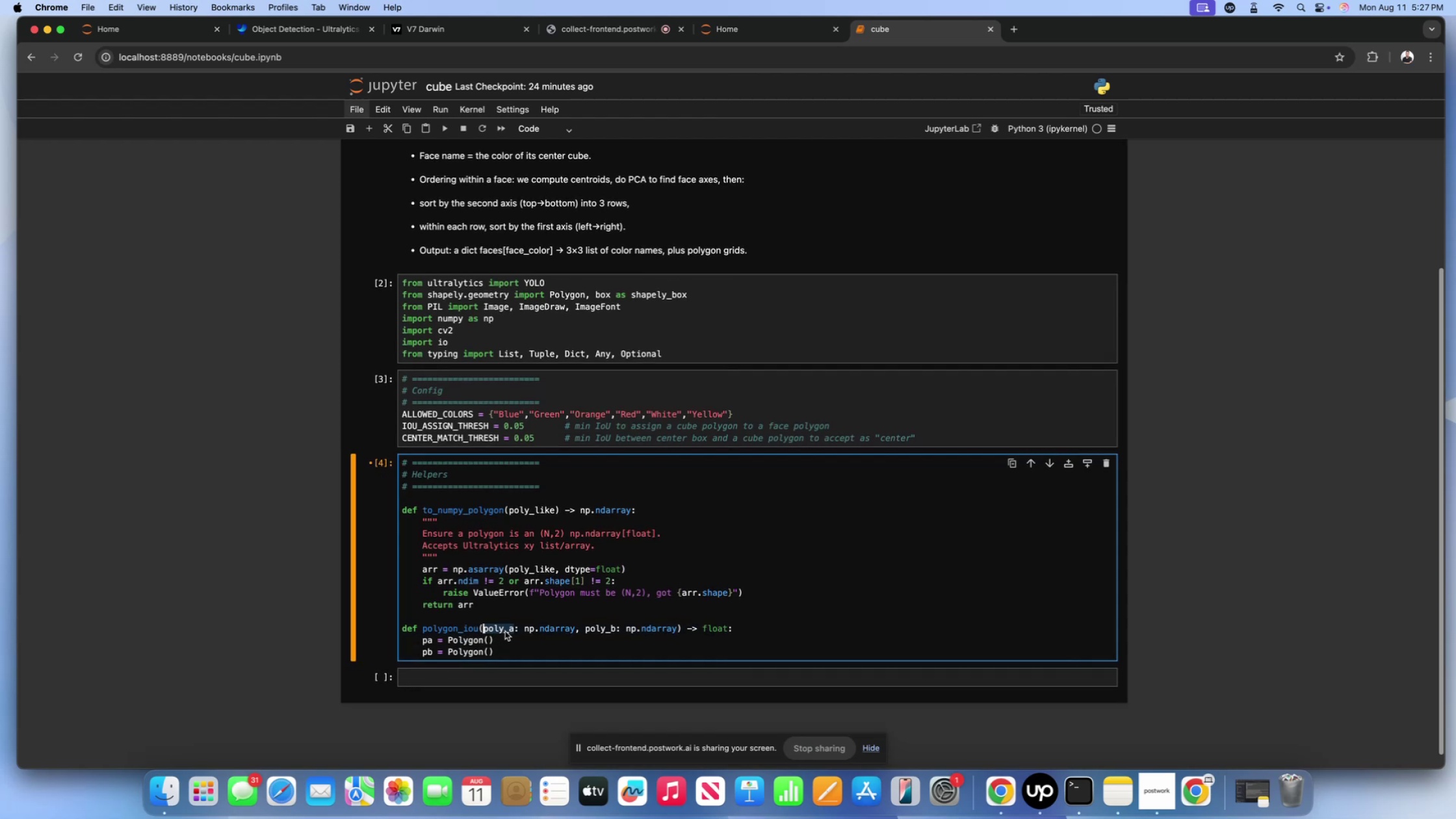 
left_click_drag(start_coordinate=[506, 630], to_coordinate=[489, 640])
 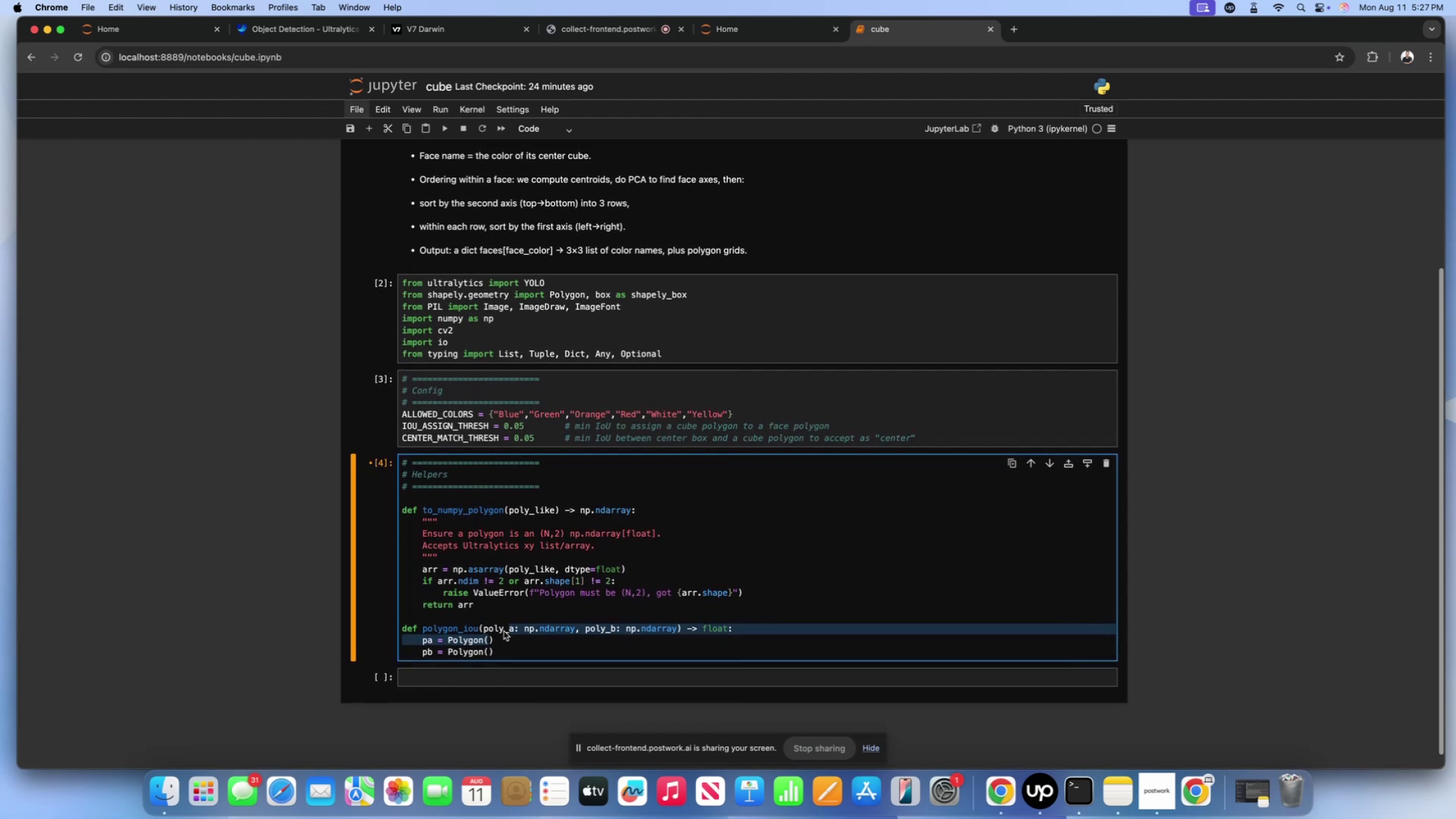 
left_click([504, 631])
 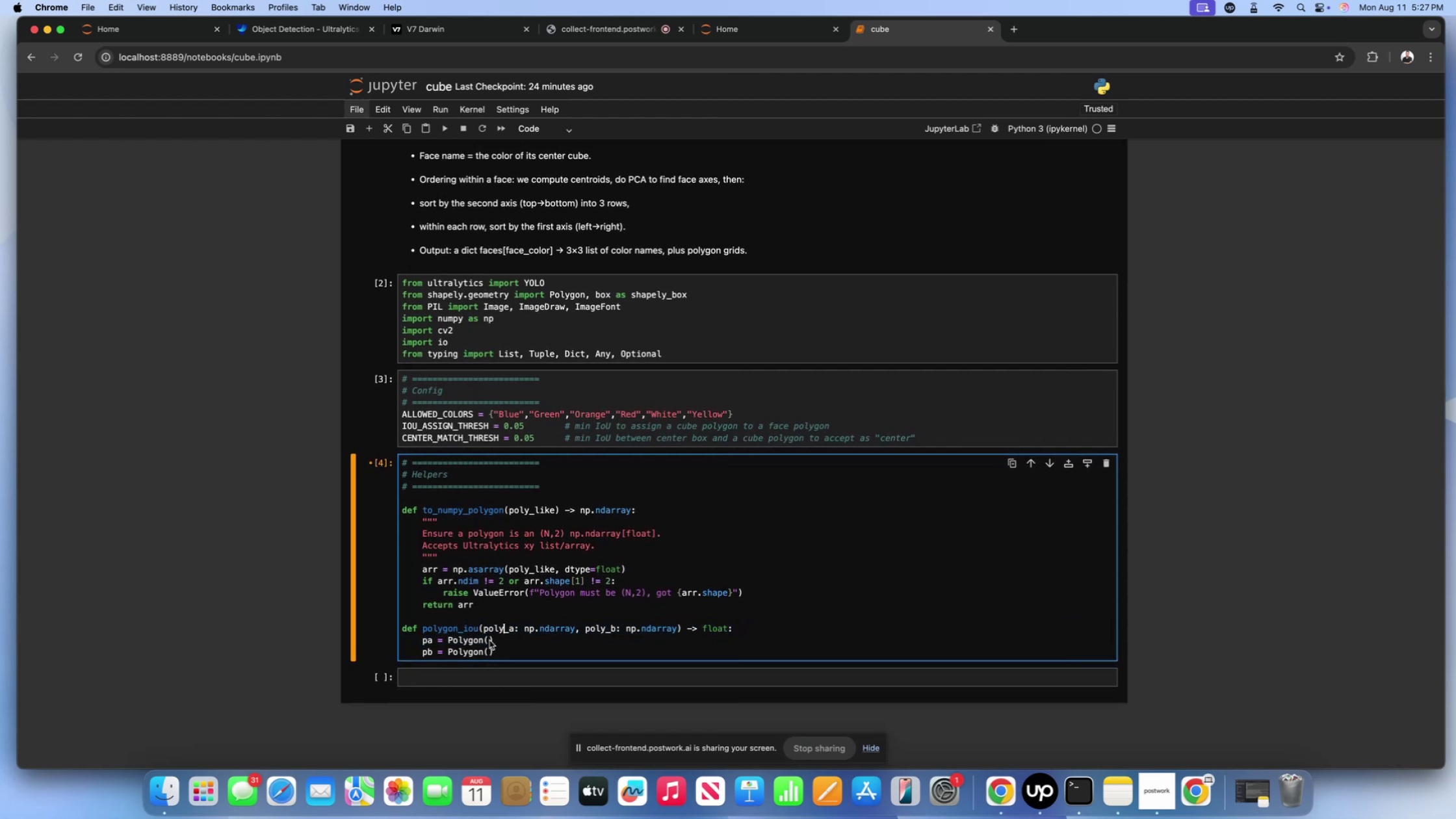 
left_click([489, 640])
 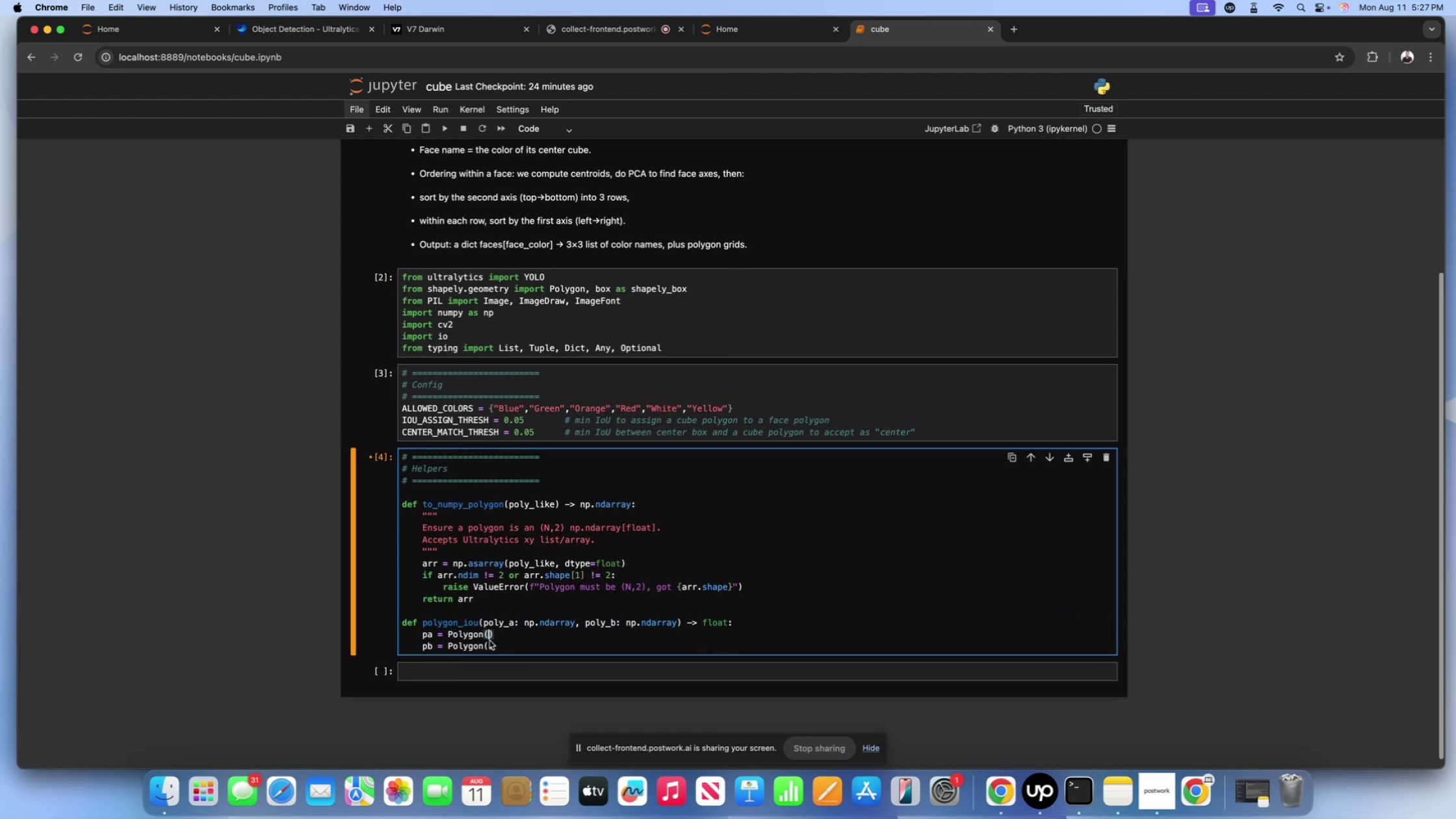 
type(poly_a)
 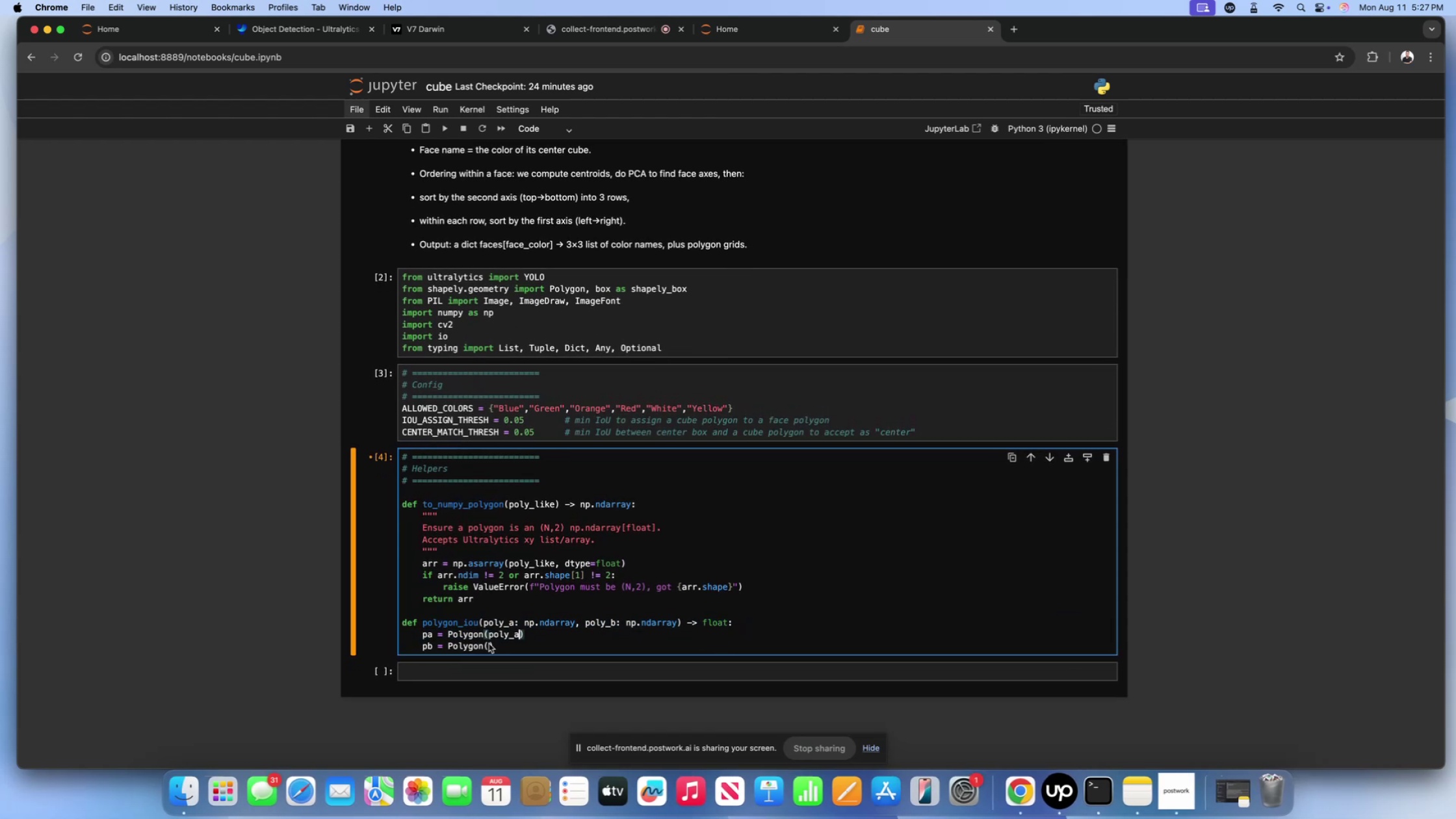 
left_click([494, 645])
 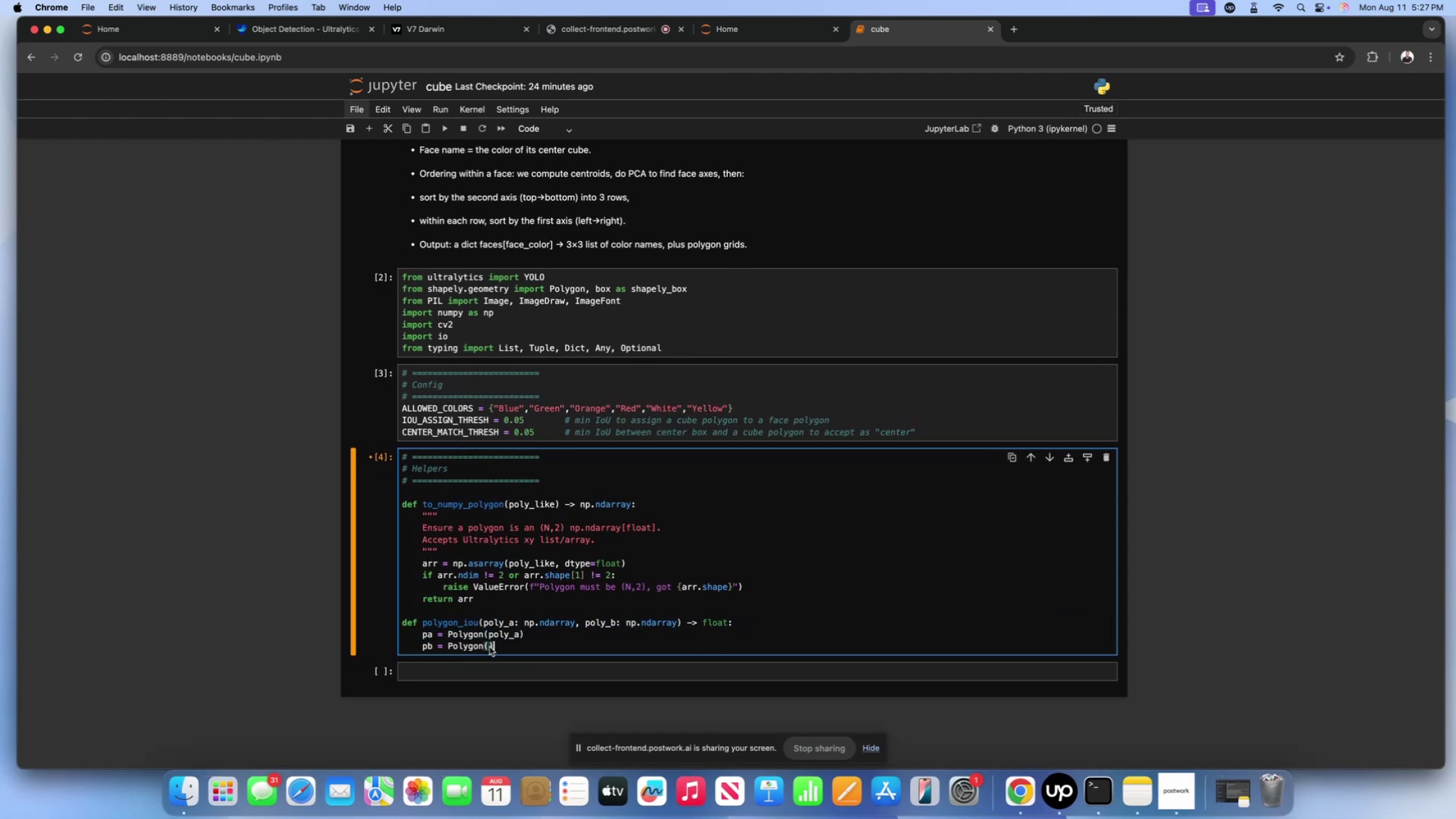 
left_click([489, 647])
 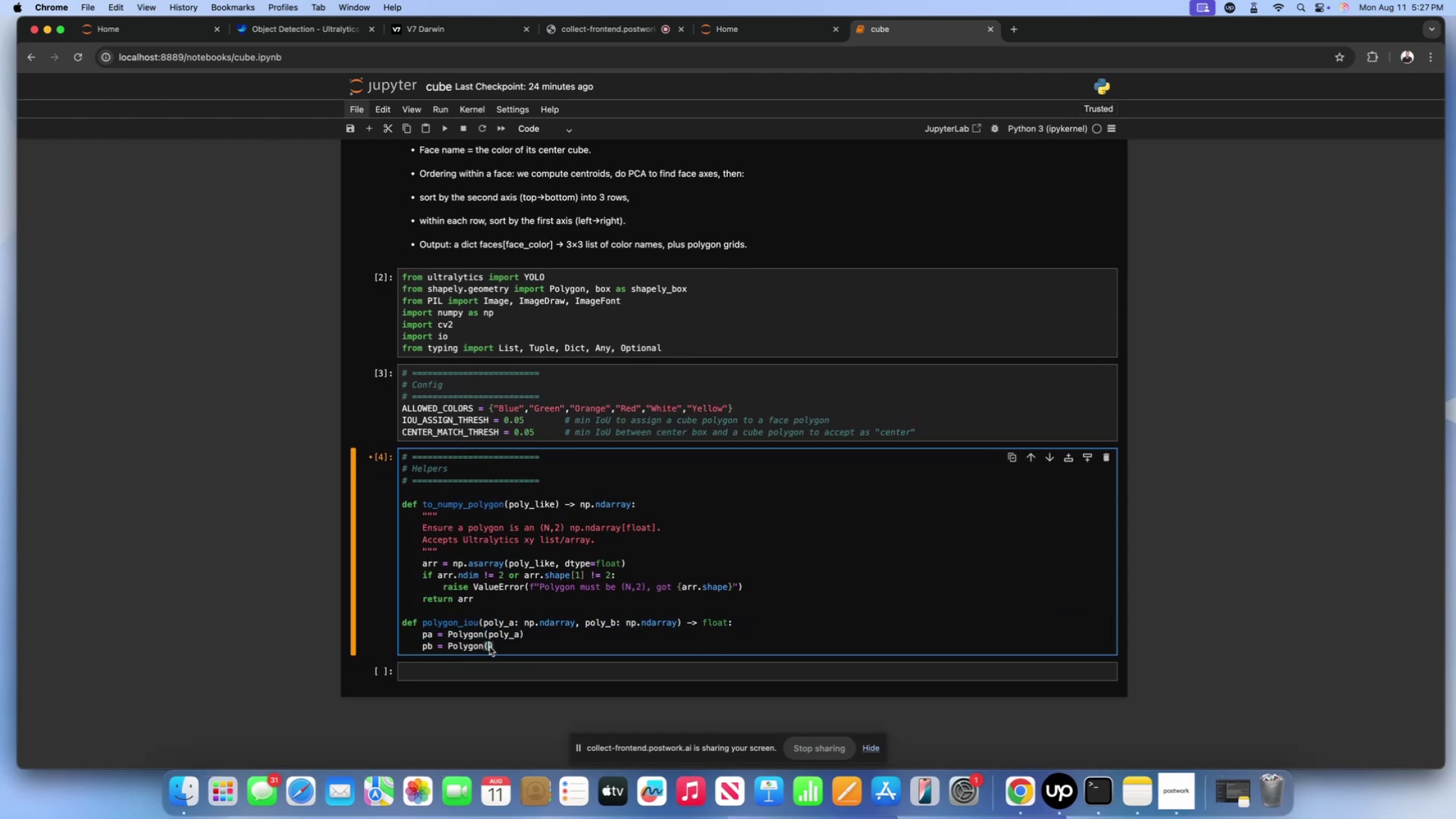 
type(poly))
key(Backspace)
type(_b)
 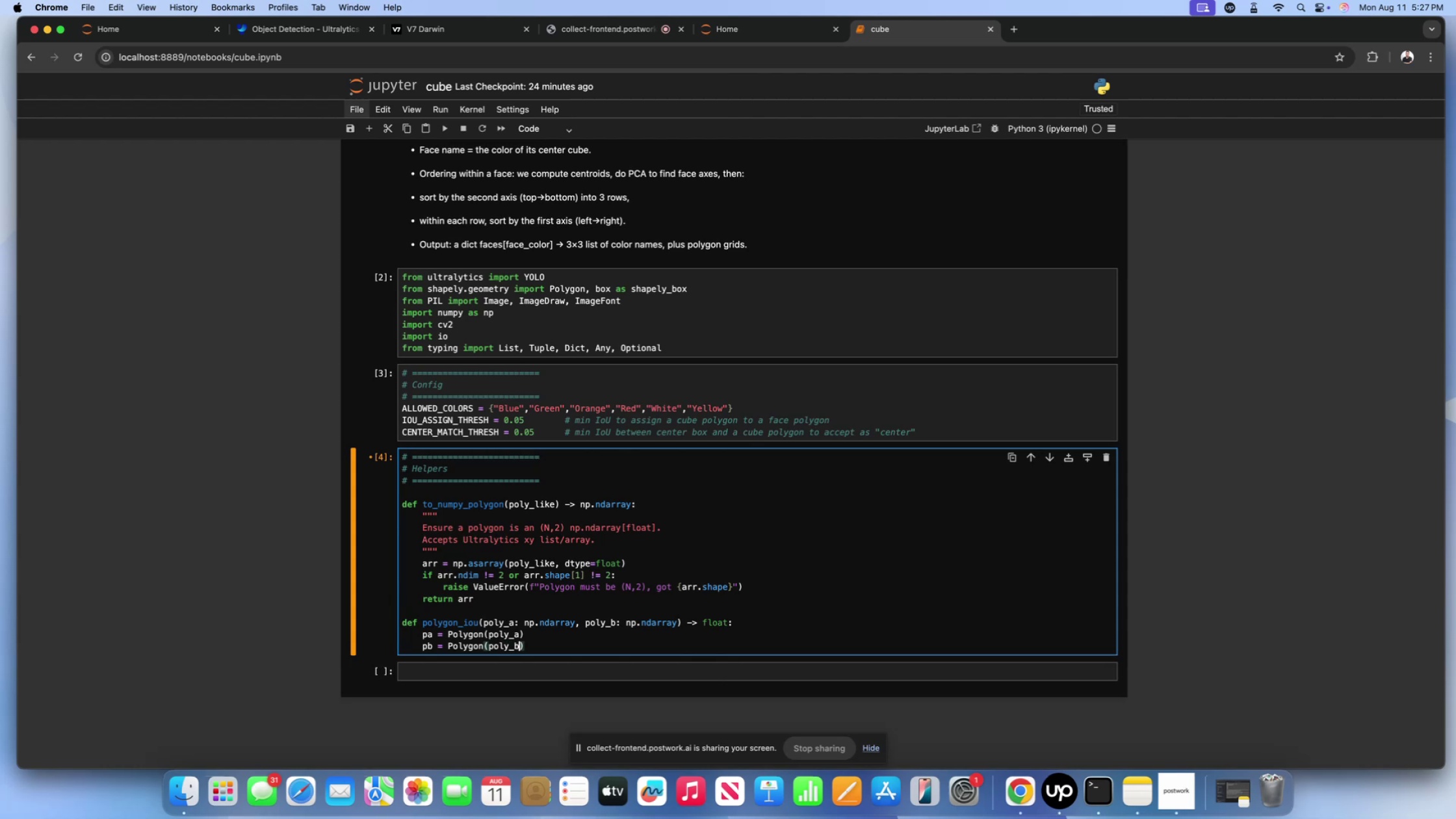 
left_click([523, 644])
 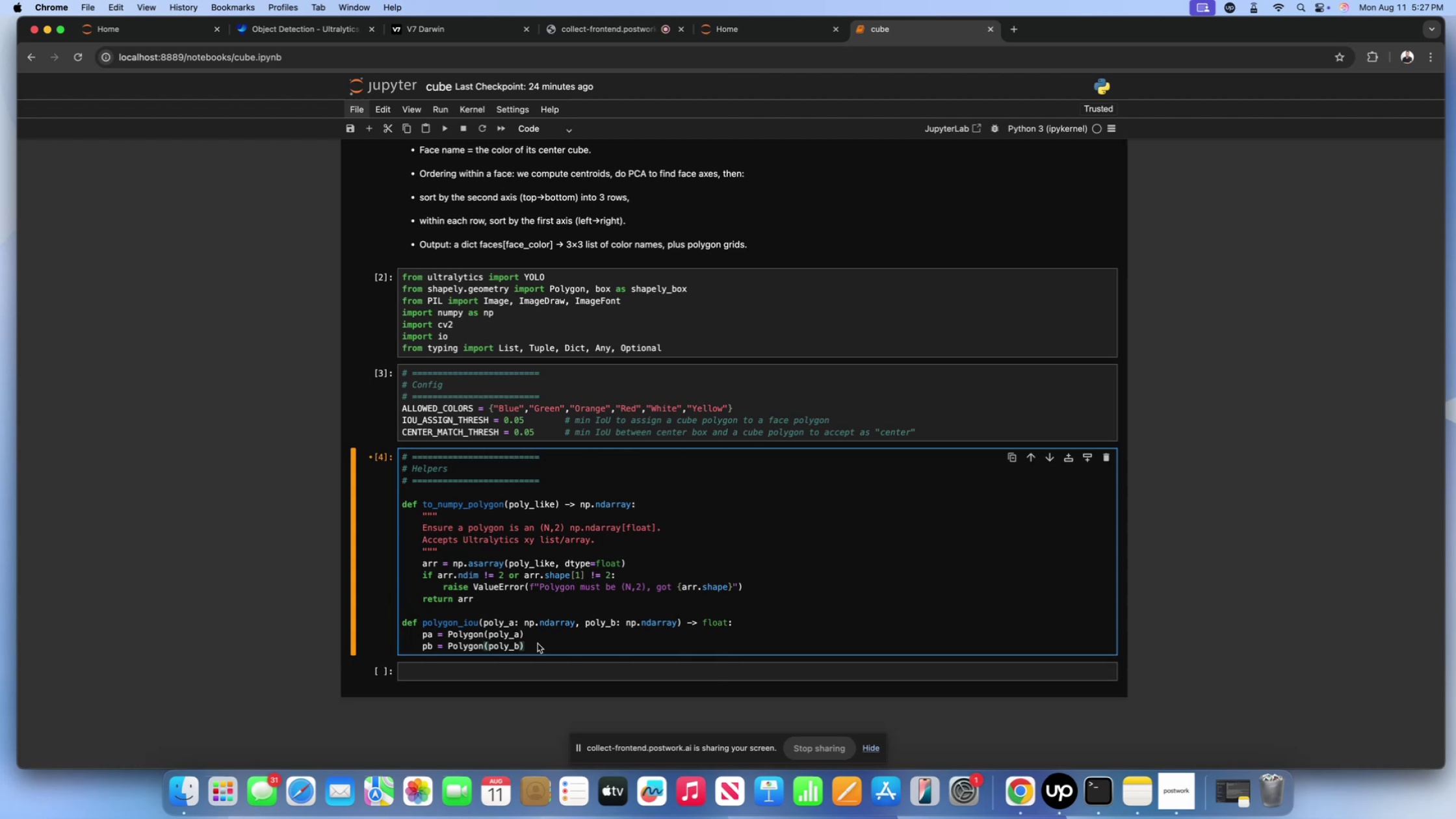 
wait(6.21)
 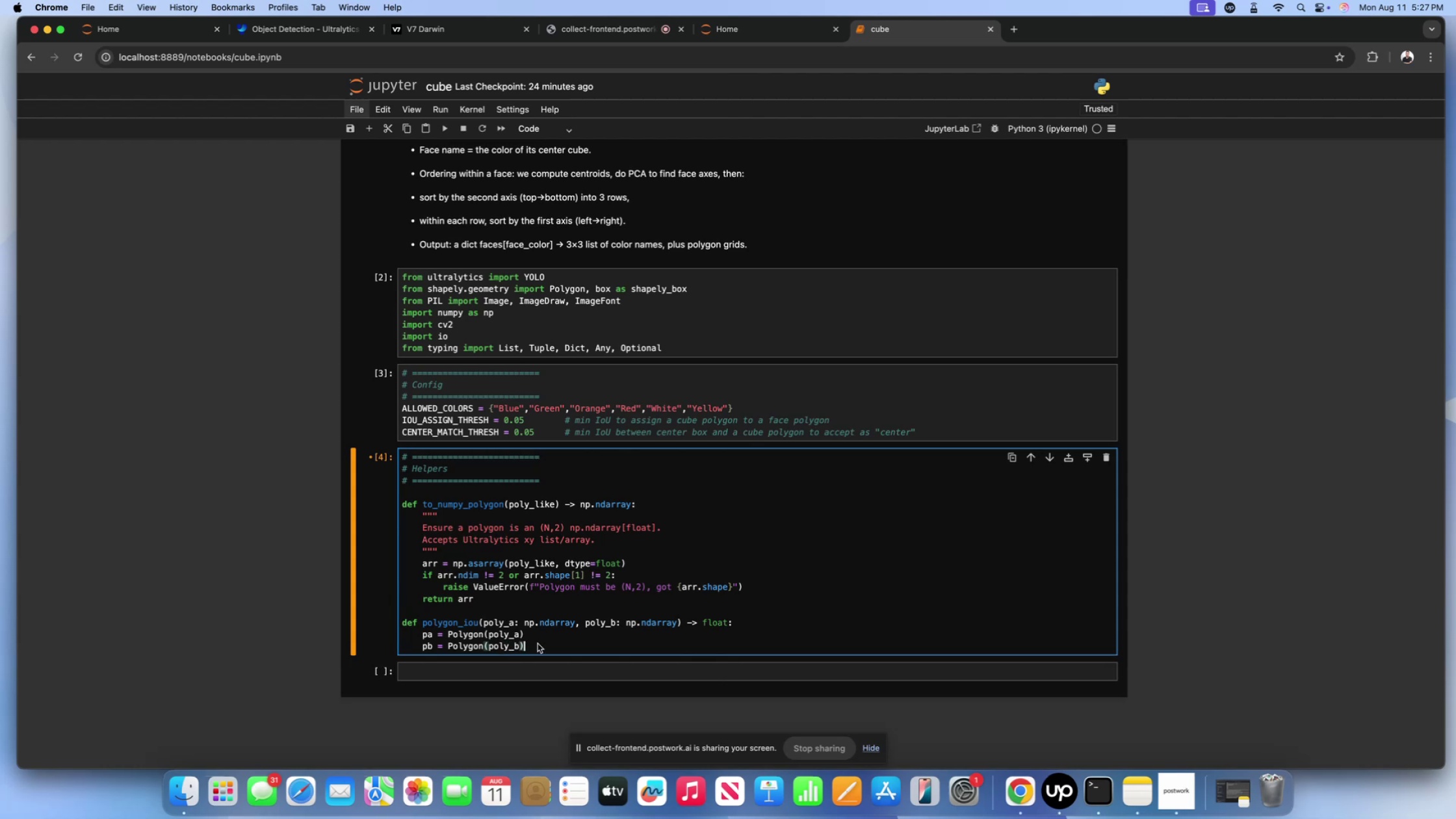 
key(Enter)
 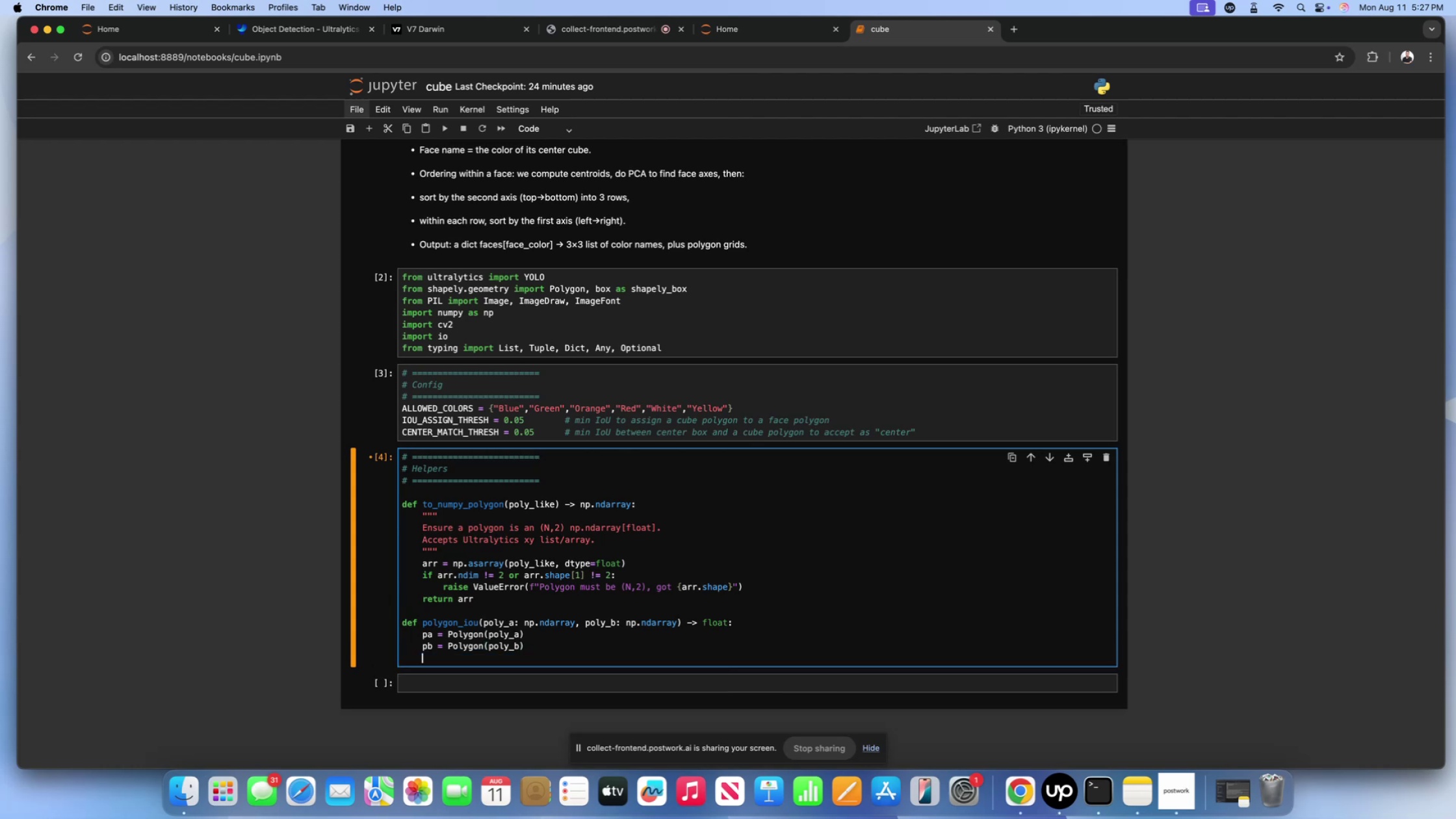 
type(if () or ():)
 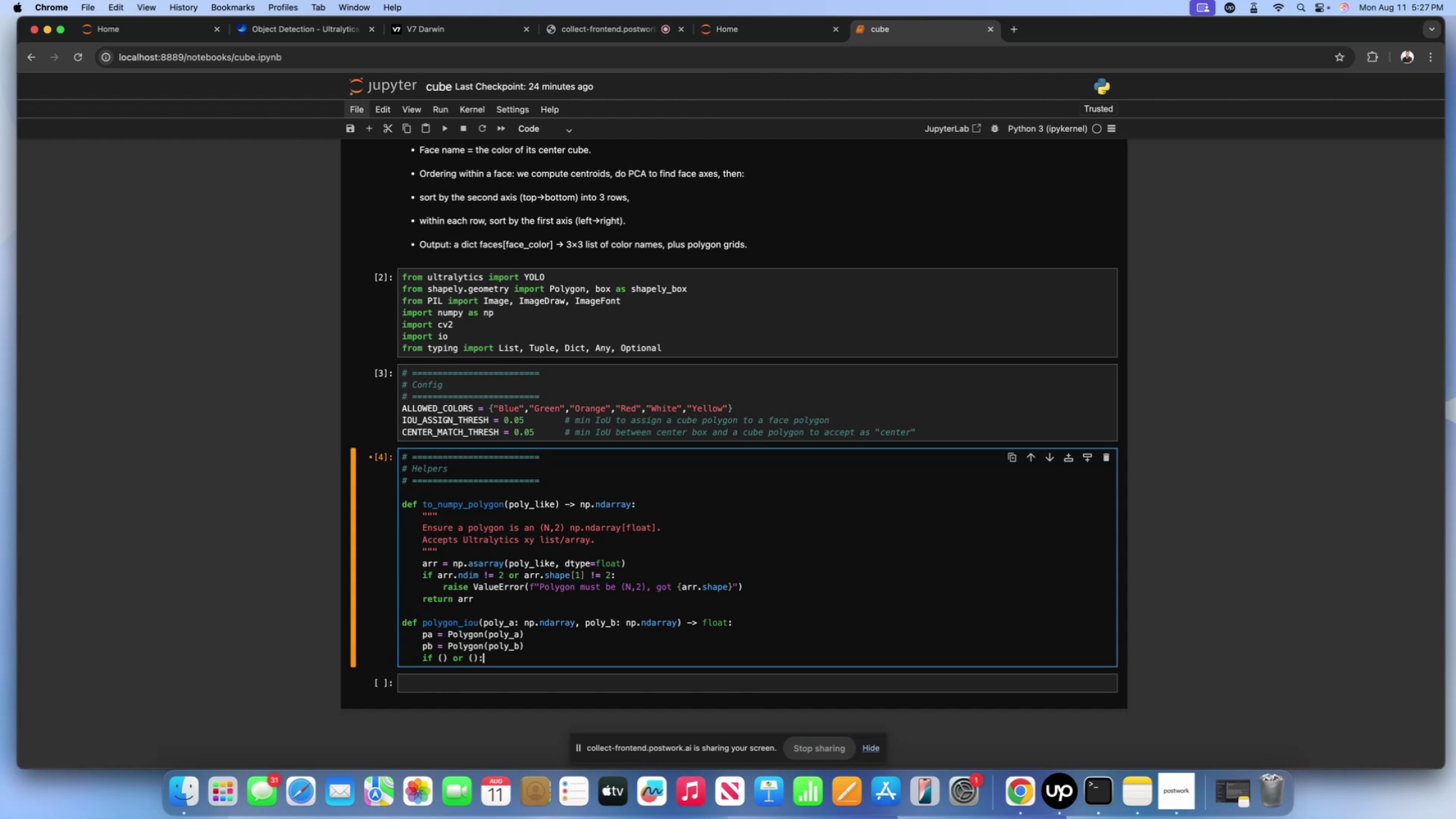 
key(ArrowUp)
 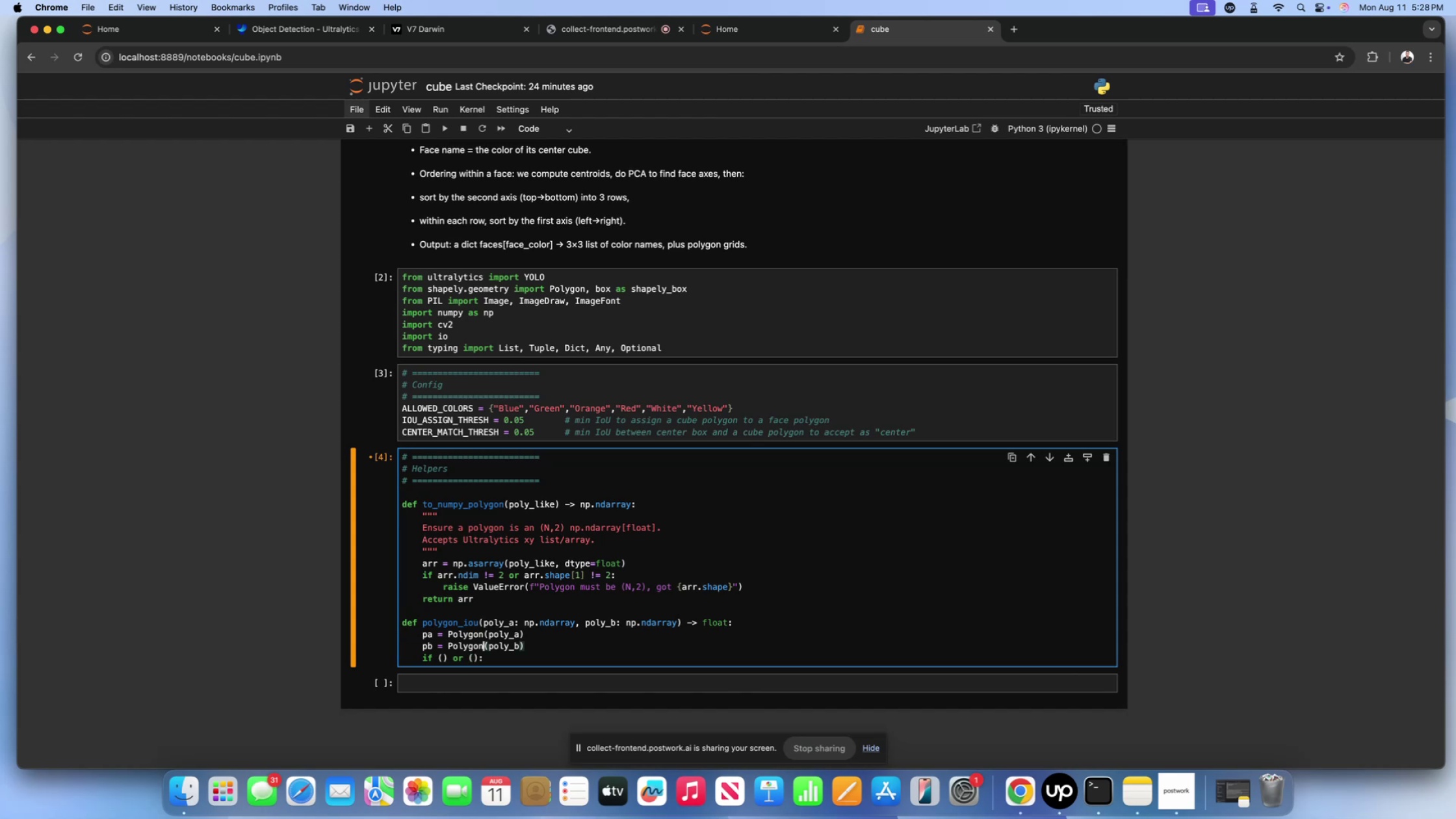 
key(ArrowUp)
 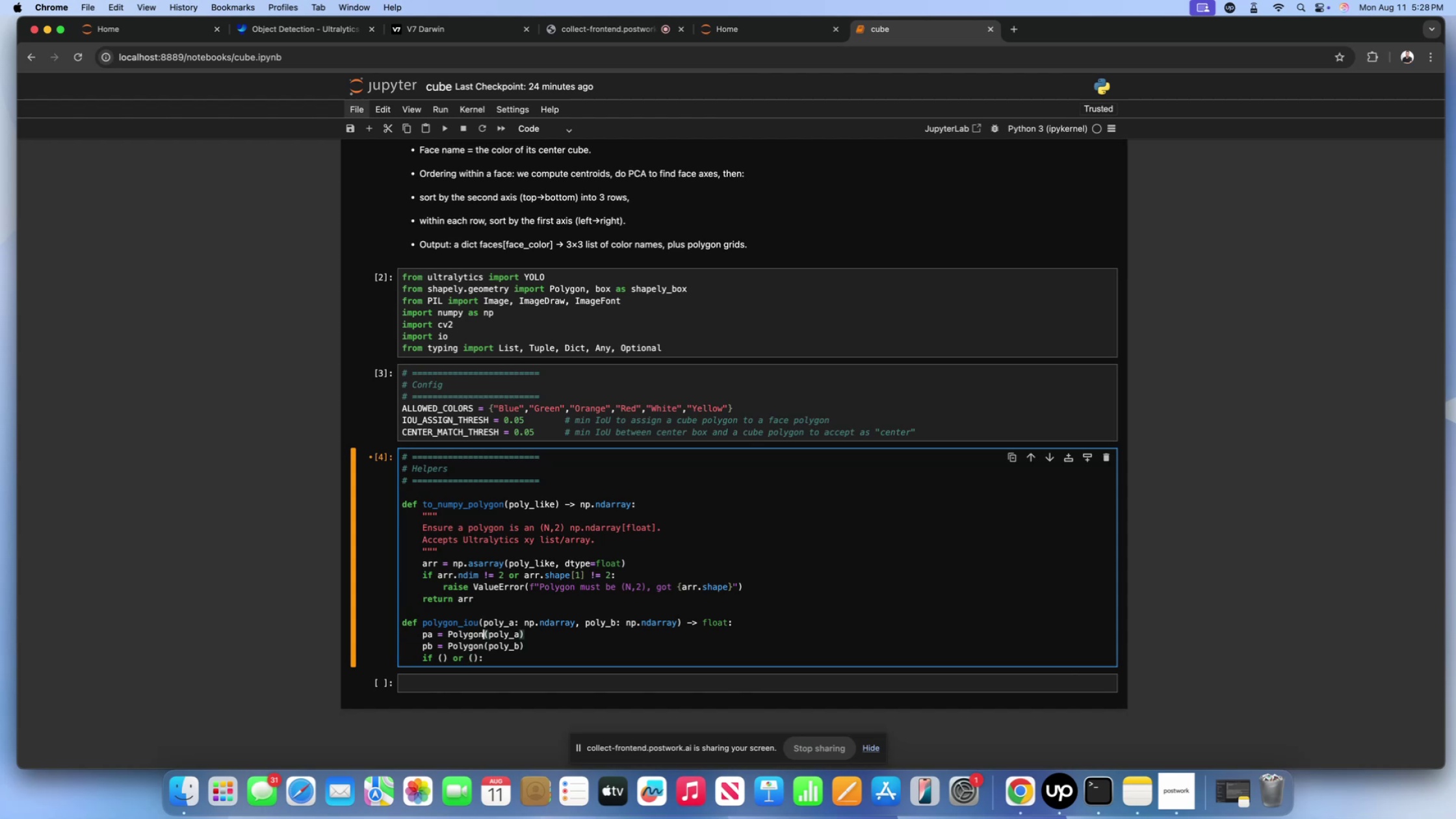 
key(ArrowRight)
 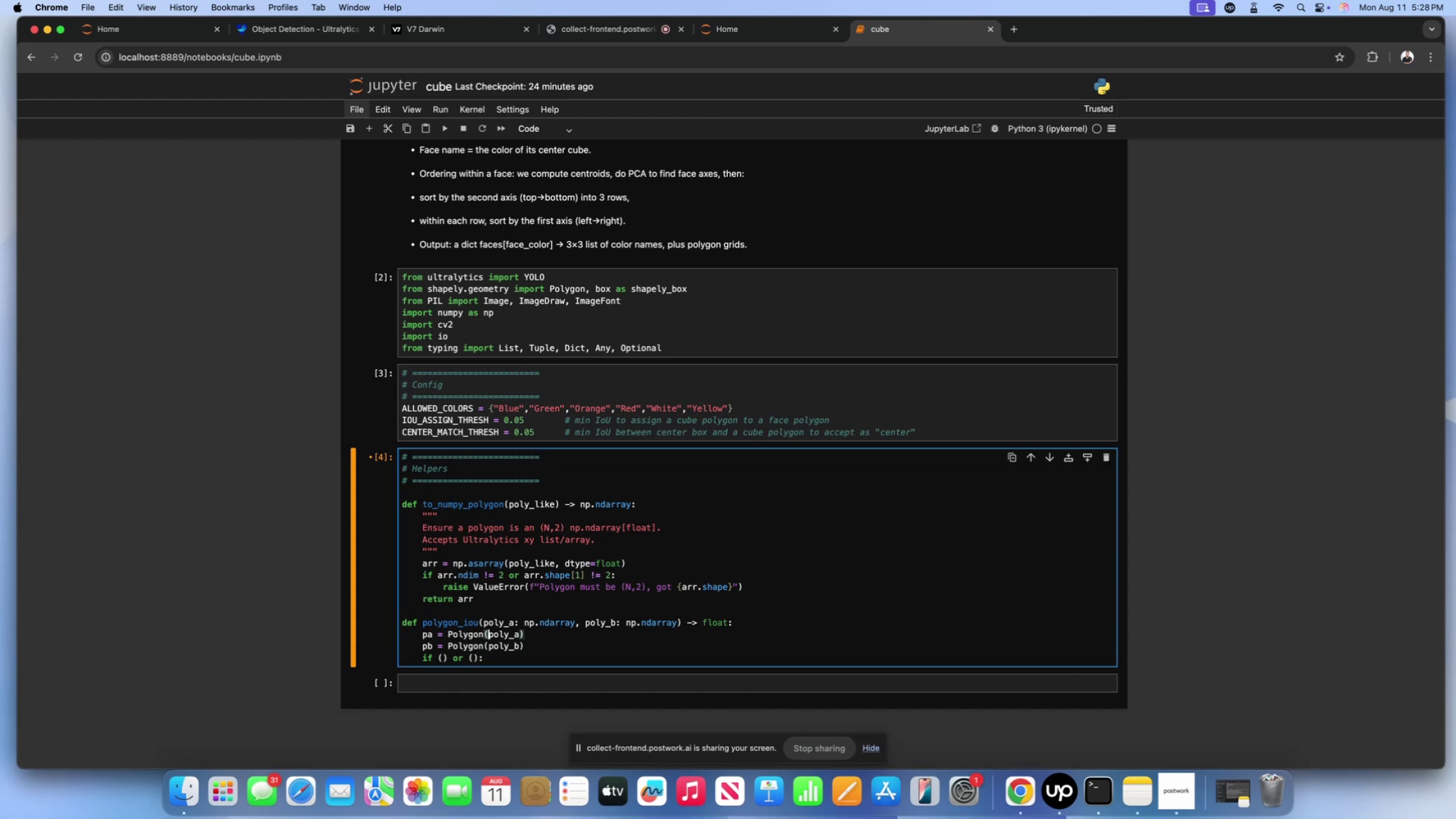 
key(ArrowRight)
 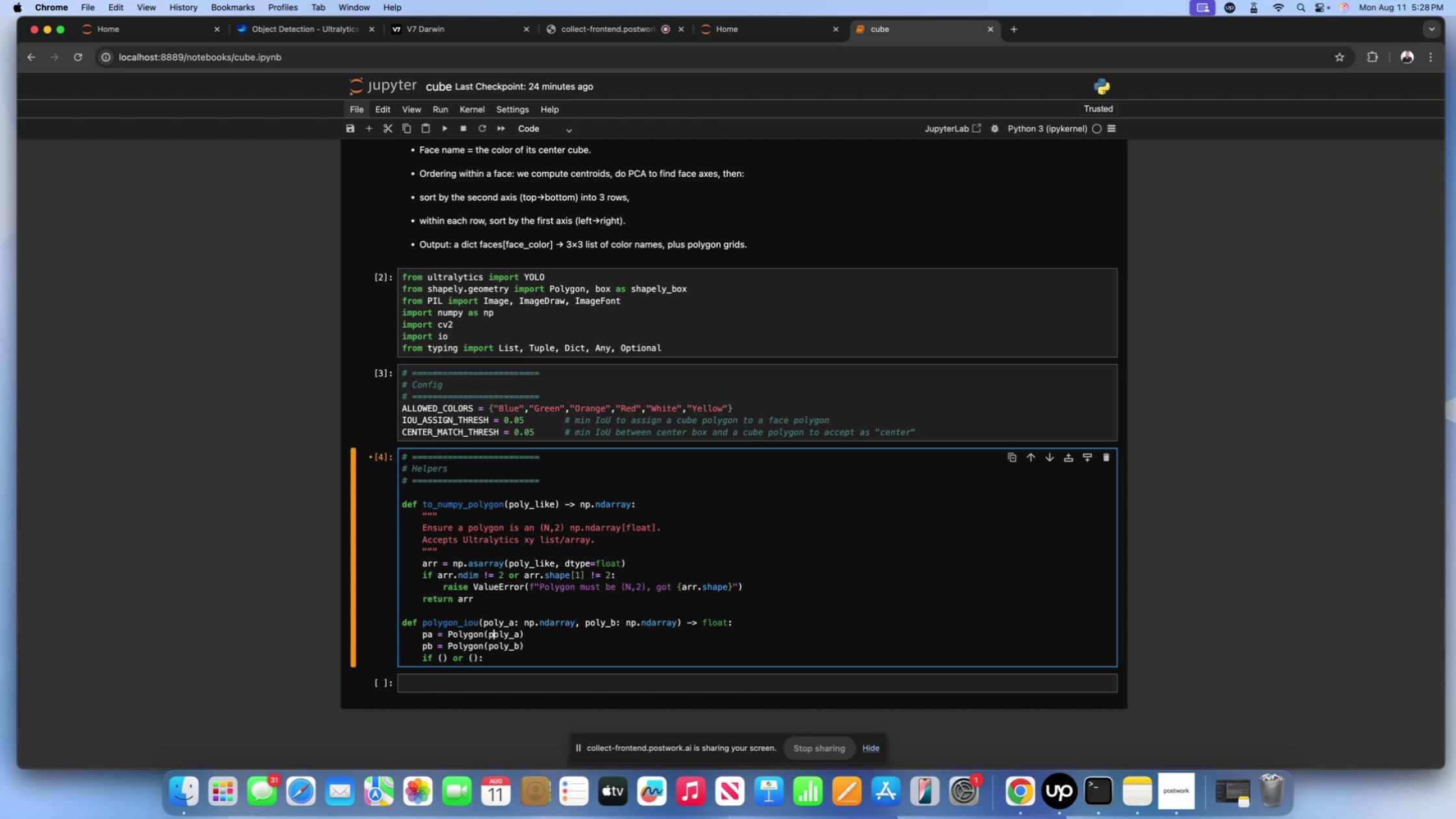 
key(ArrowRight)
 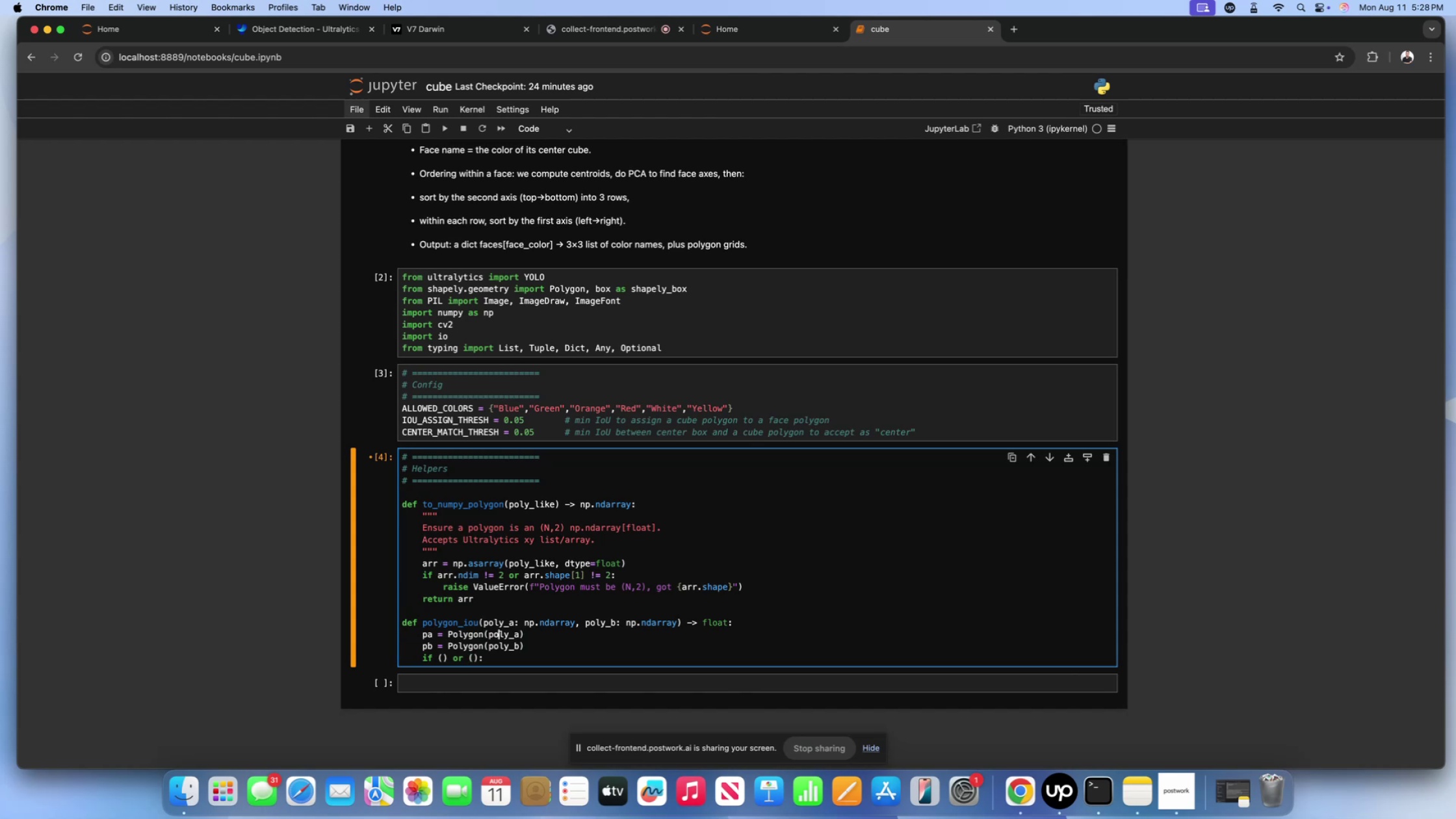 
key(ArrowDown)
 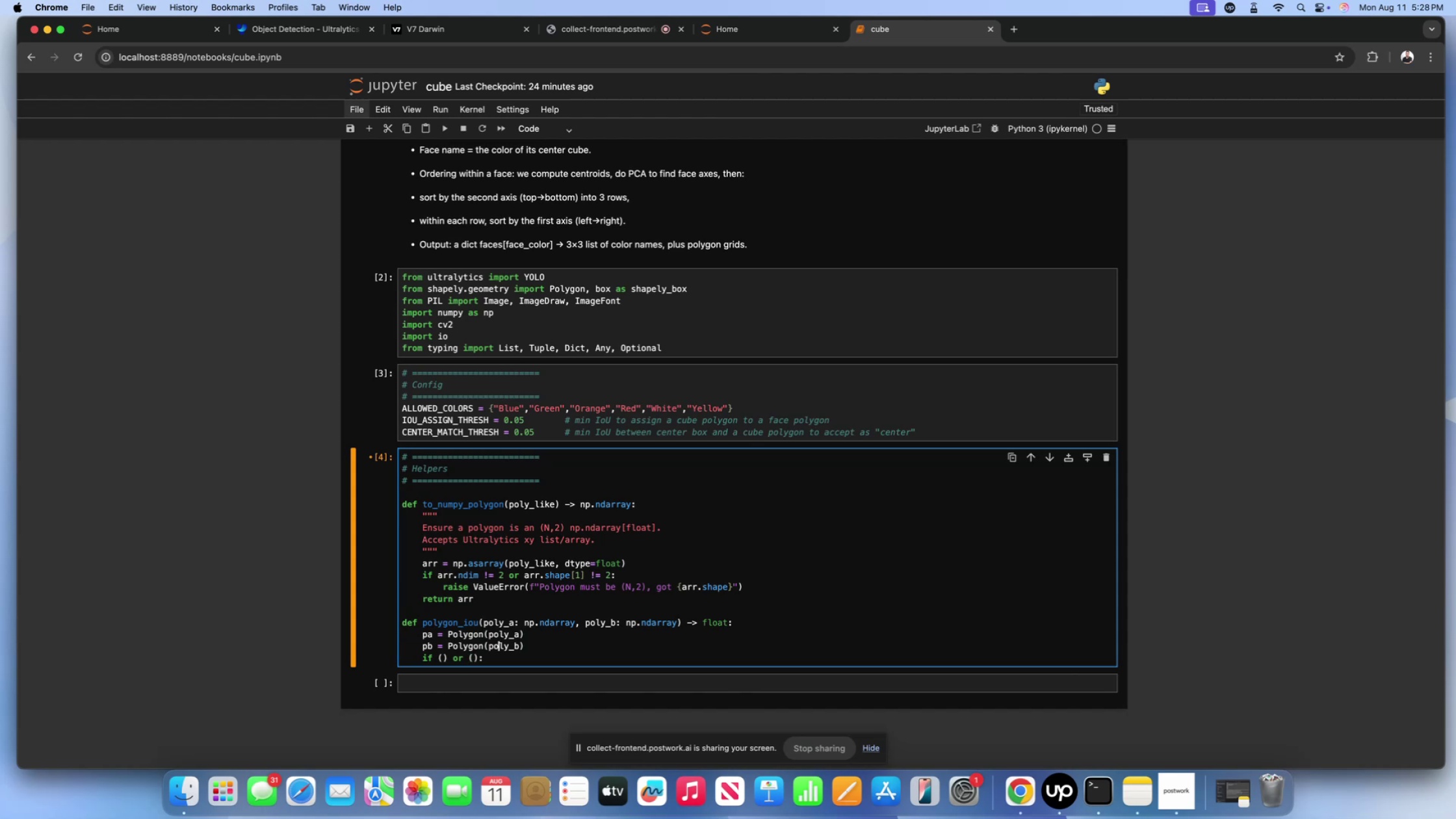 
key(ArrowDown)
 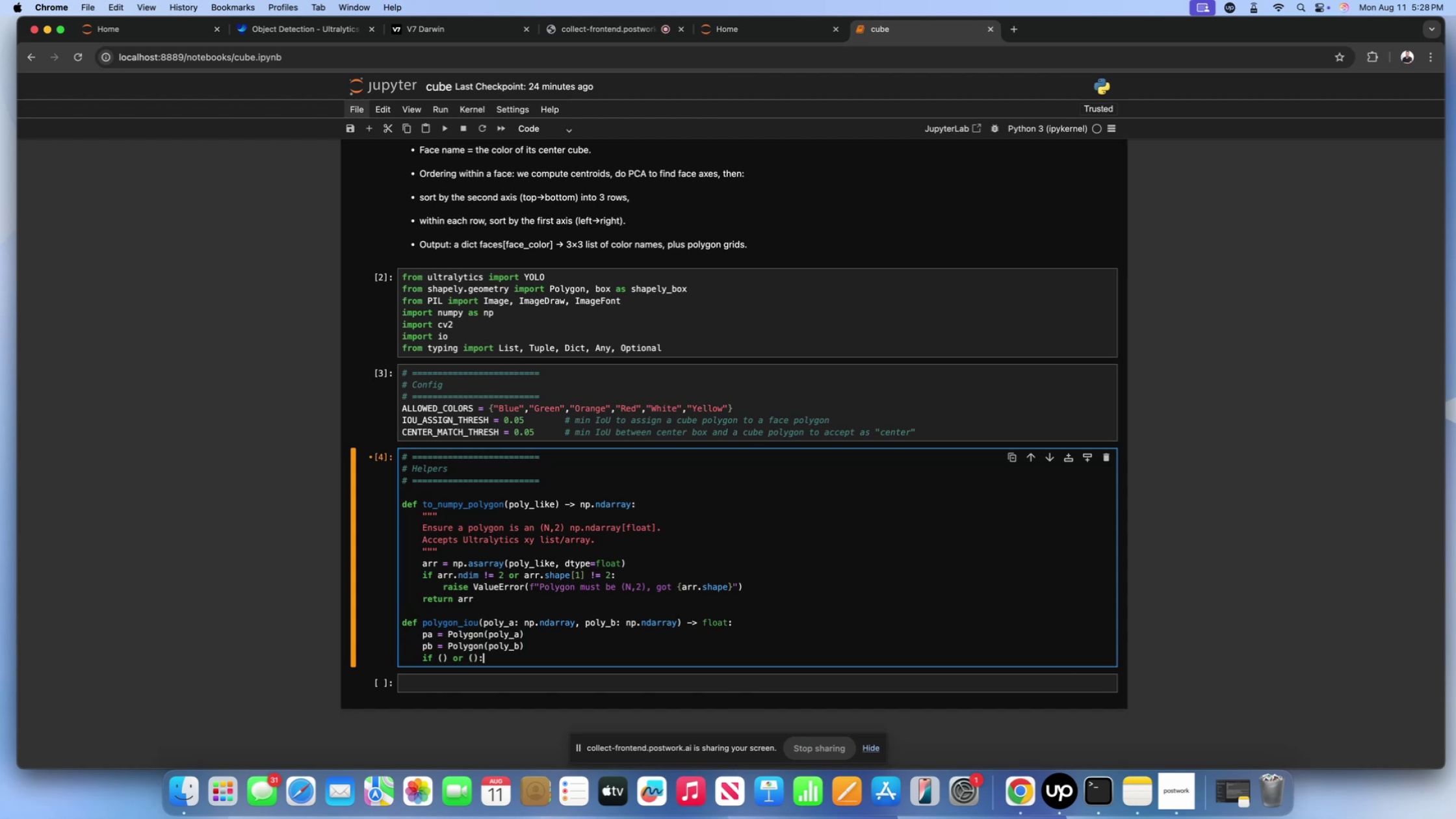 
key(ArrowLeft)
 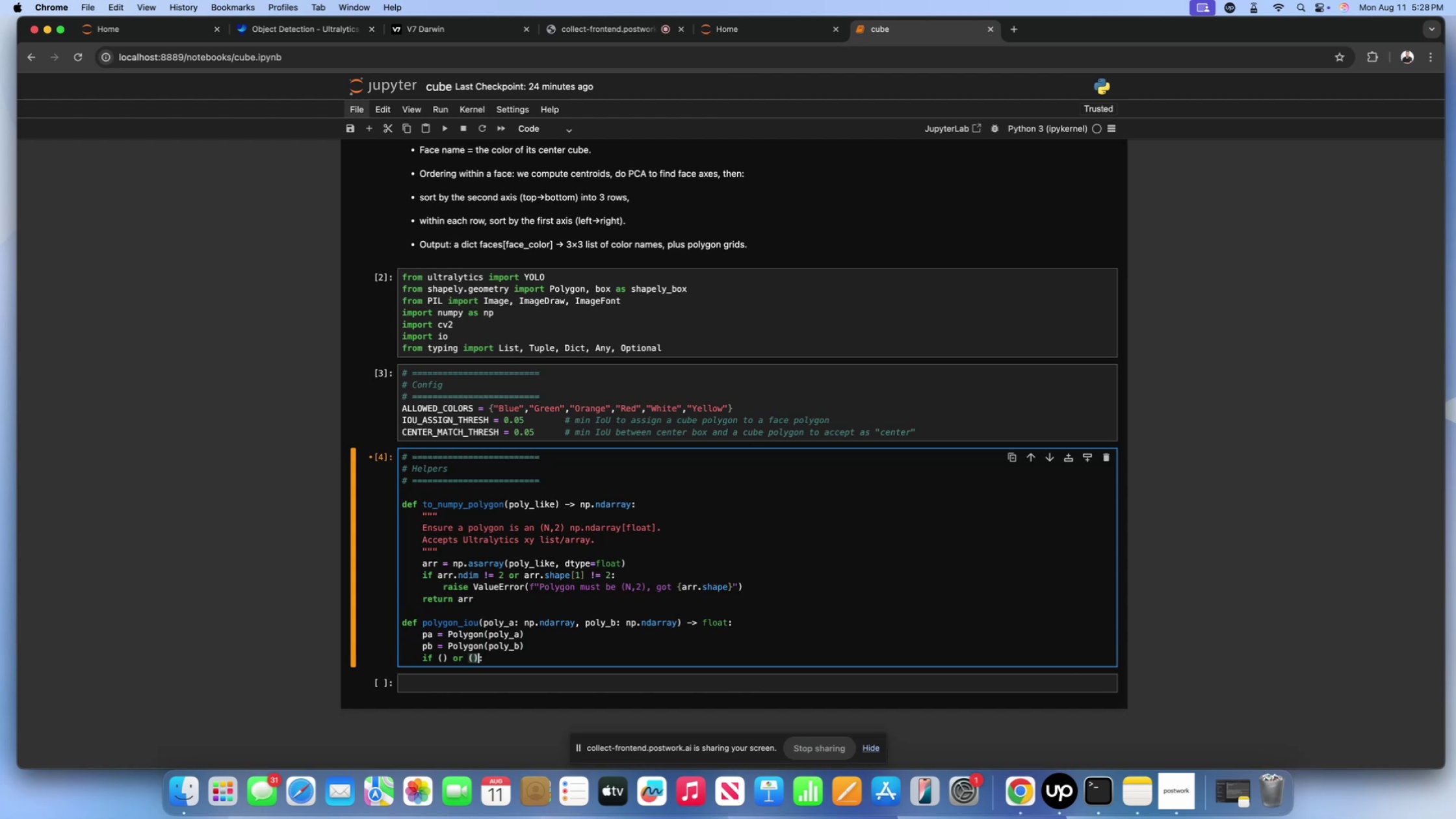 
key(ArrowLeft)
 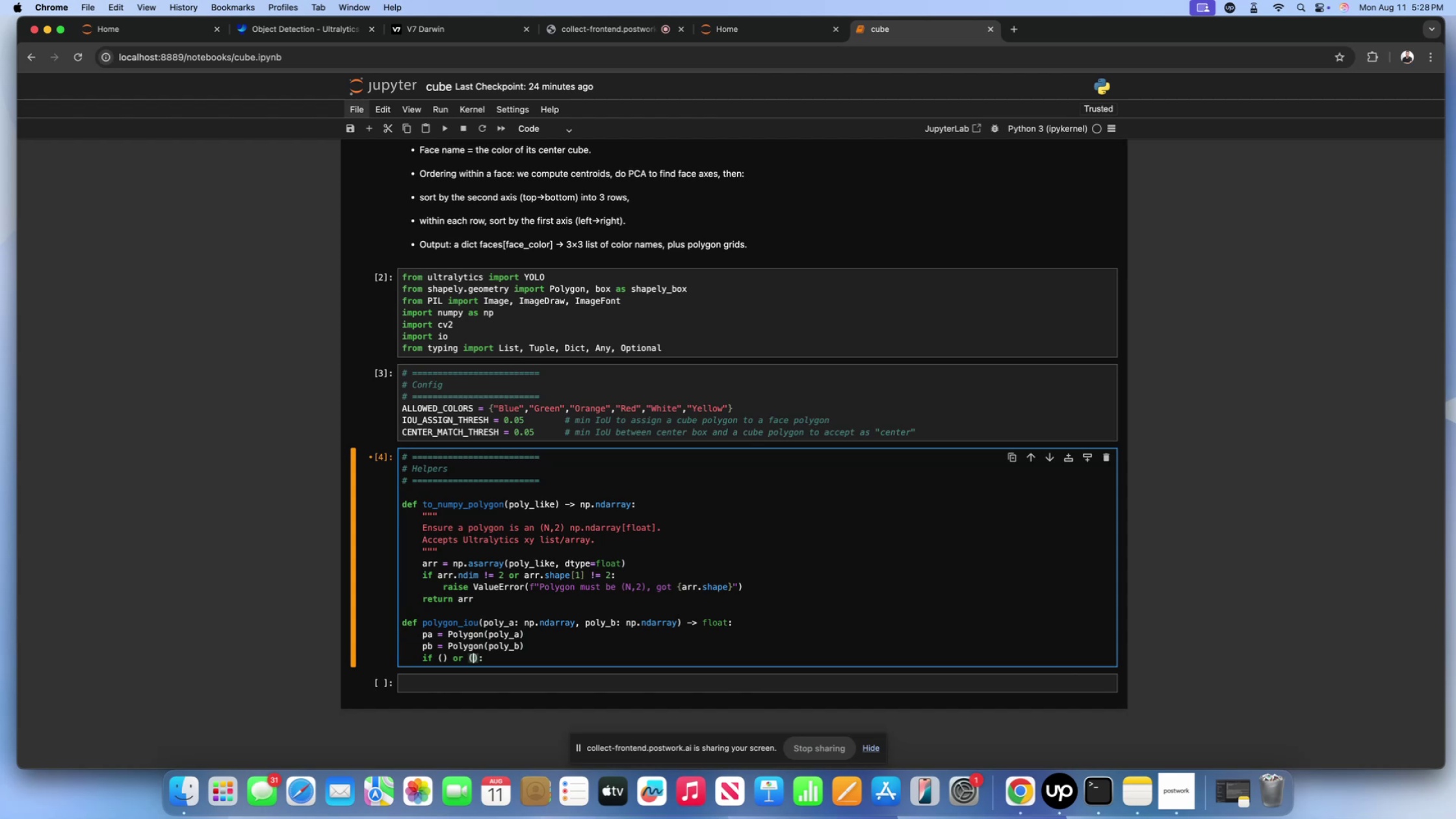 
key(ArrowLeft)
 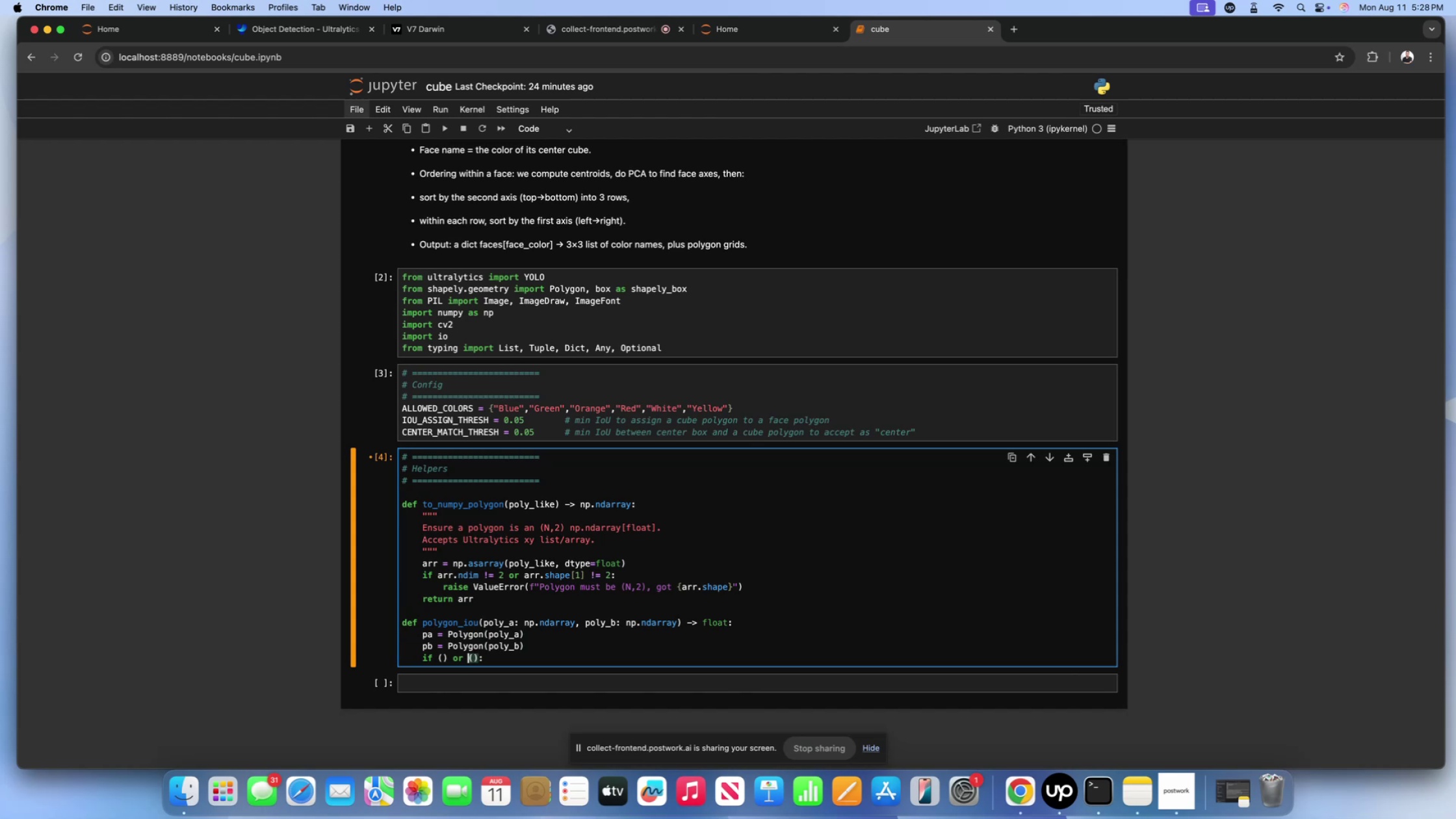 
key(ArrowLeft)
 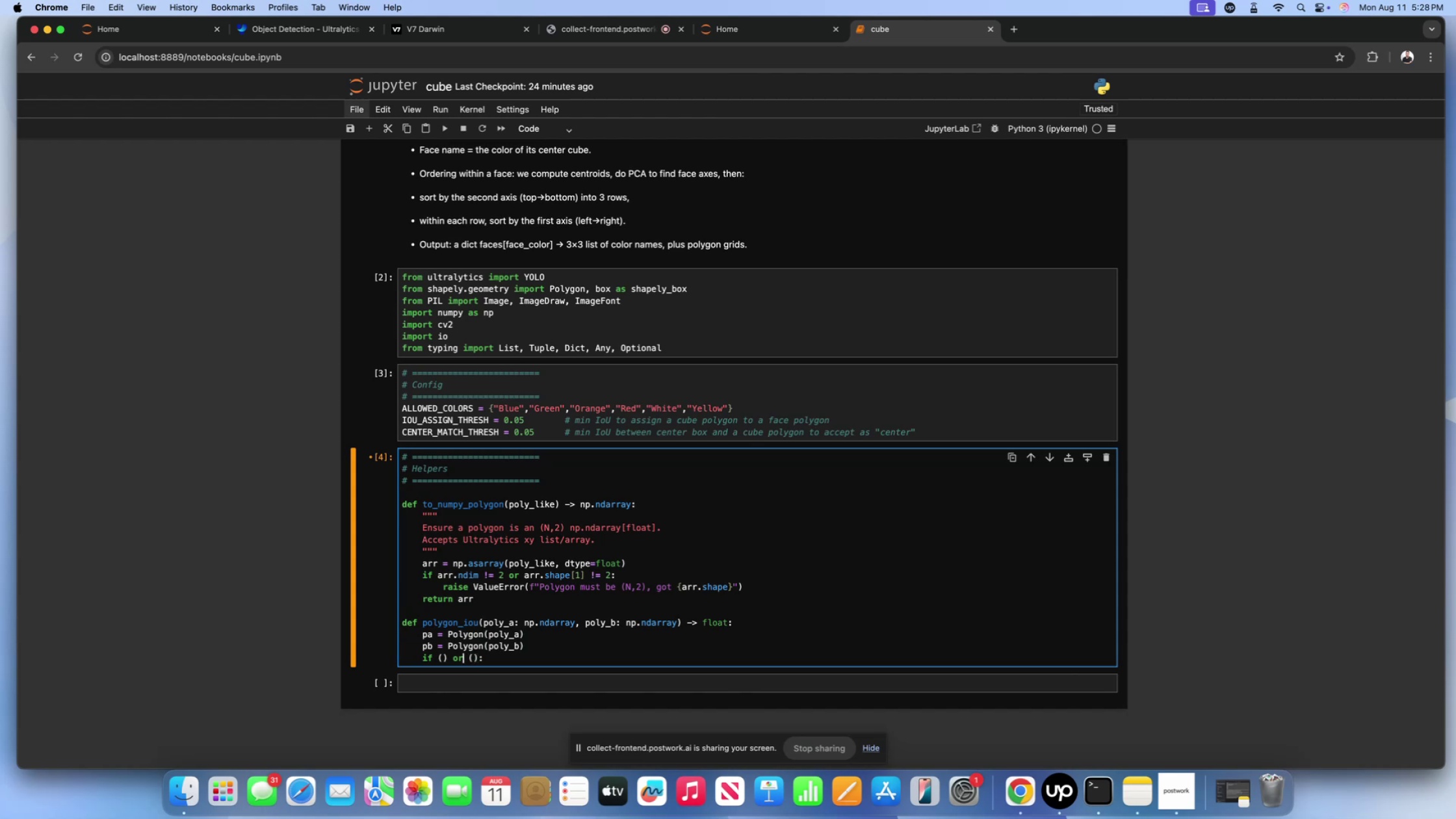 
key(ArrowLeft)
 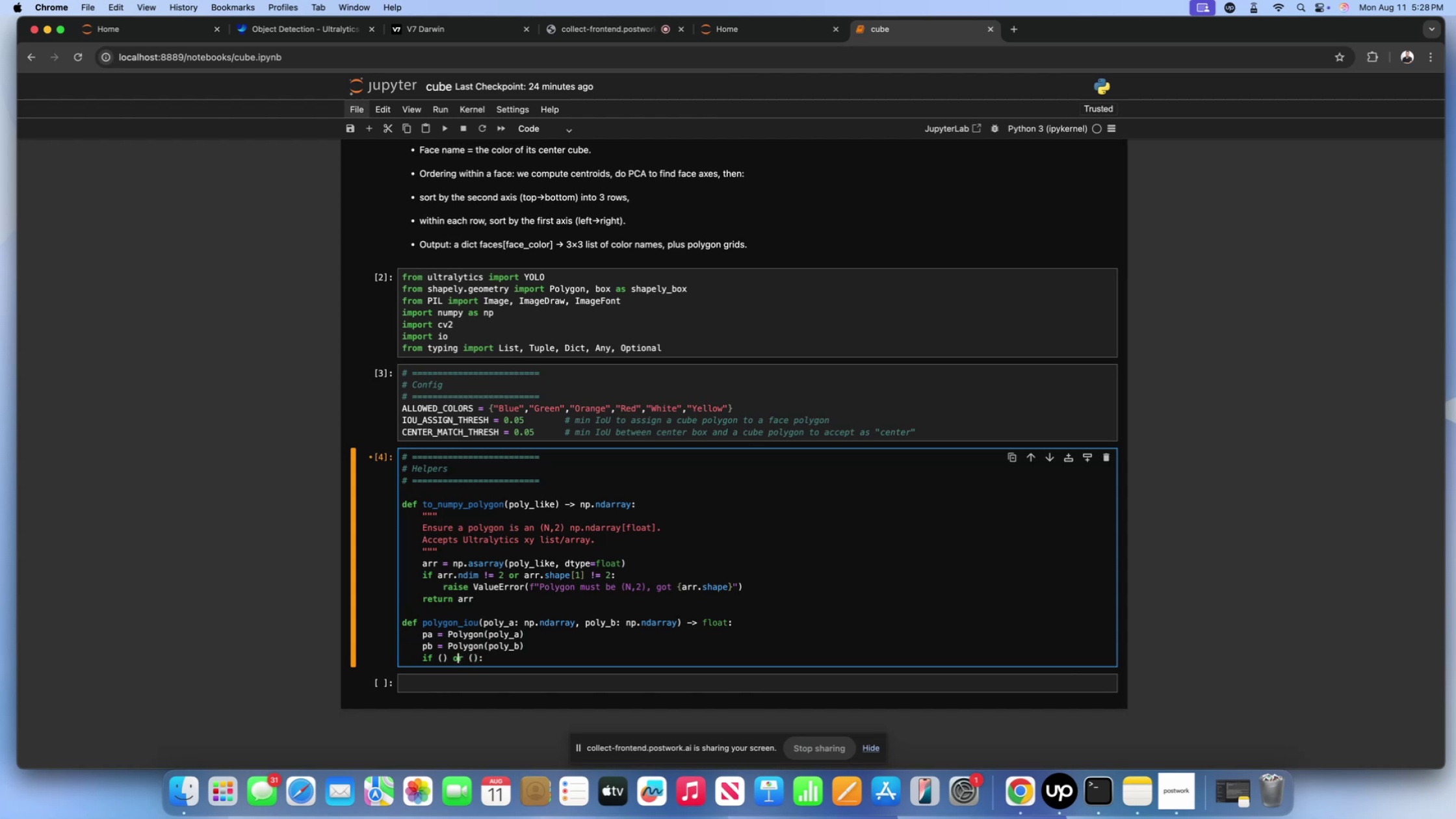 
key(ArrowLeft)
 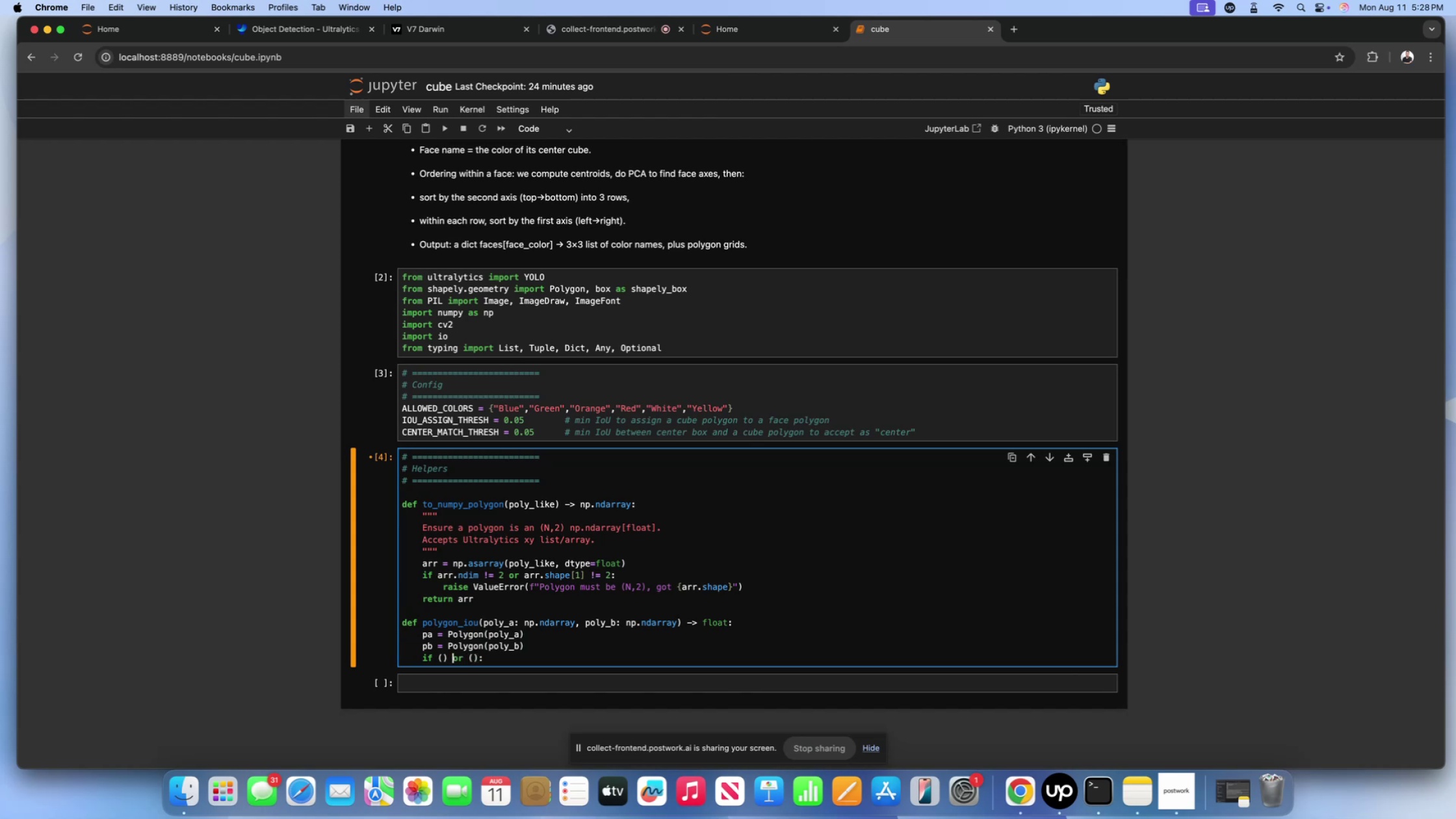 
key(ArrowLeft)
 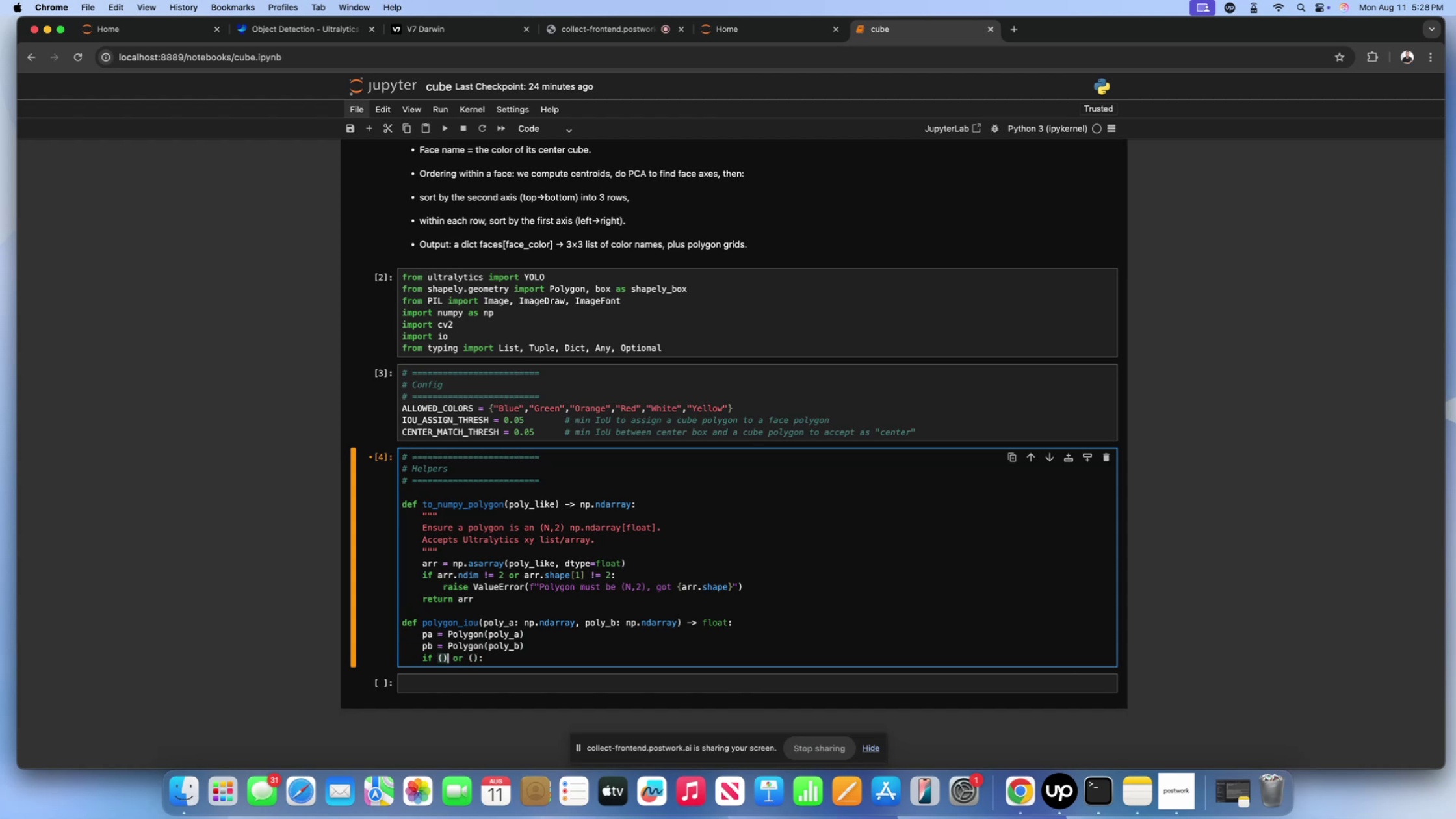 
key(ArrowLeft)
 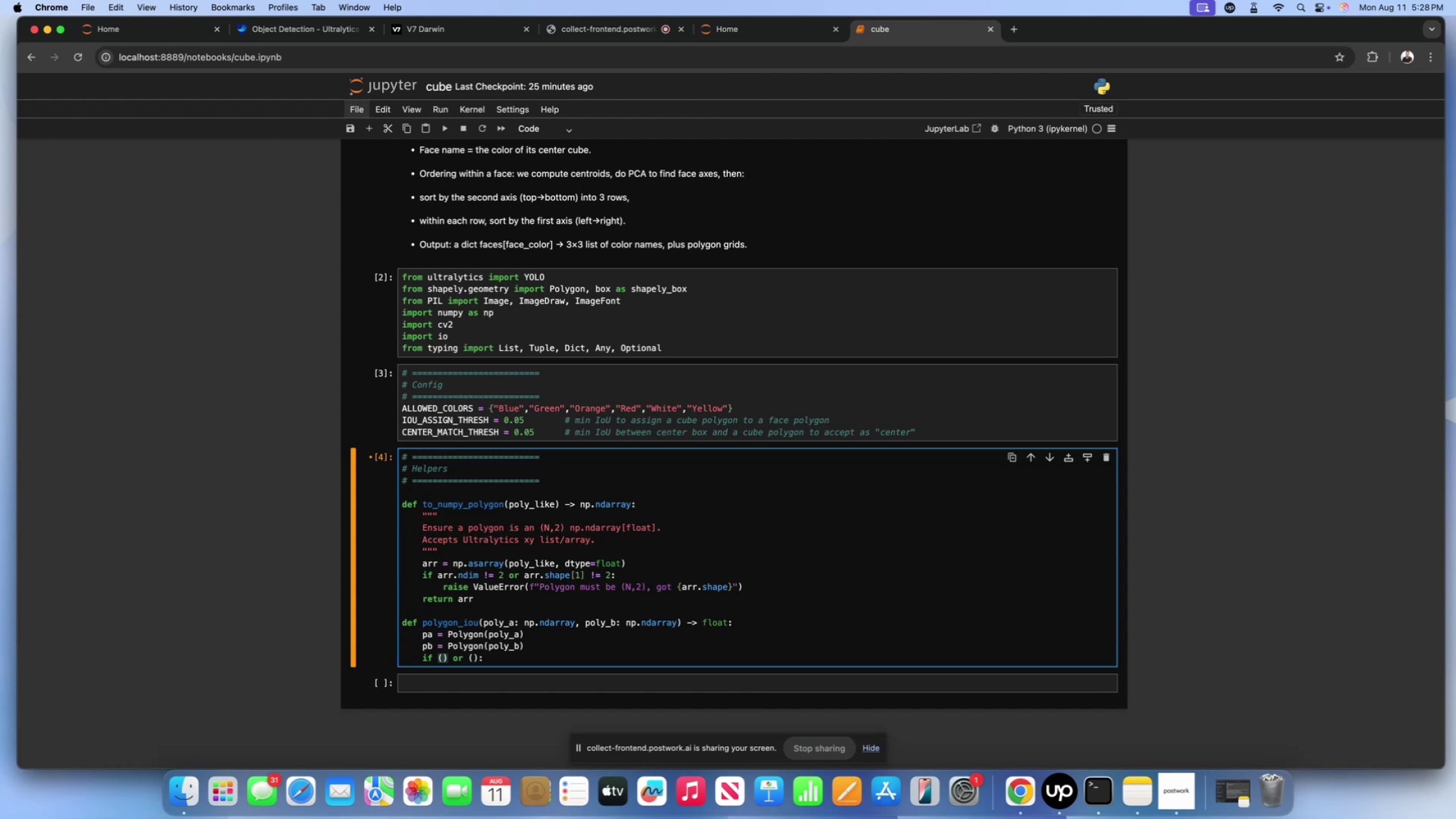 
wait(19.29)
 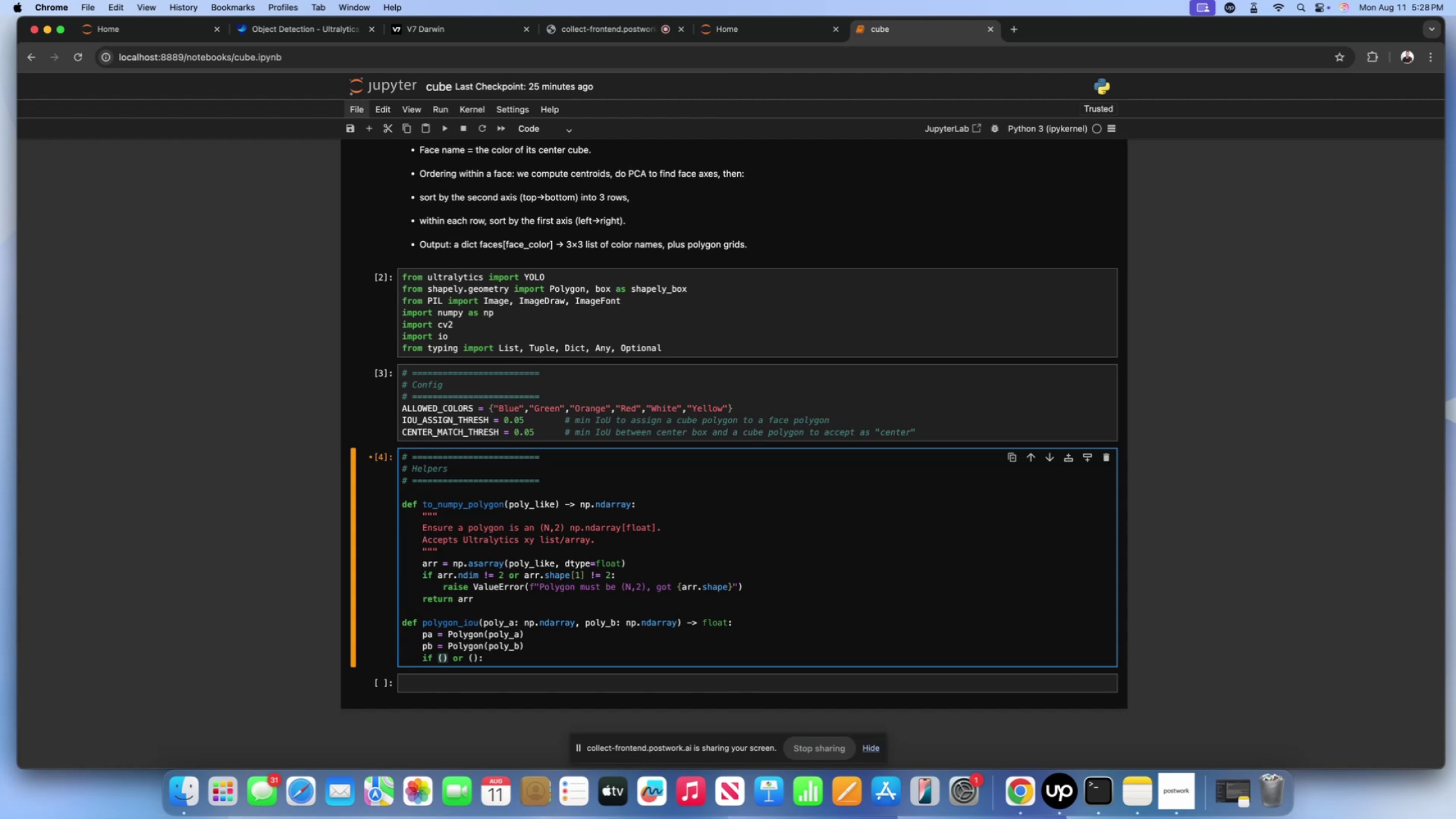 
type(not pa.is_valid)
 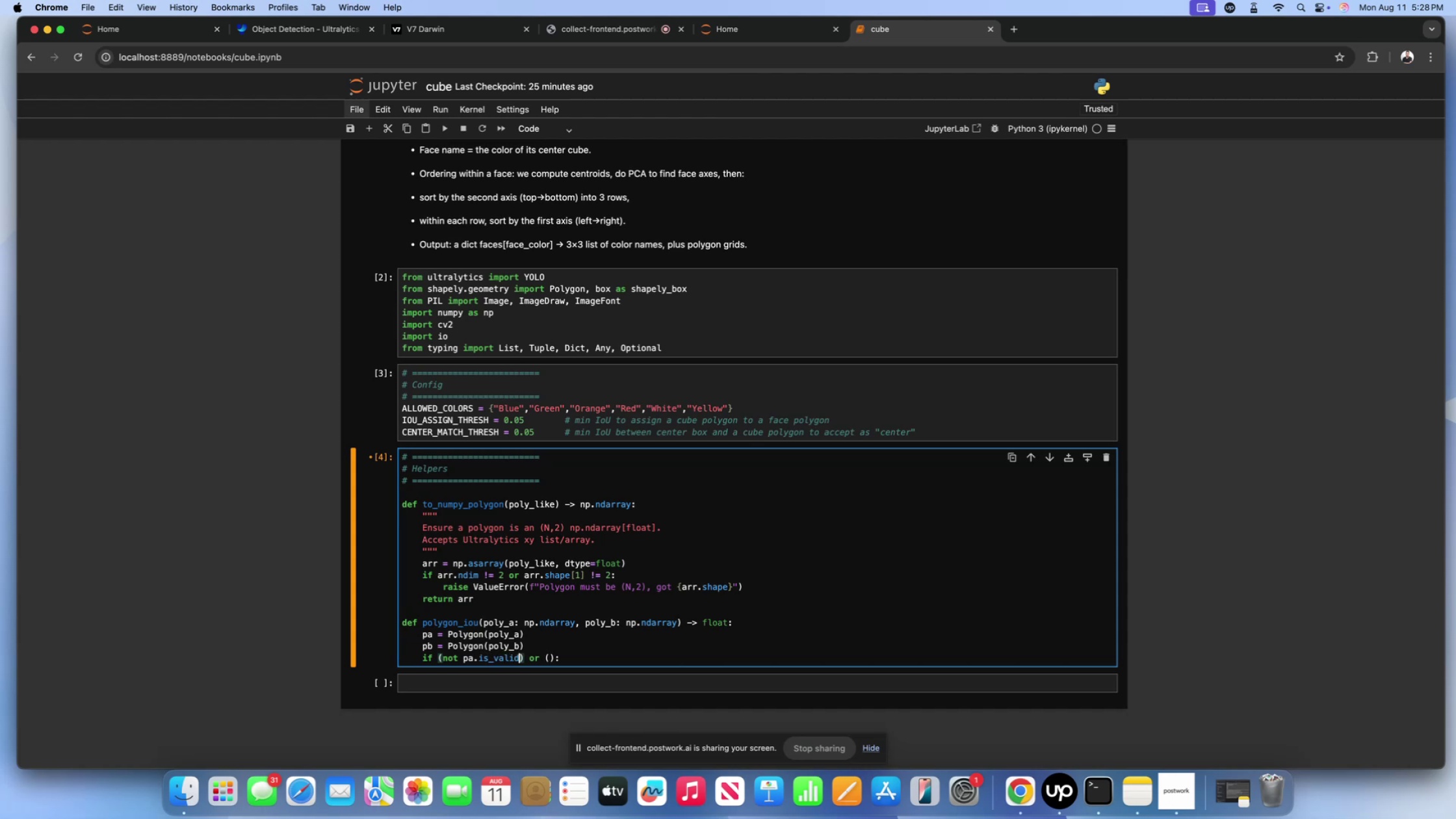 
scroll: coordinate [538, 644], scroll_direction: down, amount: 35.0
 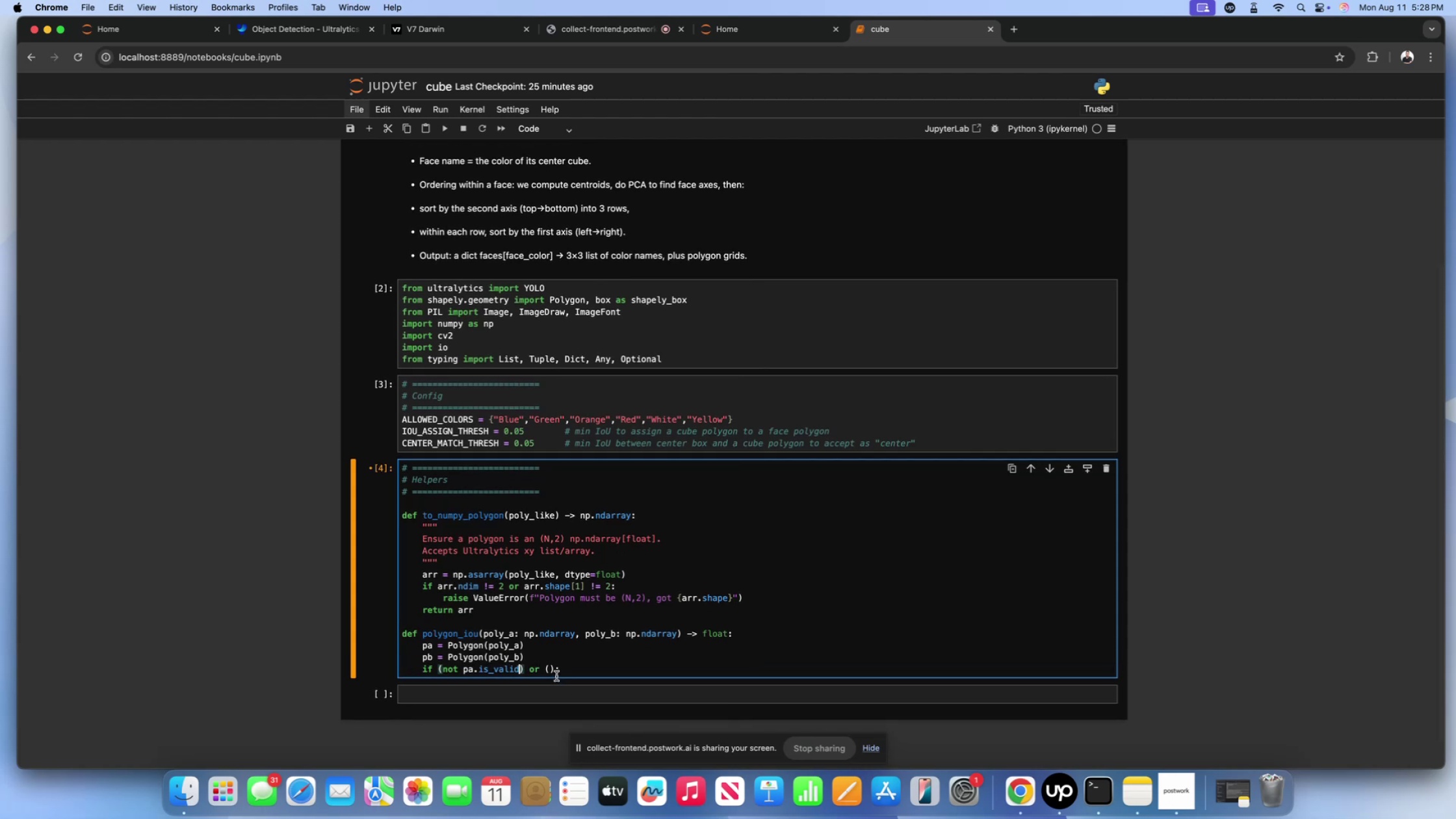 
left_click([551, 671])
 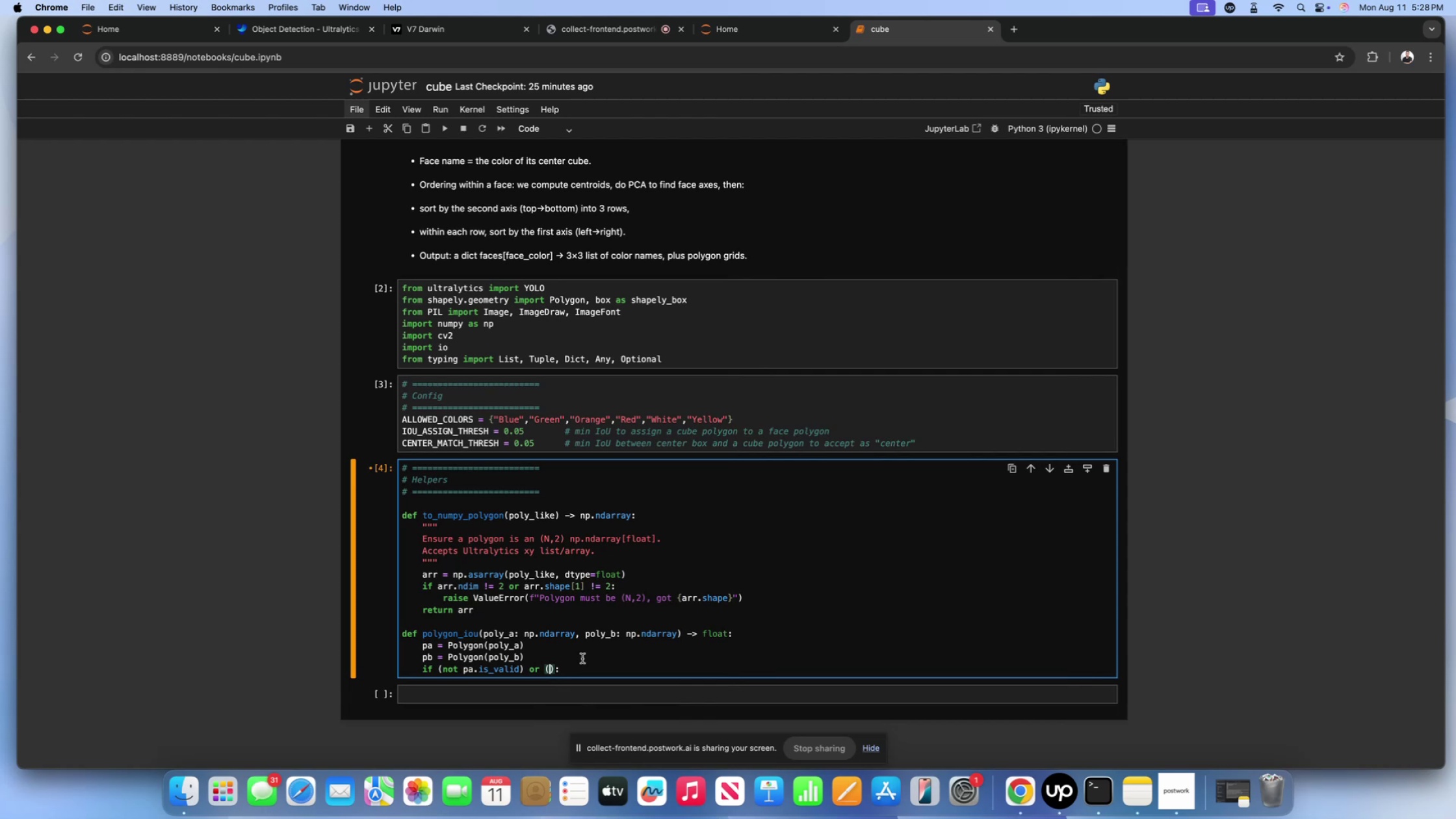 
type(not pb.is_valid)
 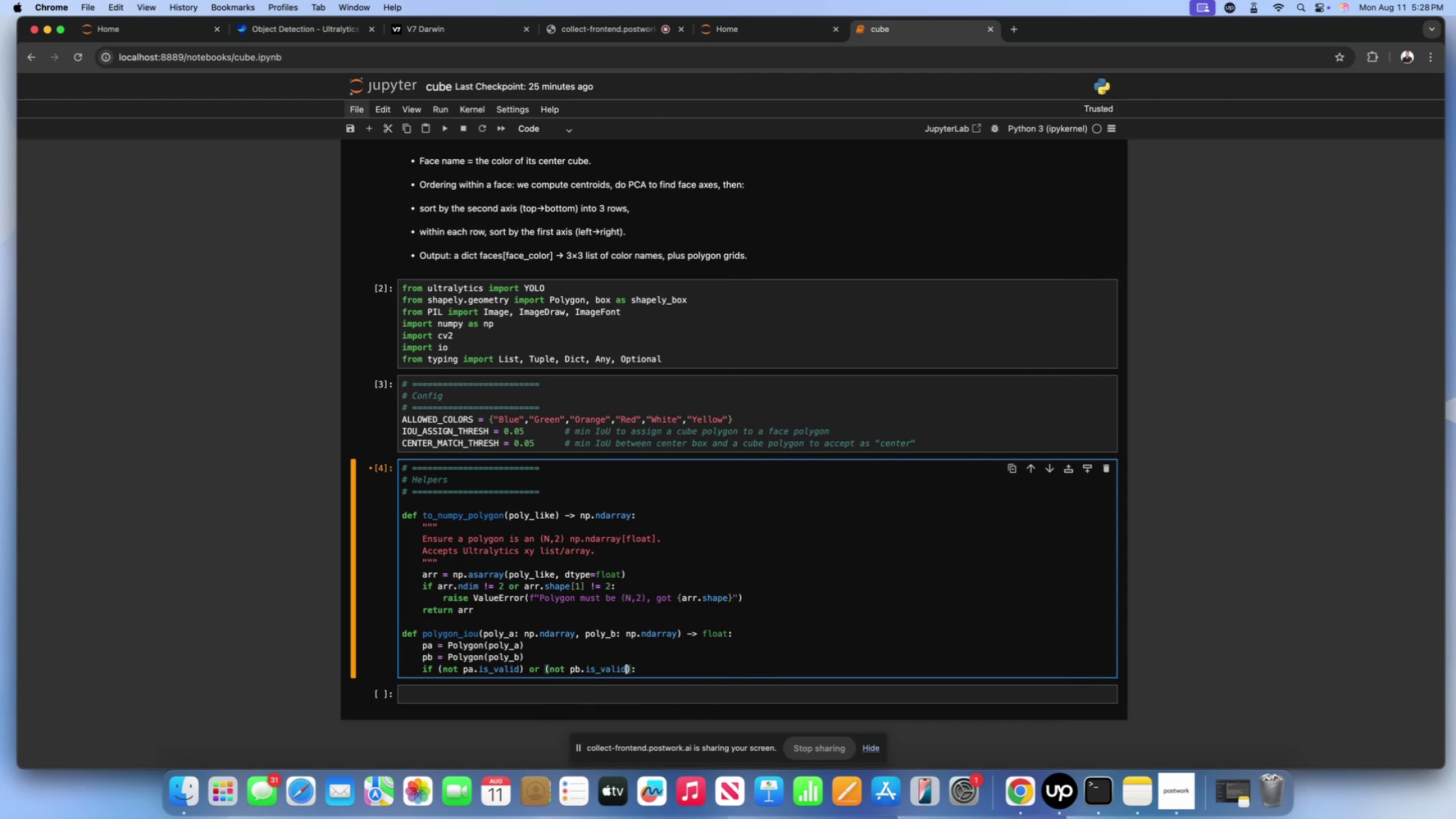 
left_click([642, 672])
 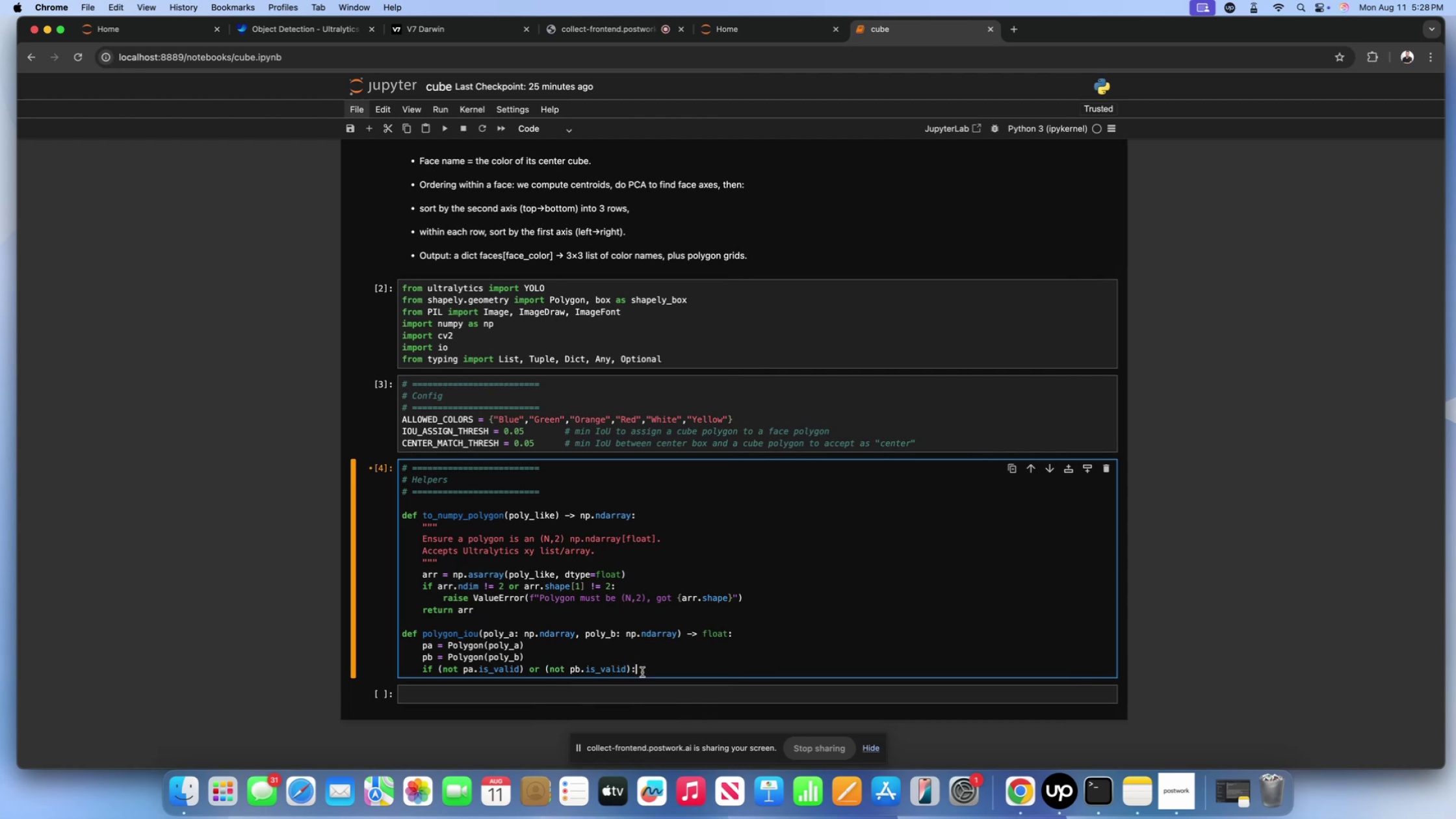 
key(Enter)
 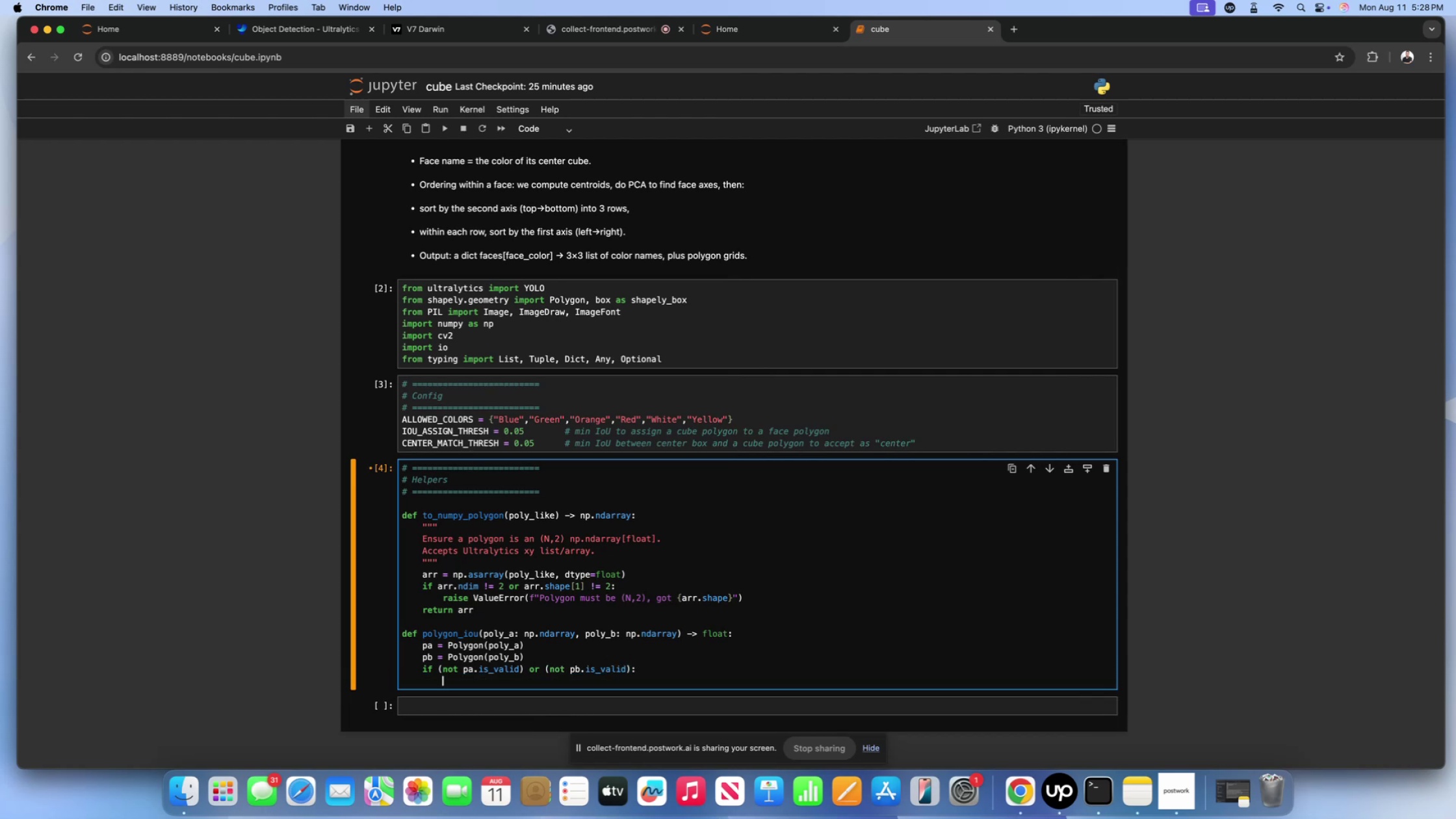 
type(return 0.0)
 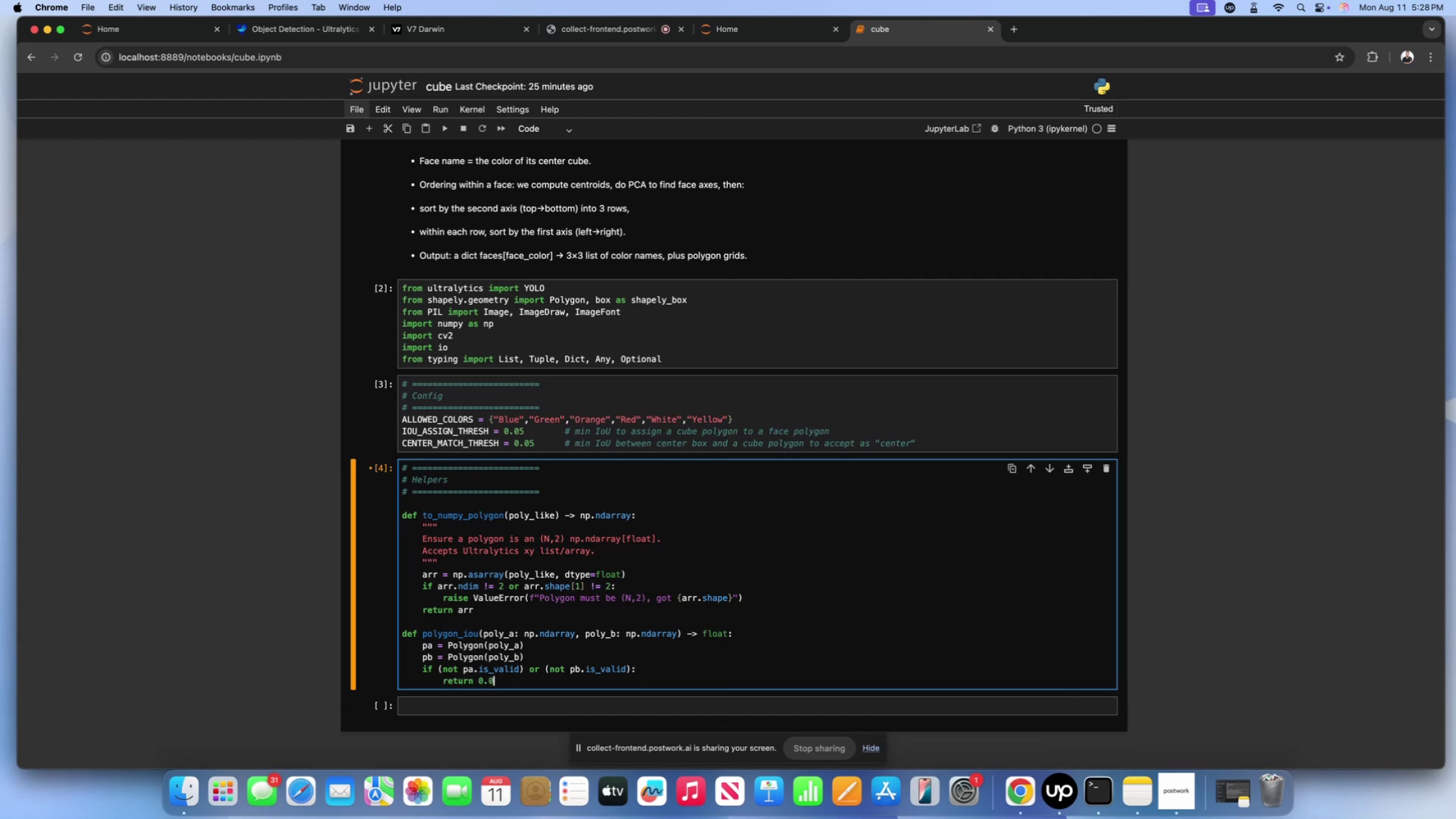 
key(Enter)
 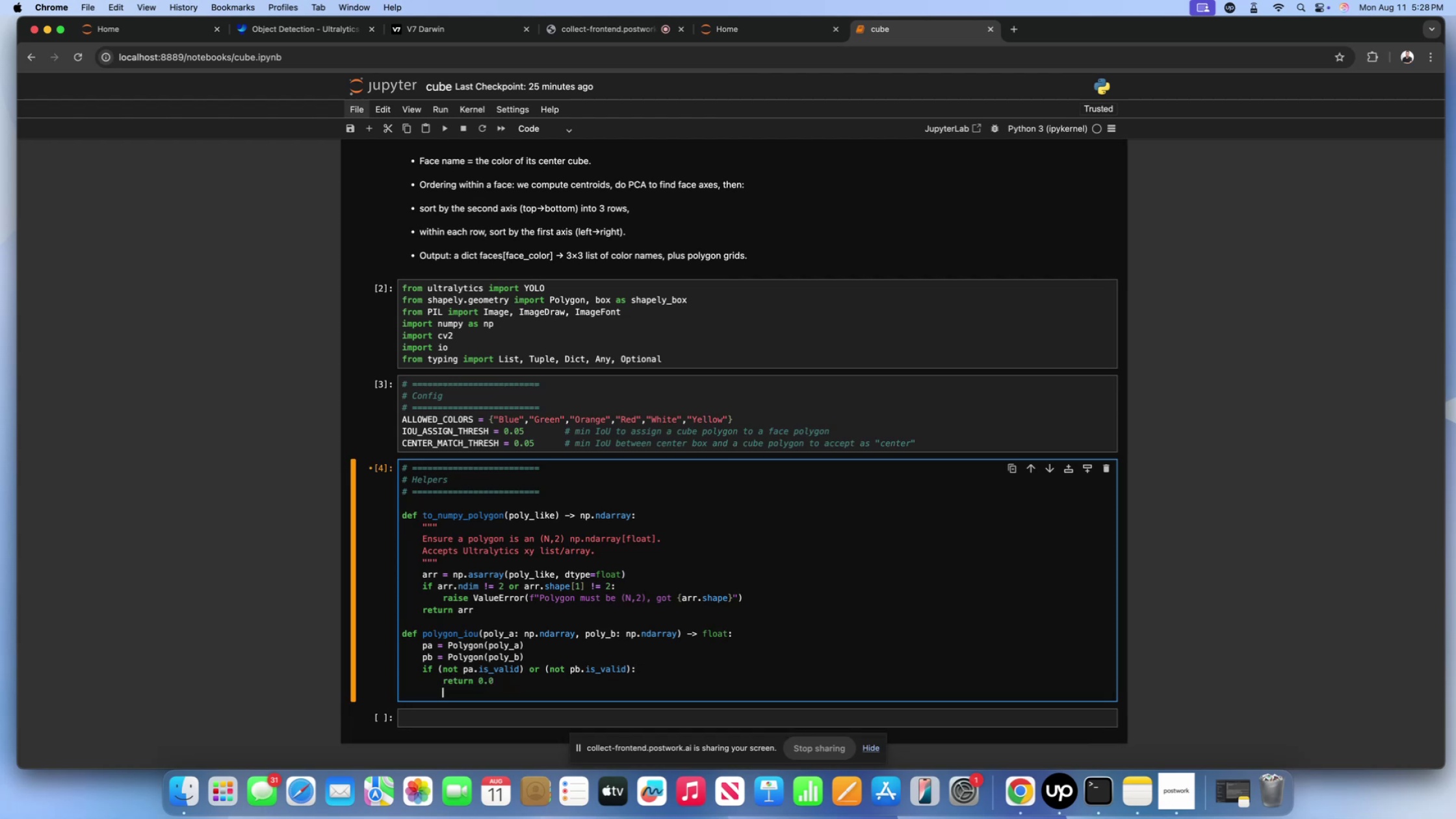 
key(Backspace)
type(inter = pa.intersection())
 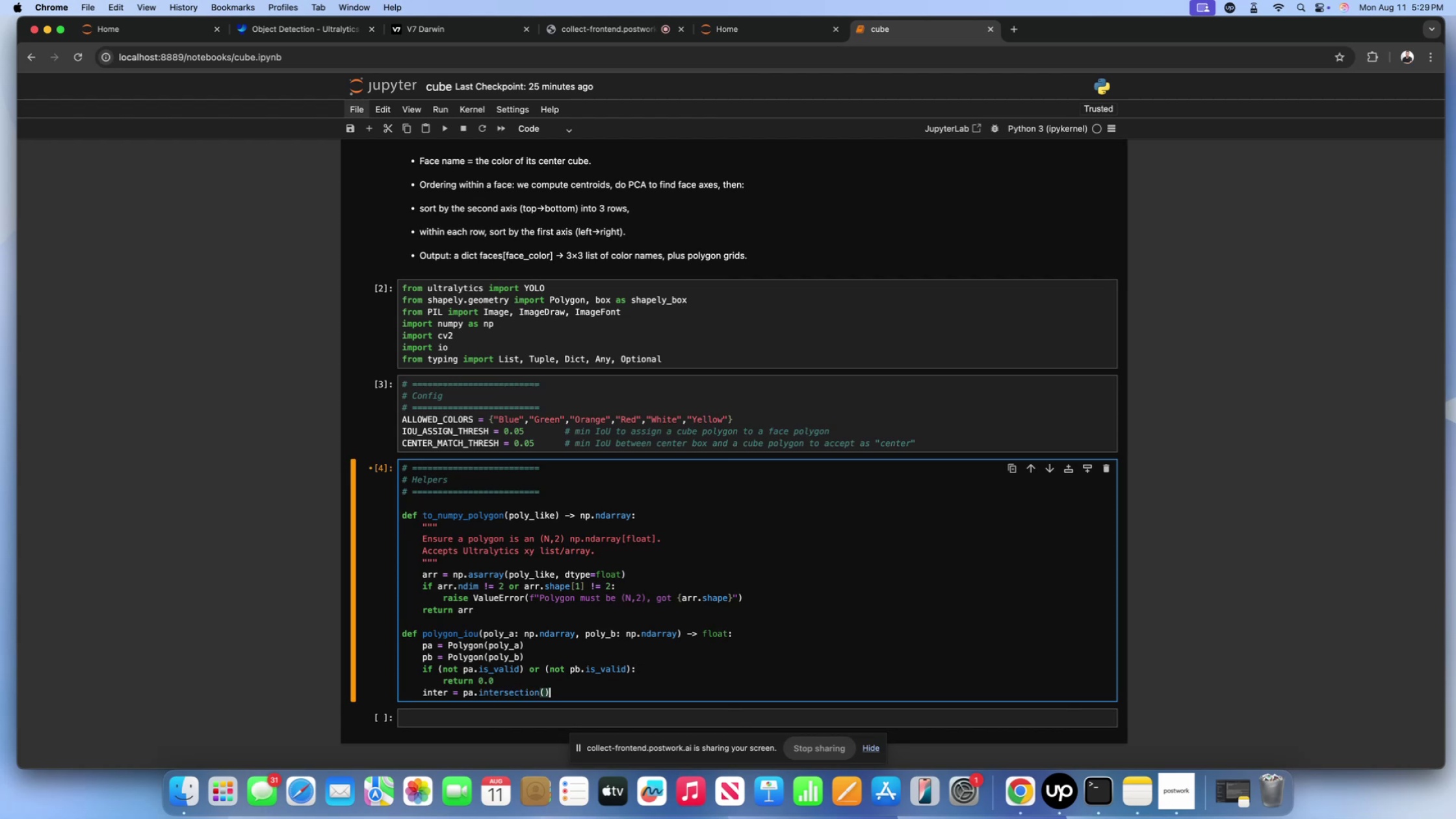 
key(ArrowLeft)
 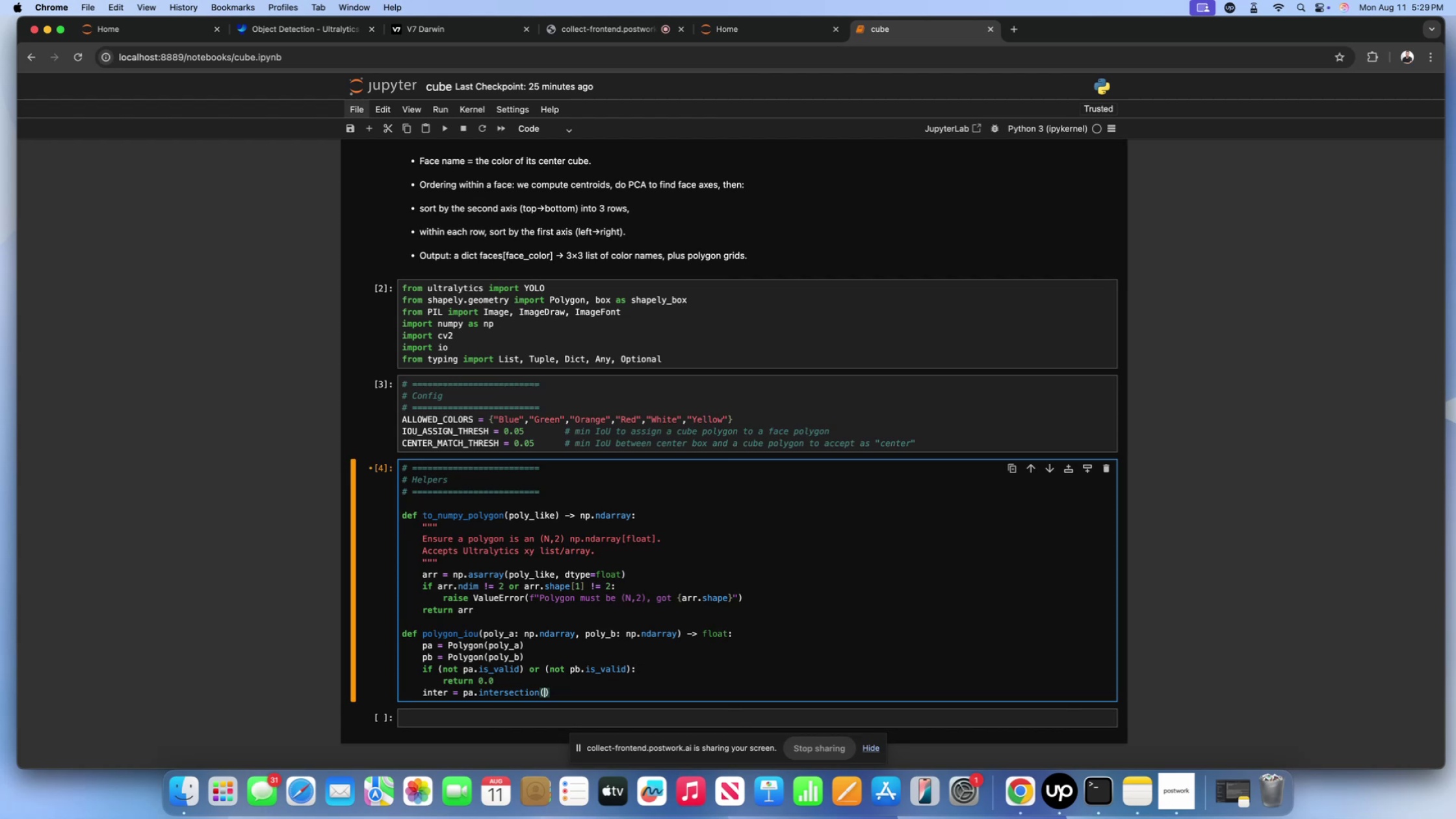 
type(pb)
 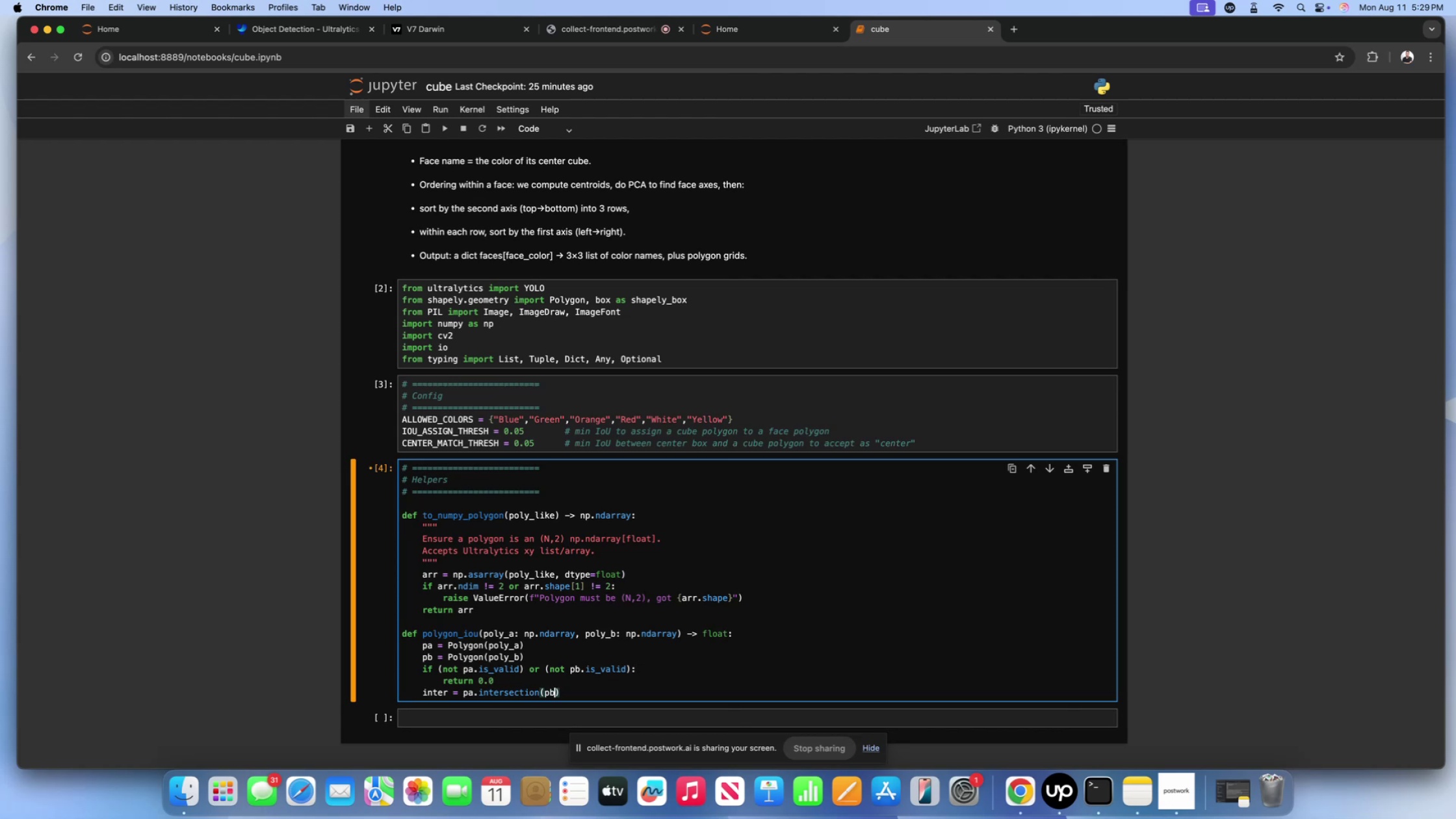 
key(ArrowRight)
 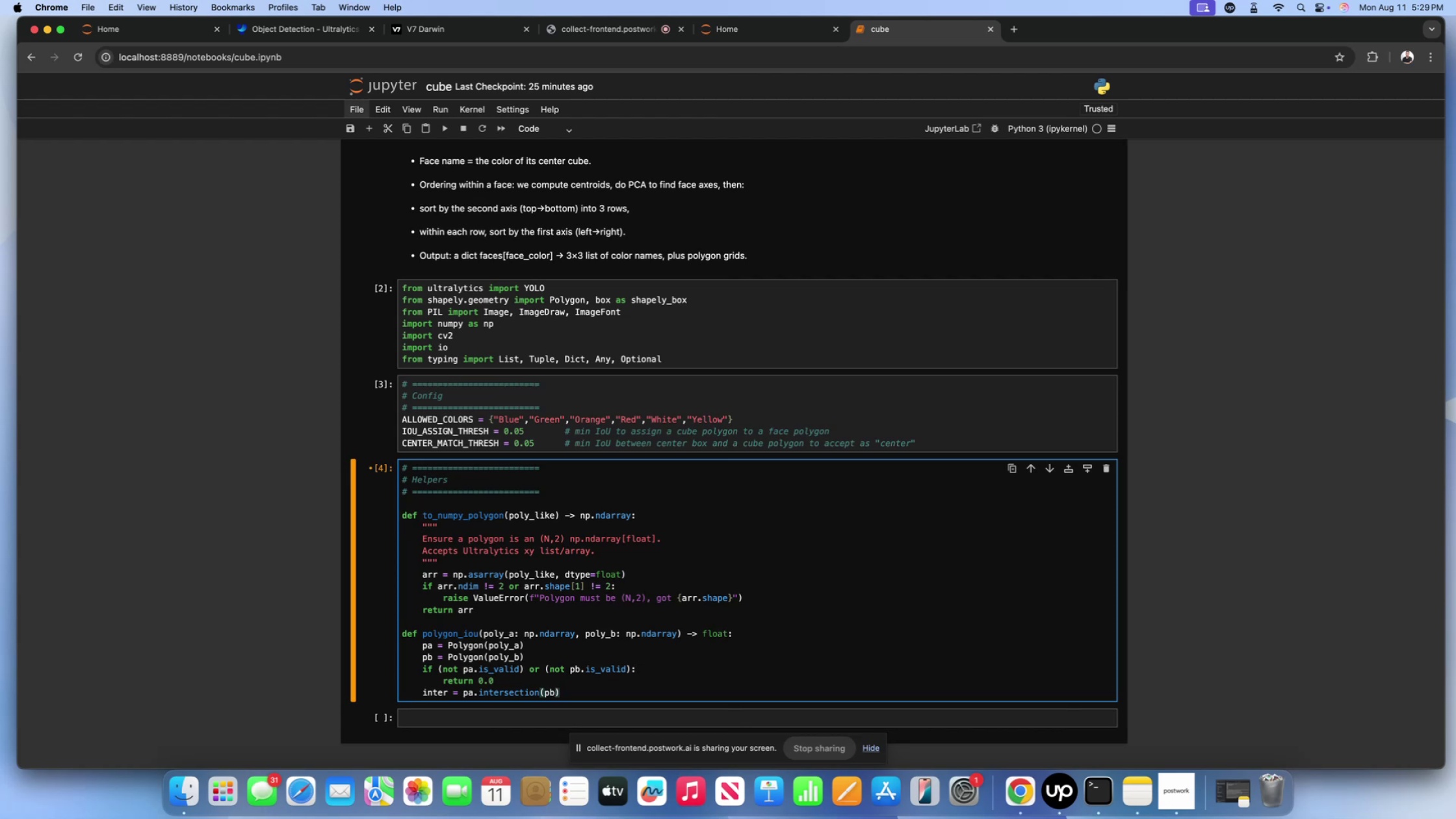 
type(.arrea)
 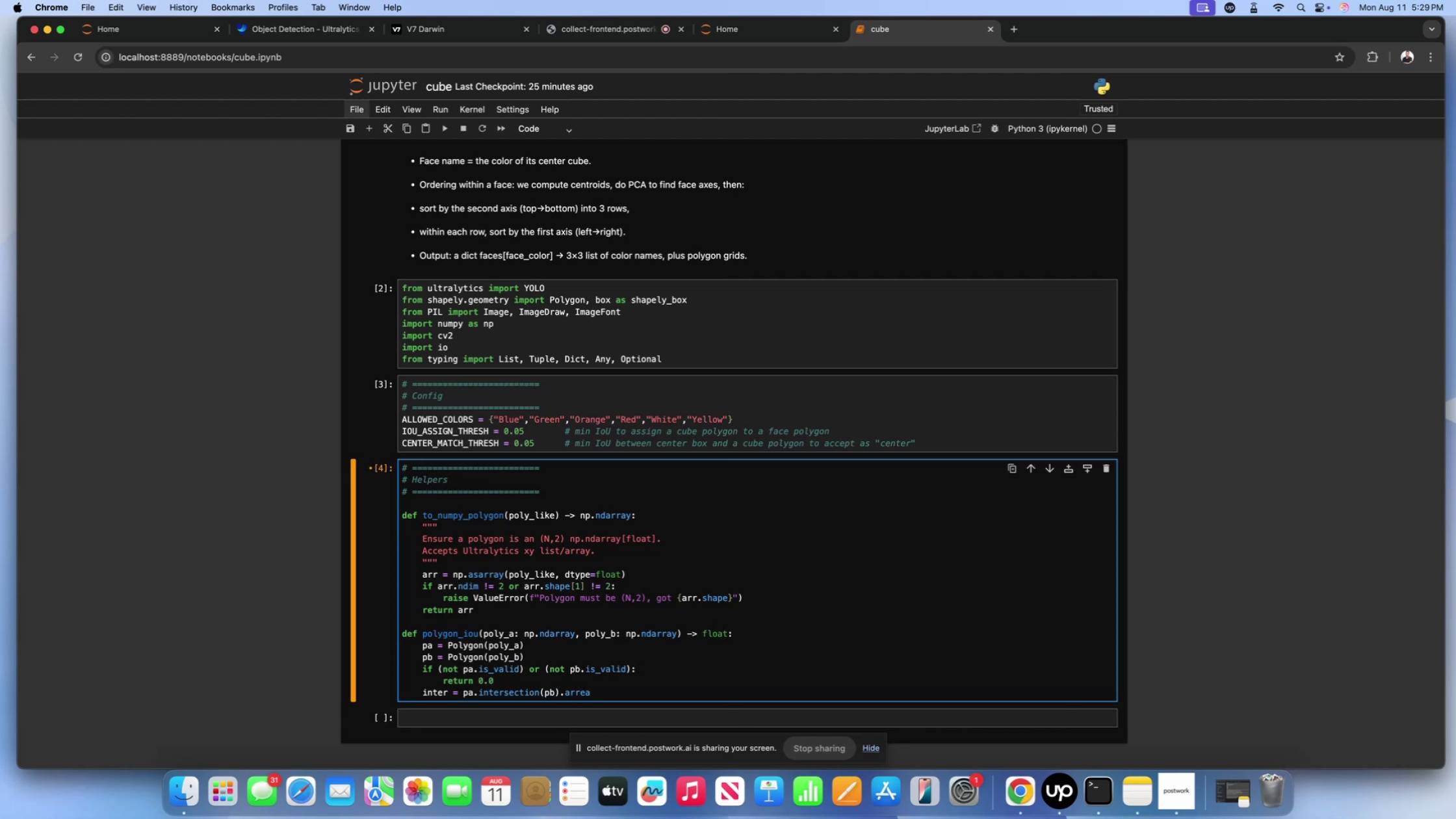 
key(Enter)
 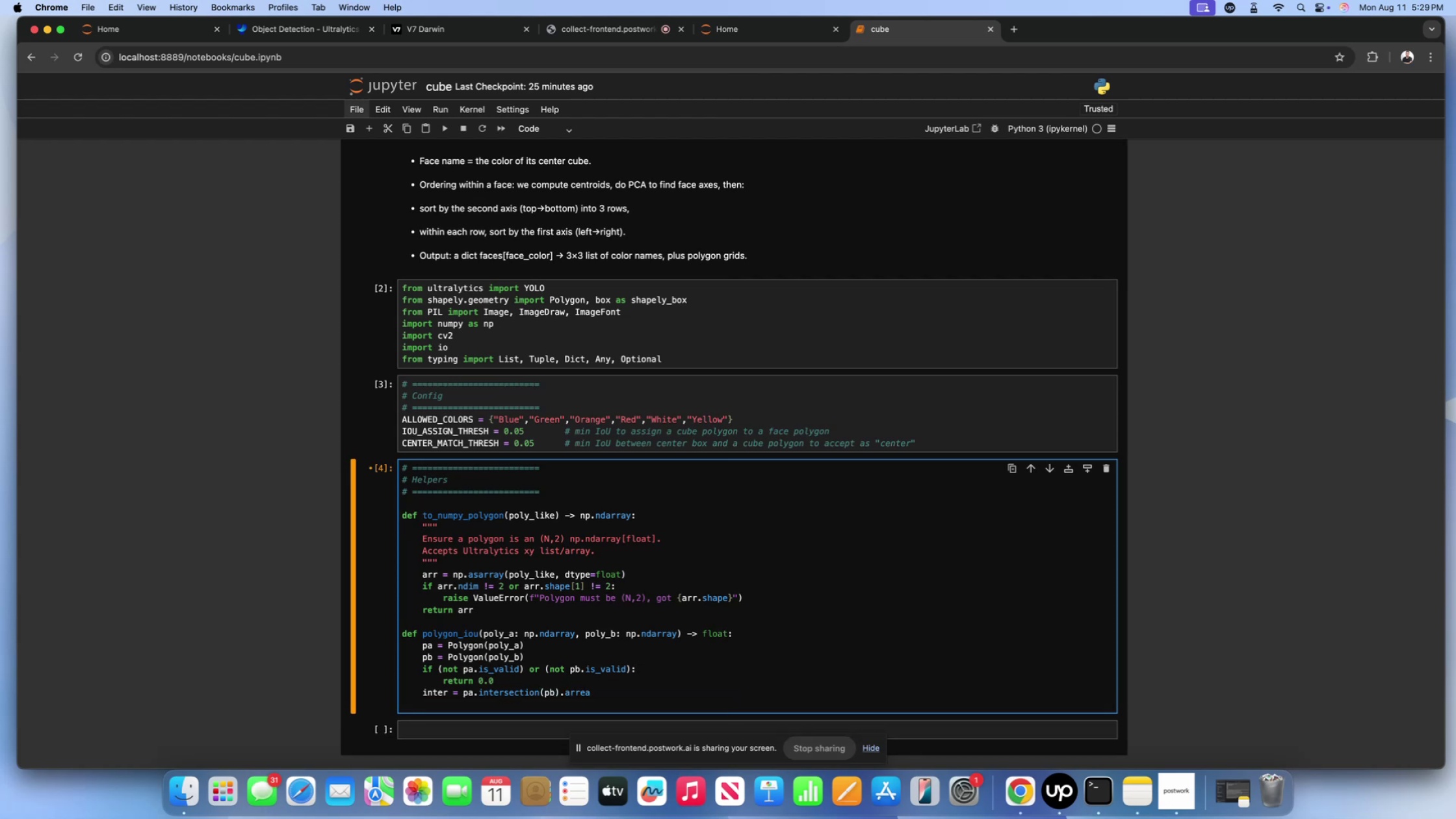 
type(union = pa.uniopn)
key(Backspace)
key(Backspace)
type(n())
 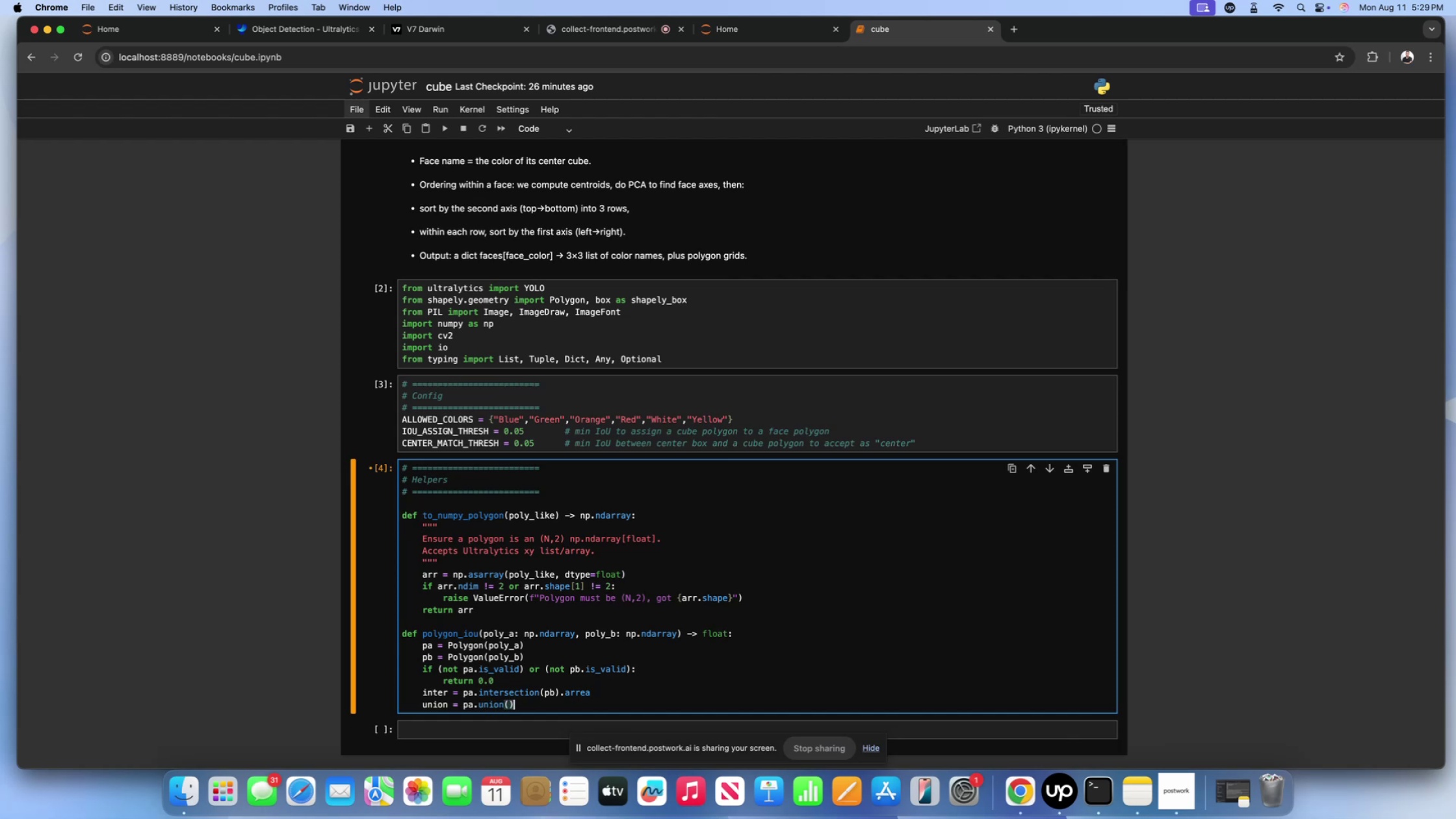 
key(ArrowLeft)
 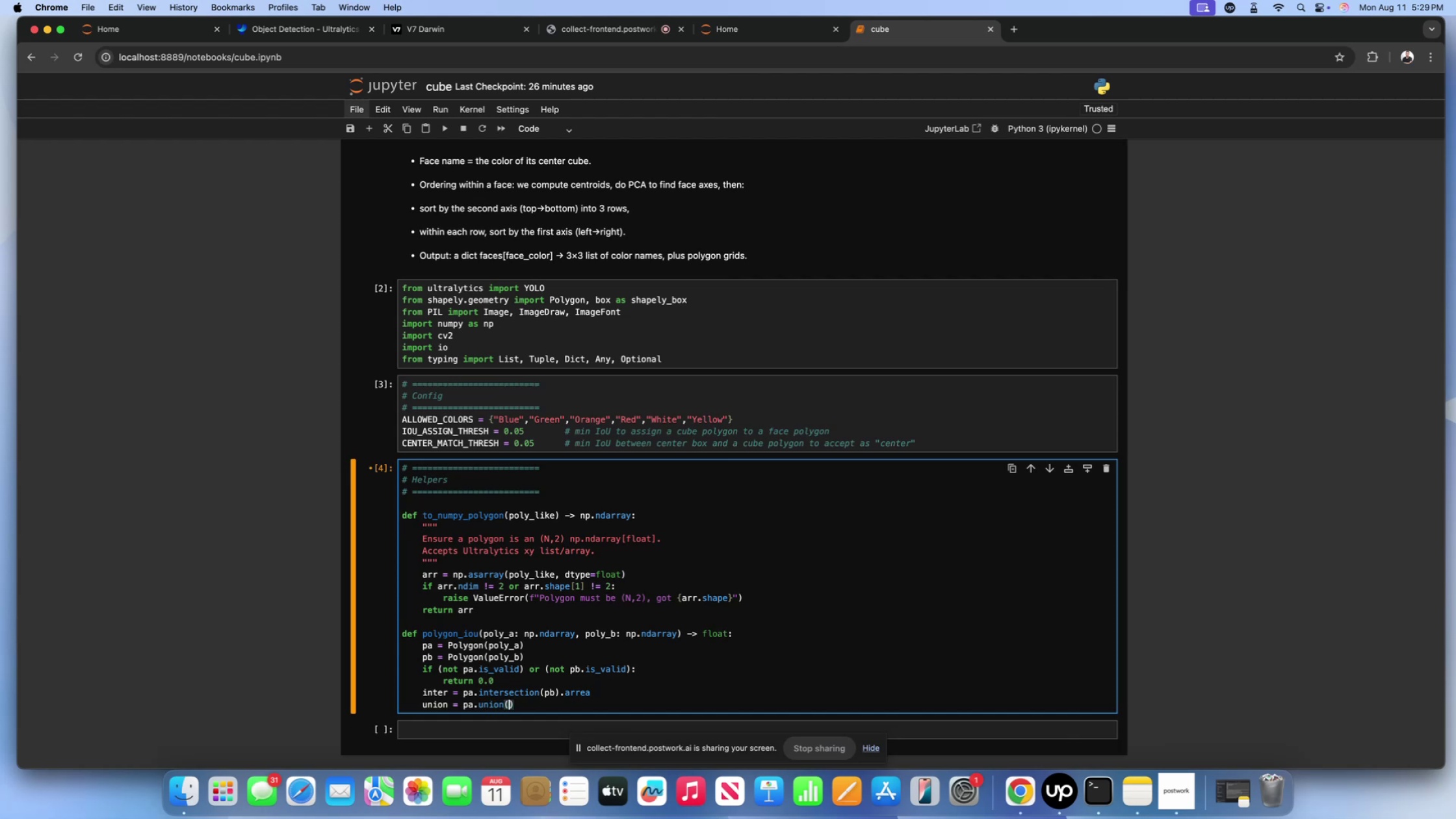 
type(pob)
key(Backspace)
key(Backspace)
type(b)
 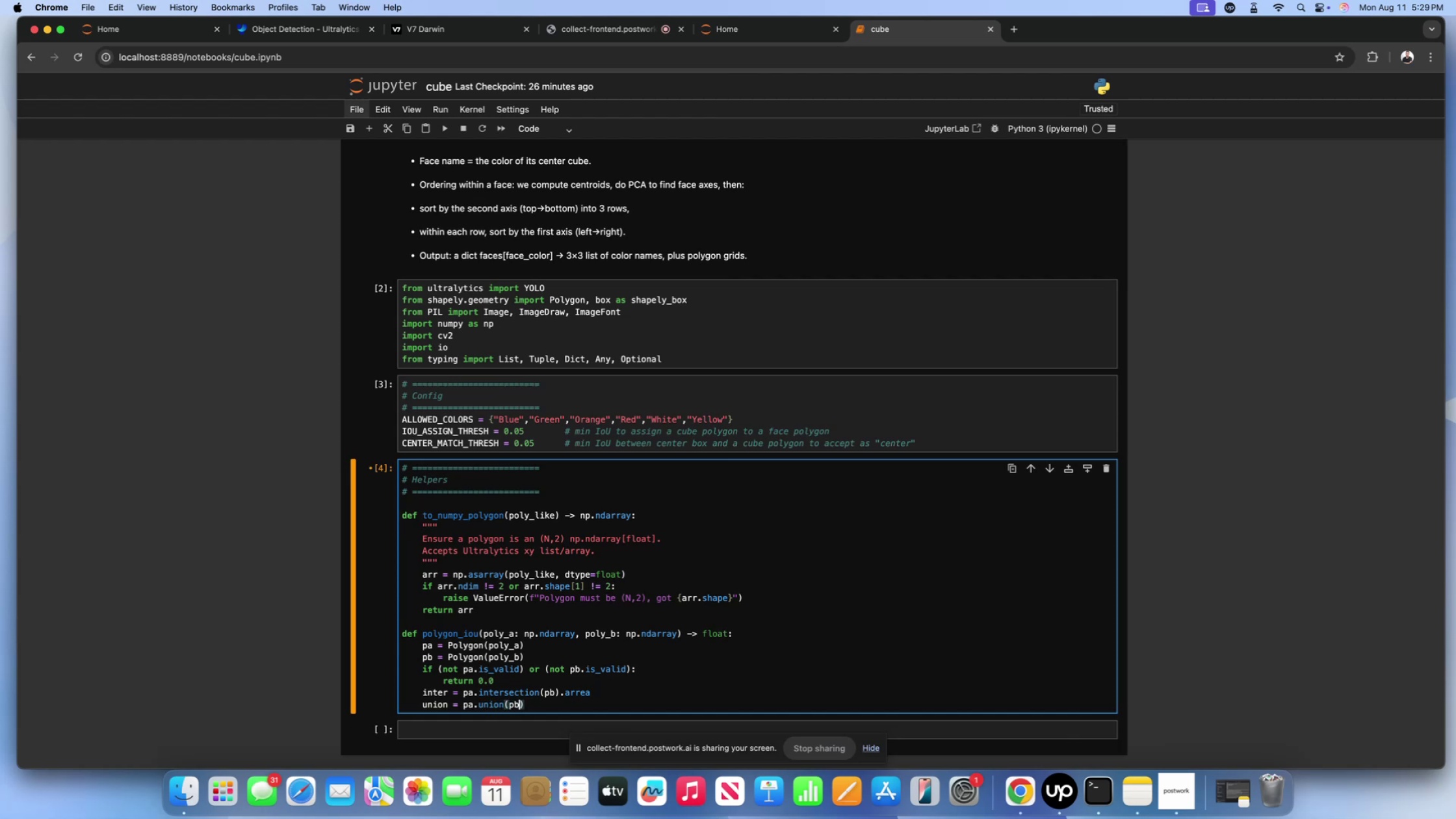 
key(ArrowRight)
 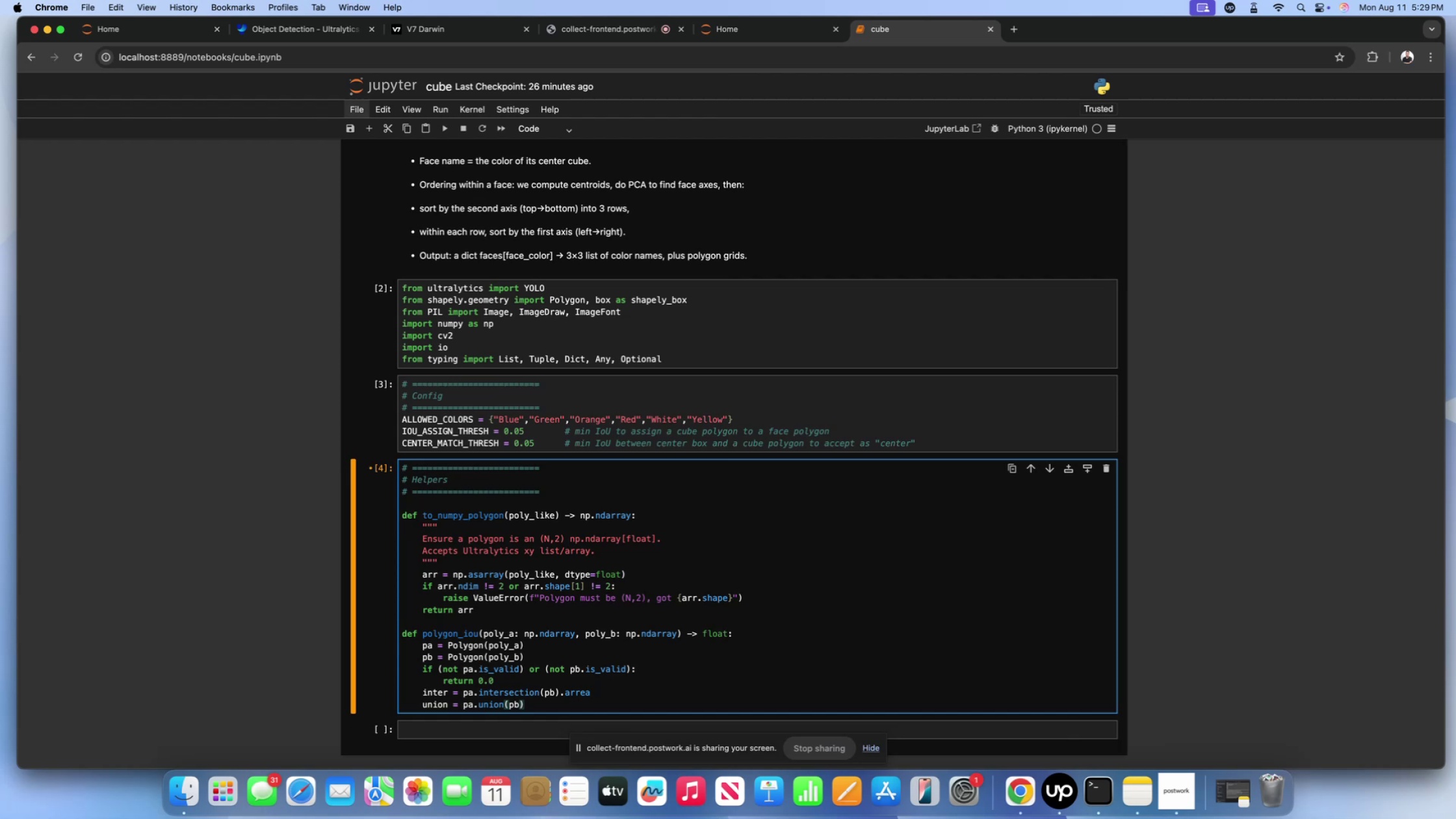 
wait(8.6)
 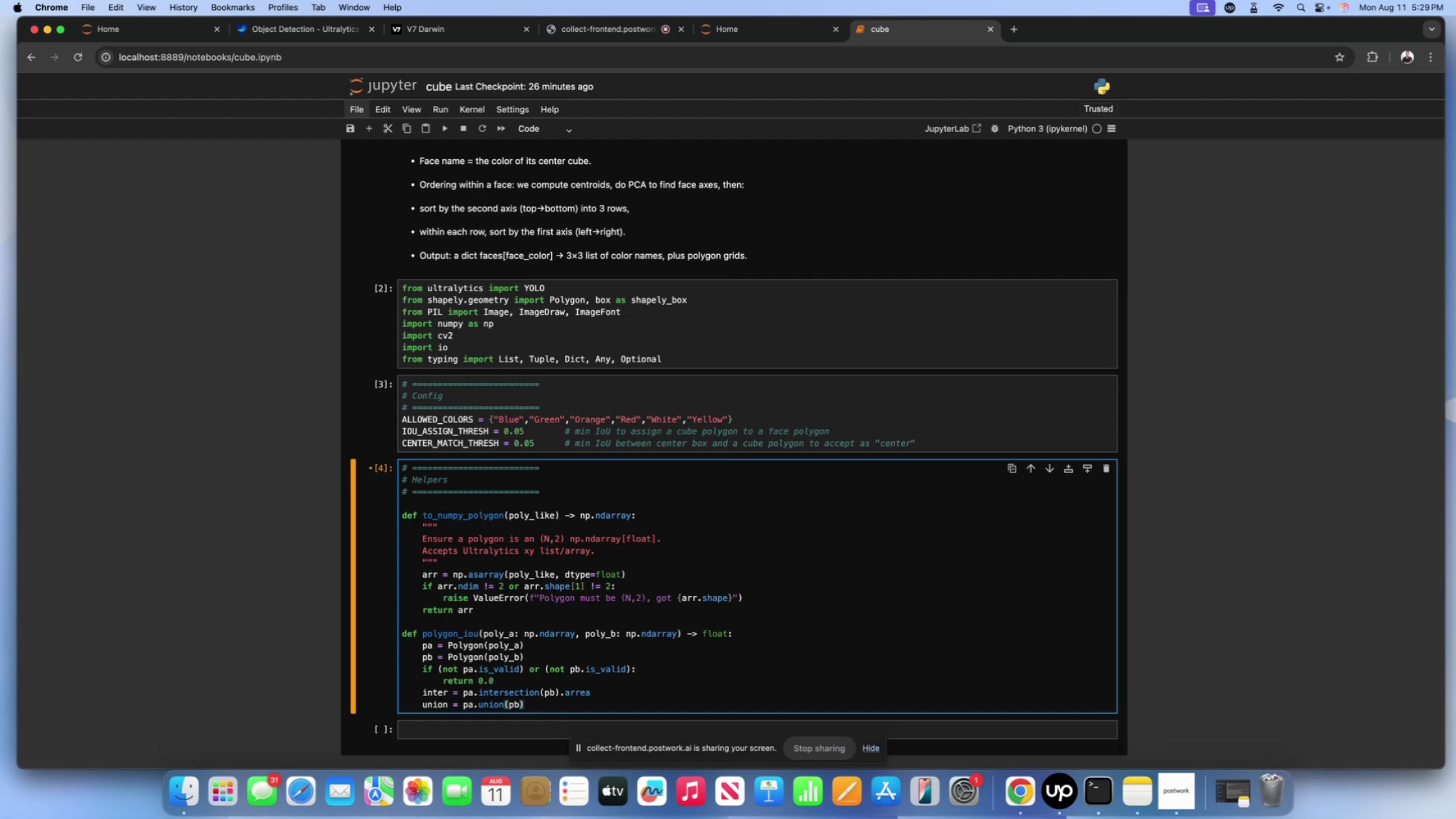 
type(.arrea)
key(Backspace)
 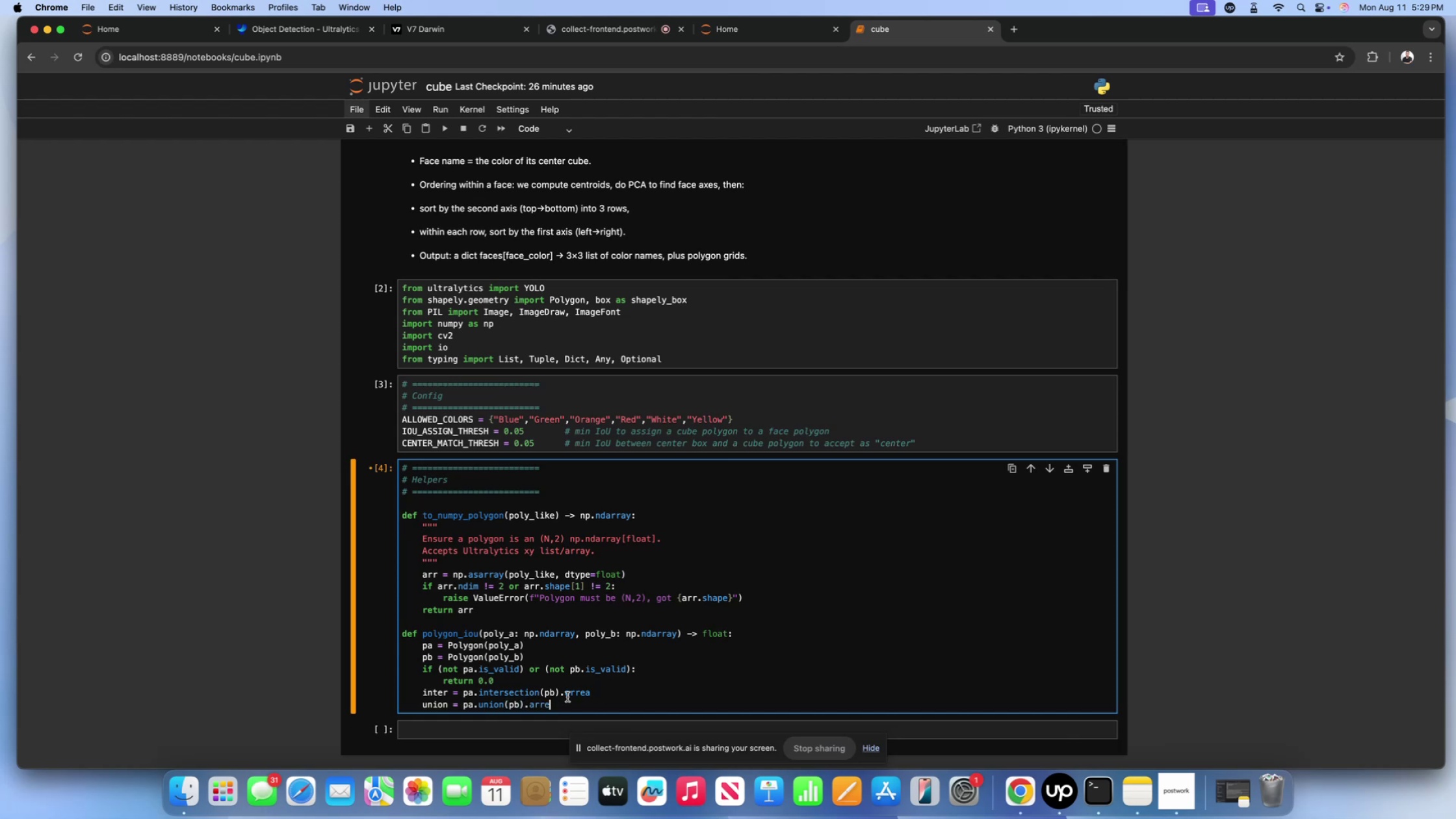 
left_click([573, 696])
 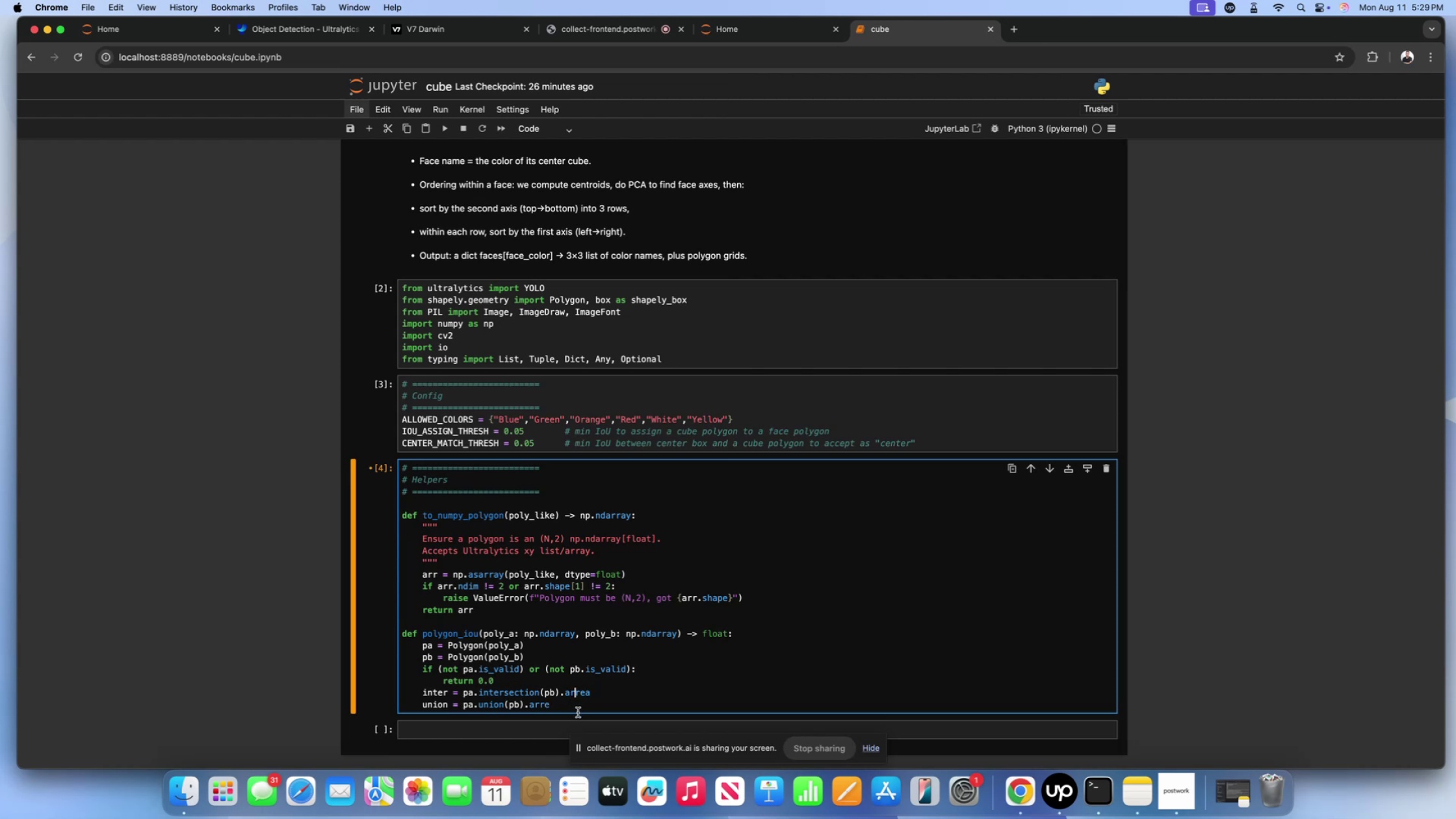 
key(Backspace)
key(Backspace)
key(Backspace)
type(ea)
 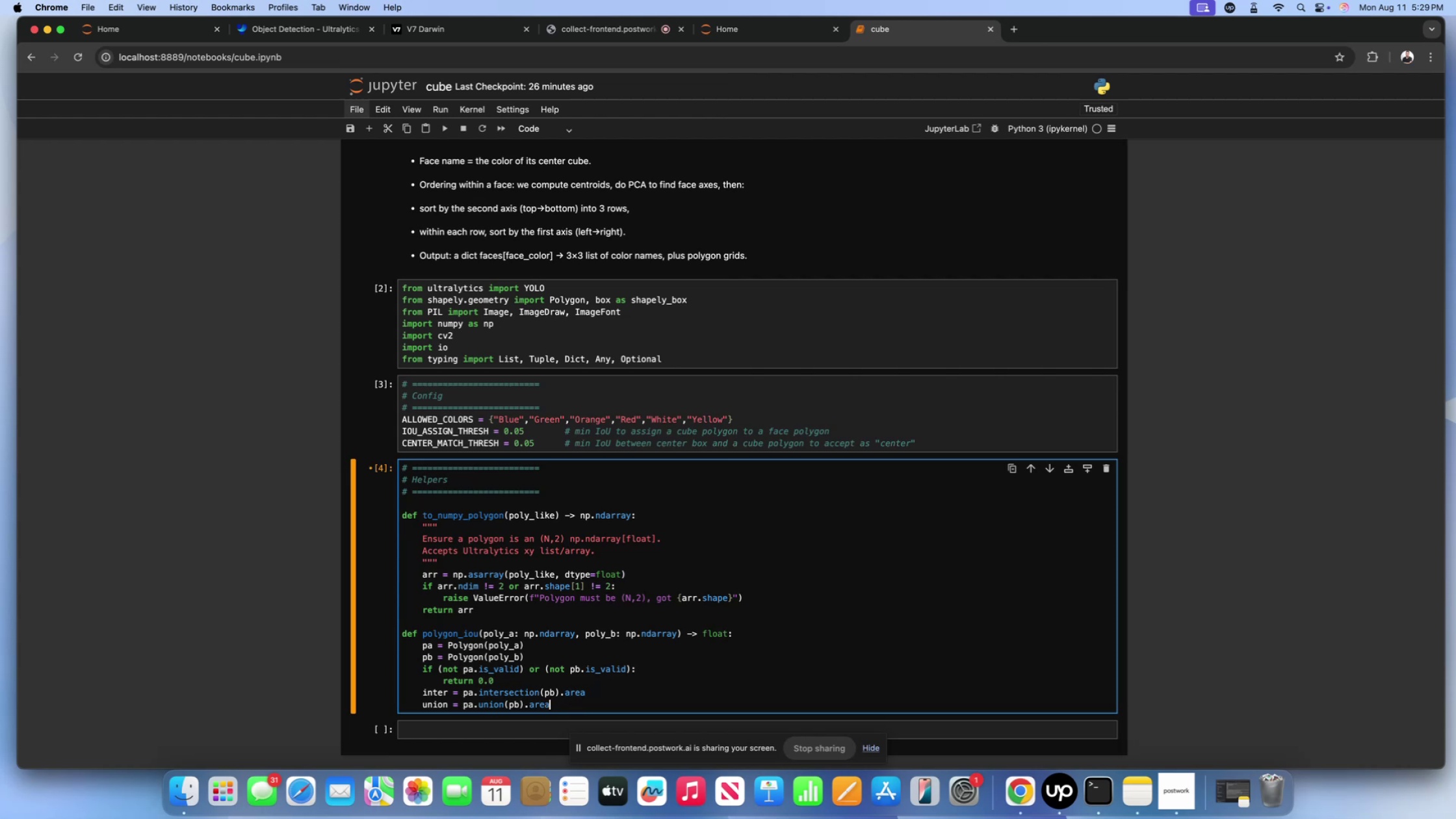 
scroll: coordinate [547, 580], scroll_direction: down, amount: 8.0
 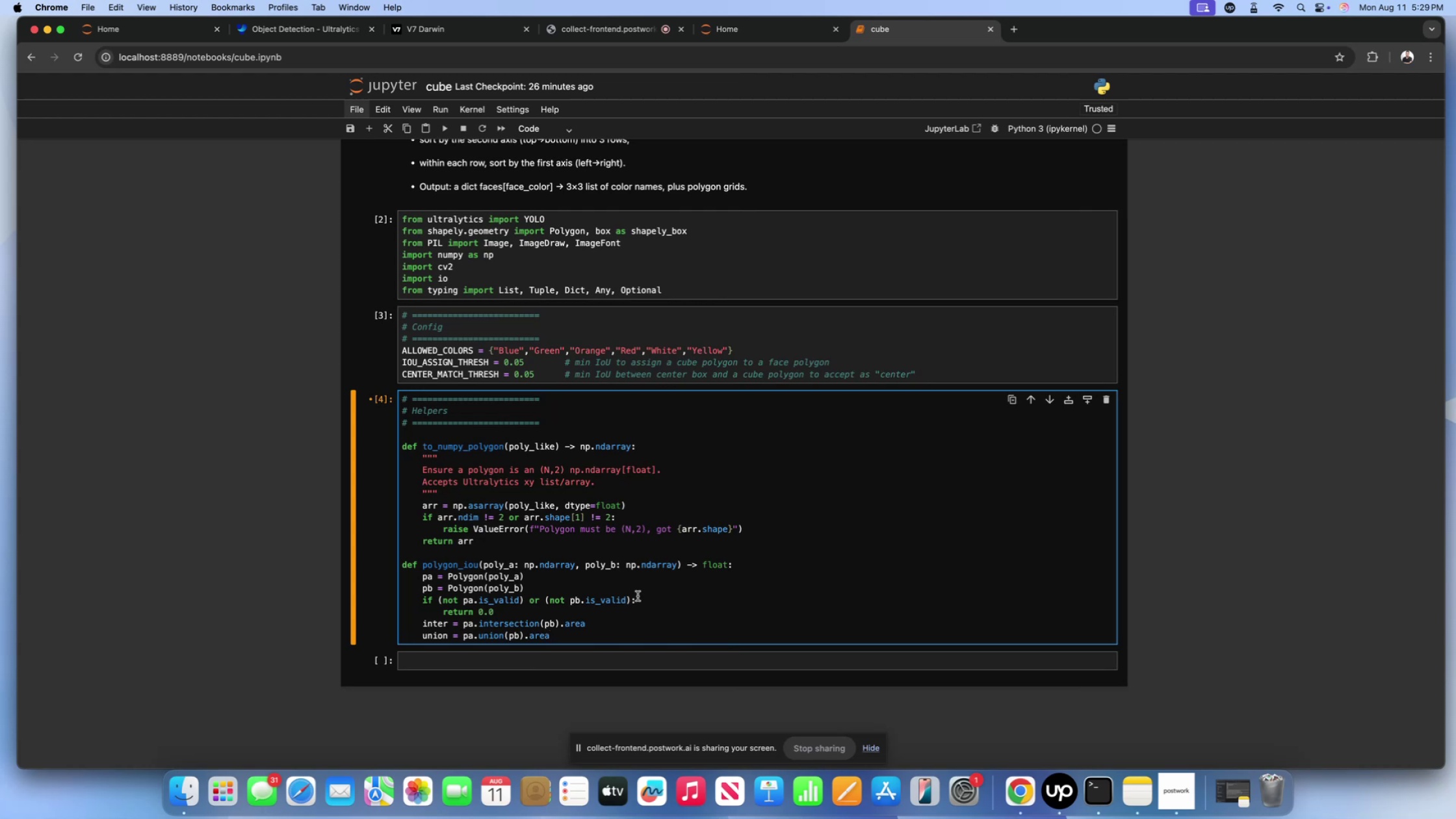 
wait(17.2)
 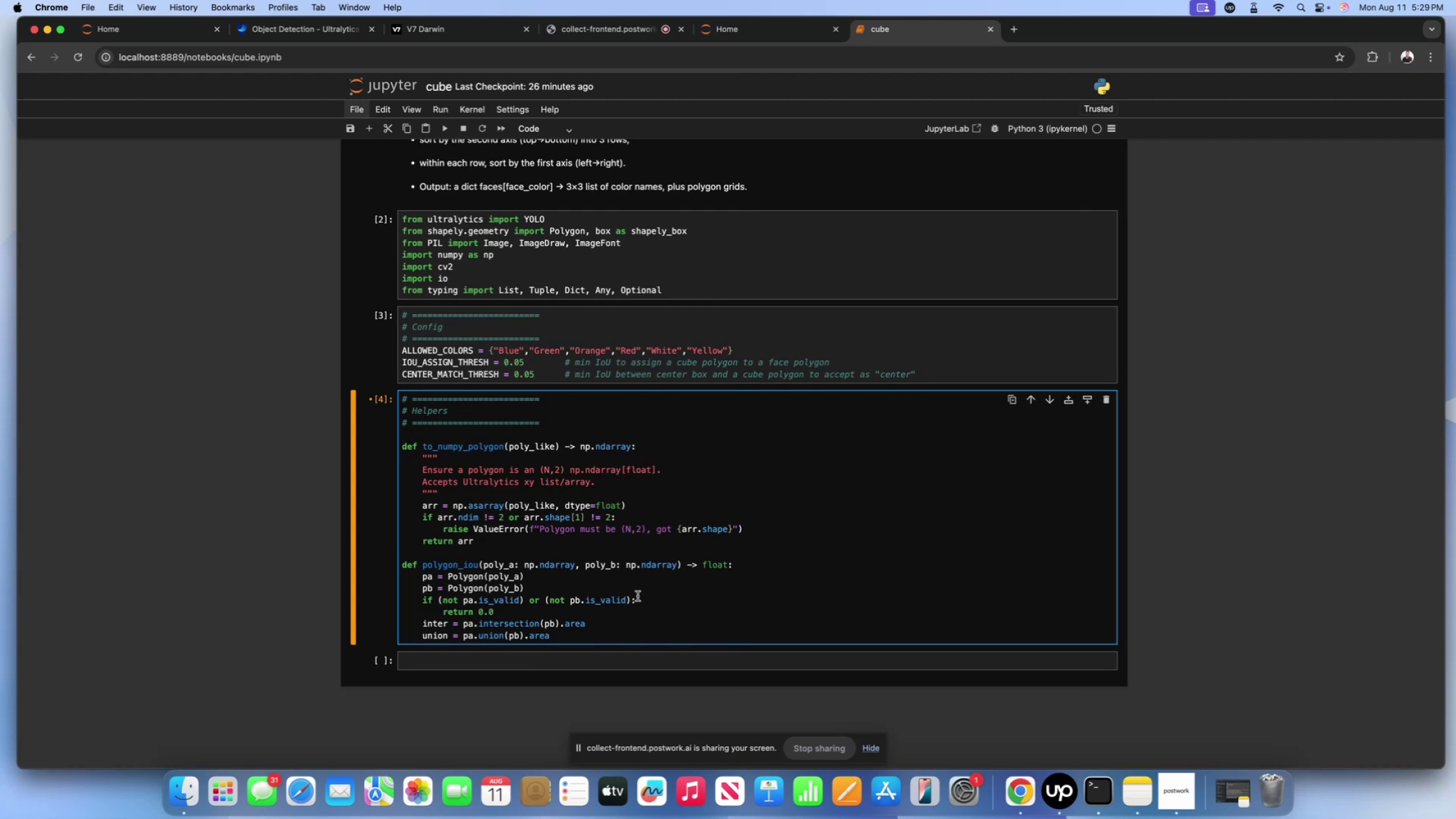 
key(Enter)
 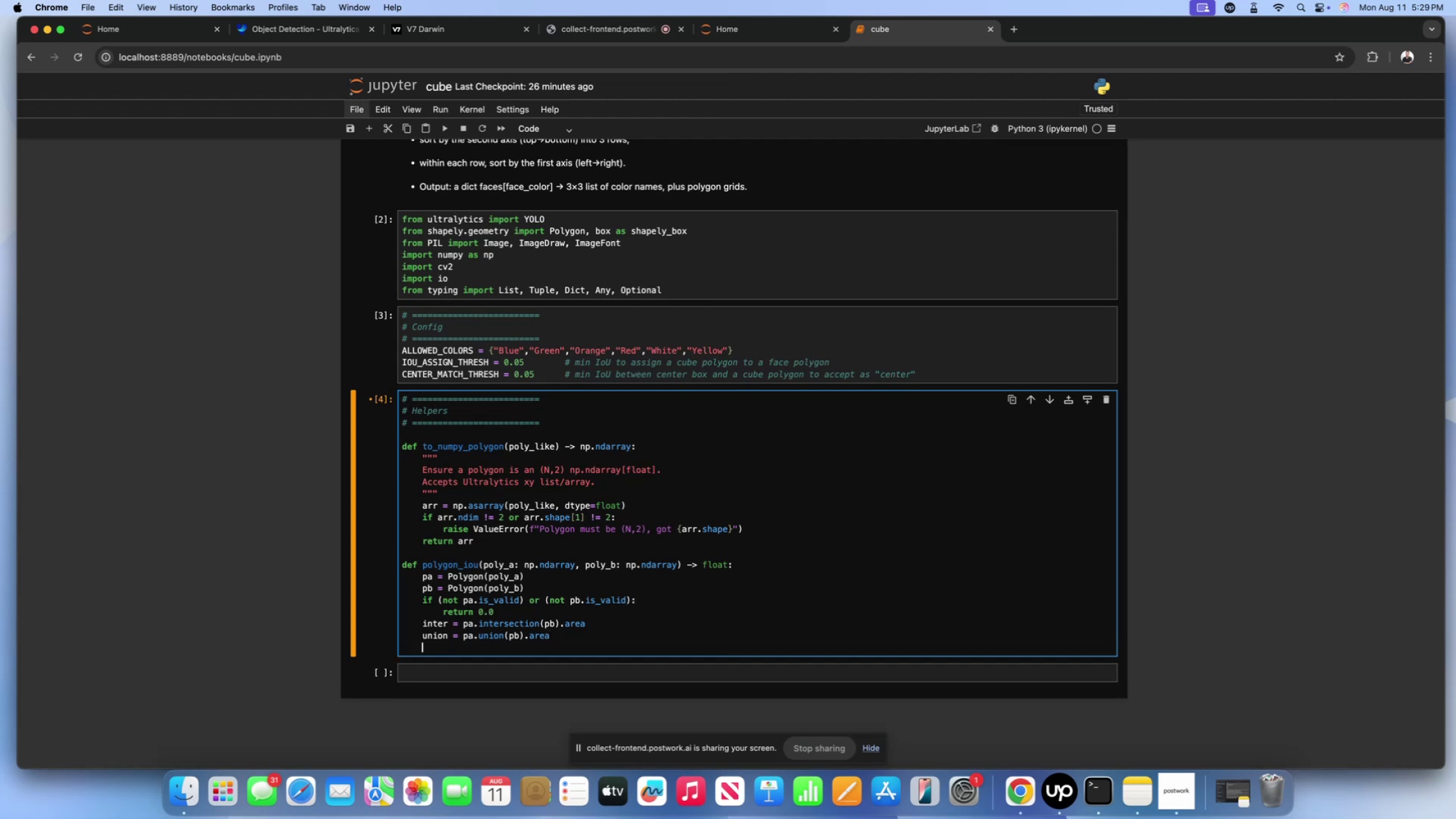 
type(return 0.0 of unon)
key(Backspace)
key(Backspace)
type(ion ,)
key(Backspace)
type(<= 0 else inter ?)
key(Backspace)
type(/ unipon)
key(Backspace)
key(Backspace)
key(Backspace)
type(on)
 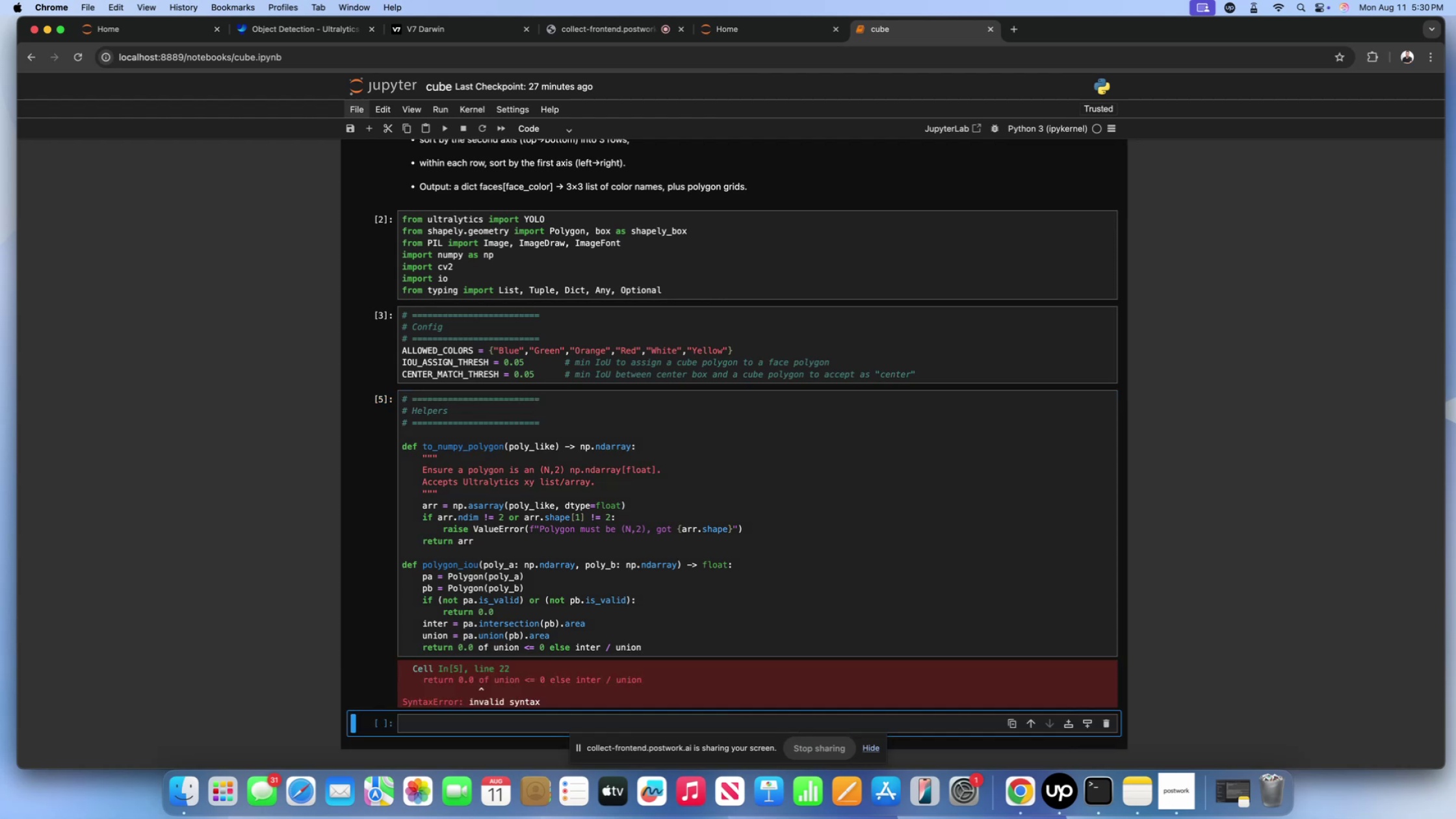 
 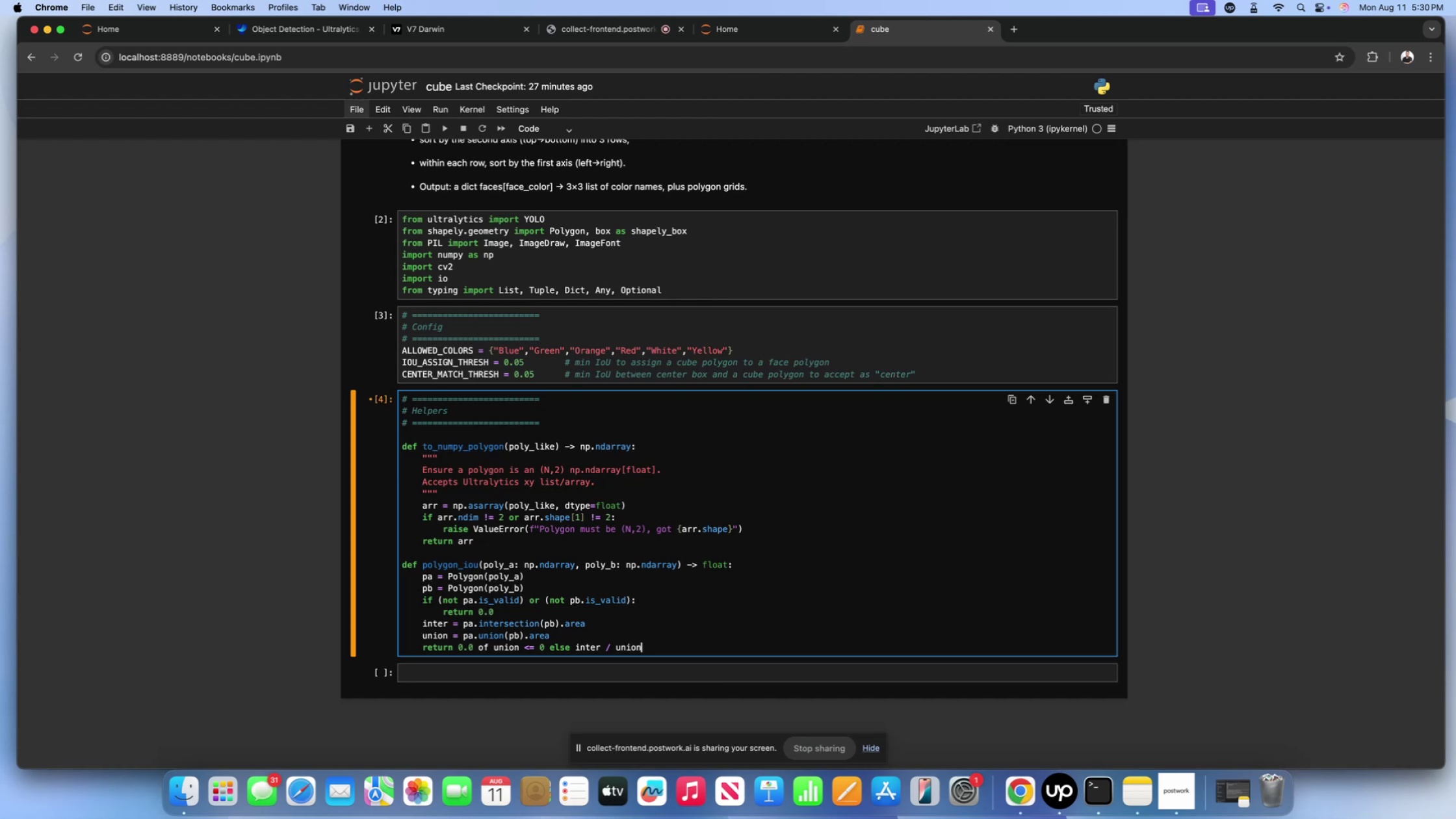 
key(Shift+Enter)
 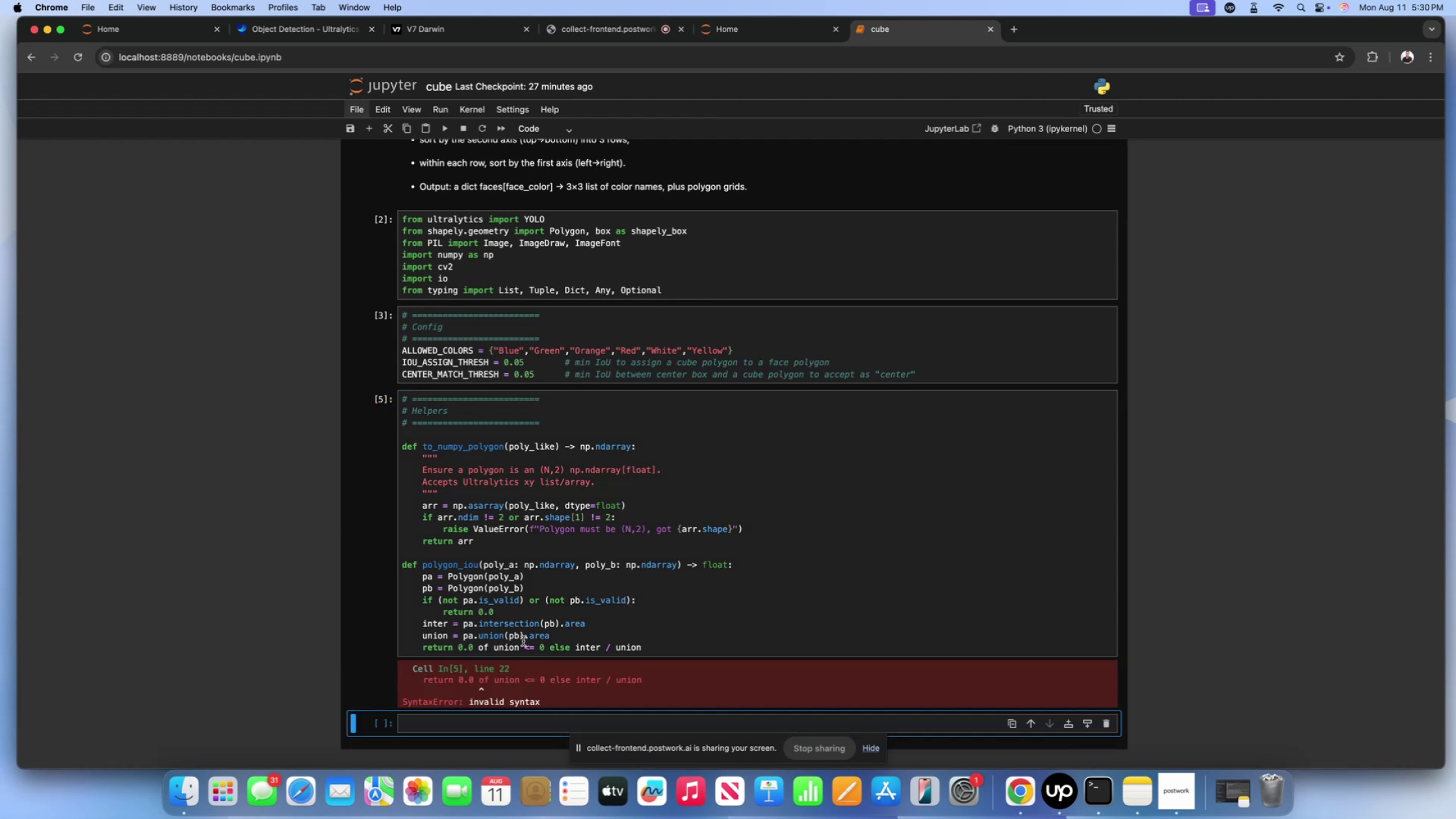 
left_click([484, 649])
 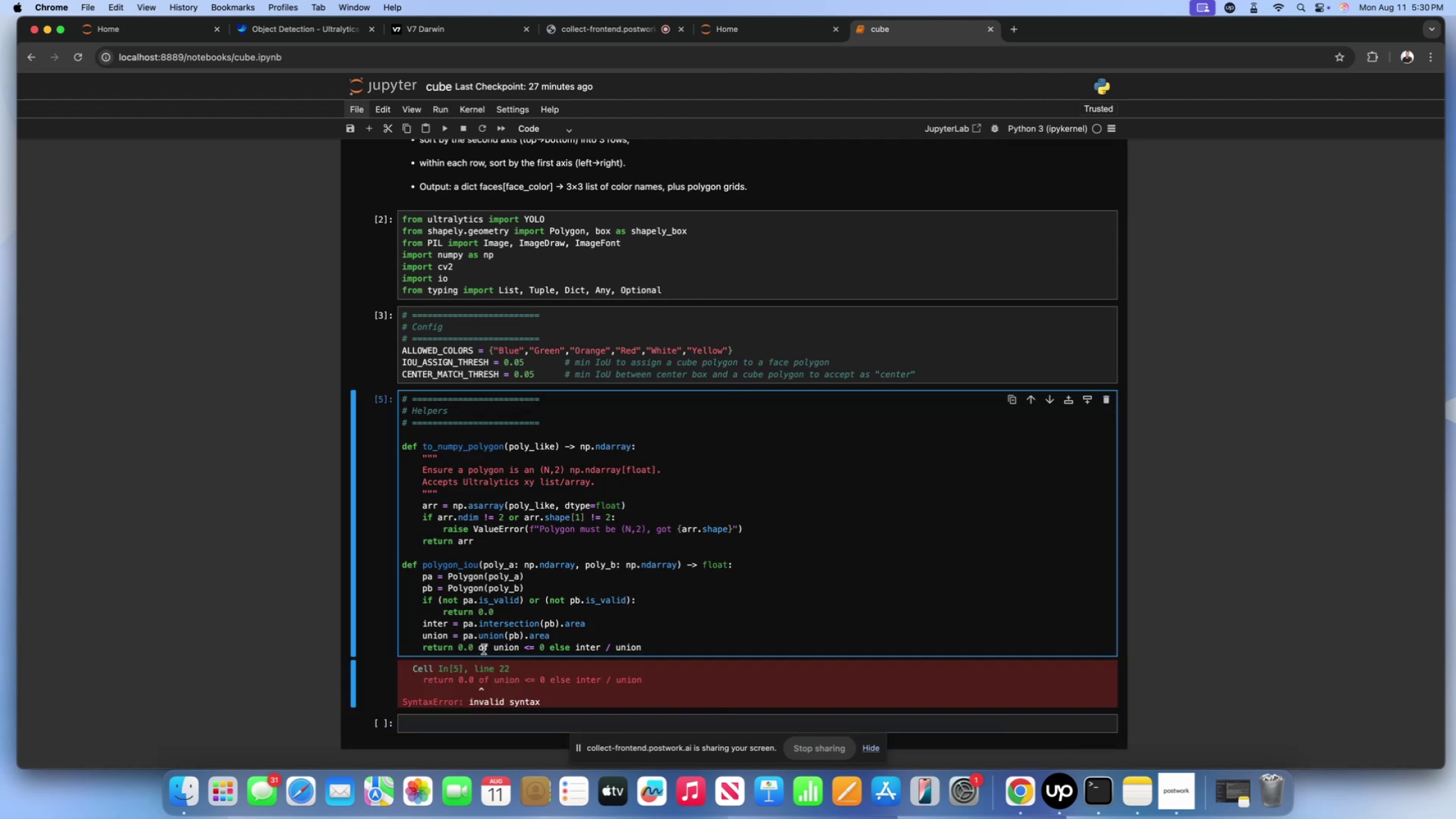 
key(Backspace)
 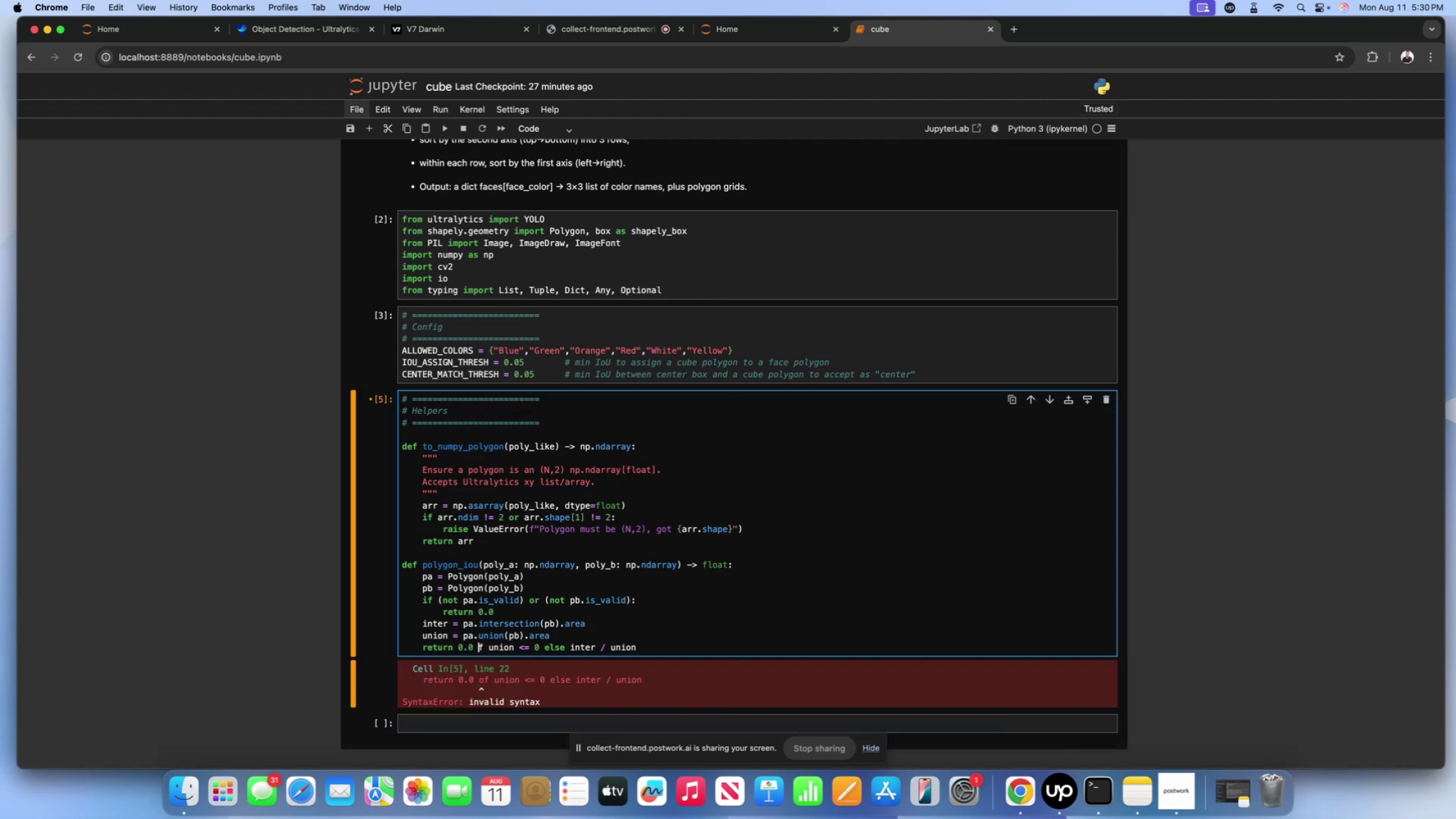 
key(I)
 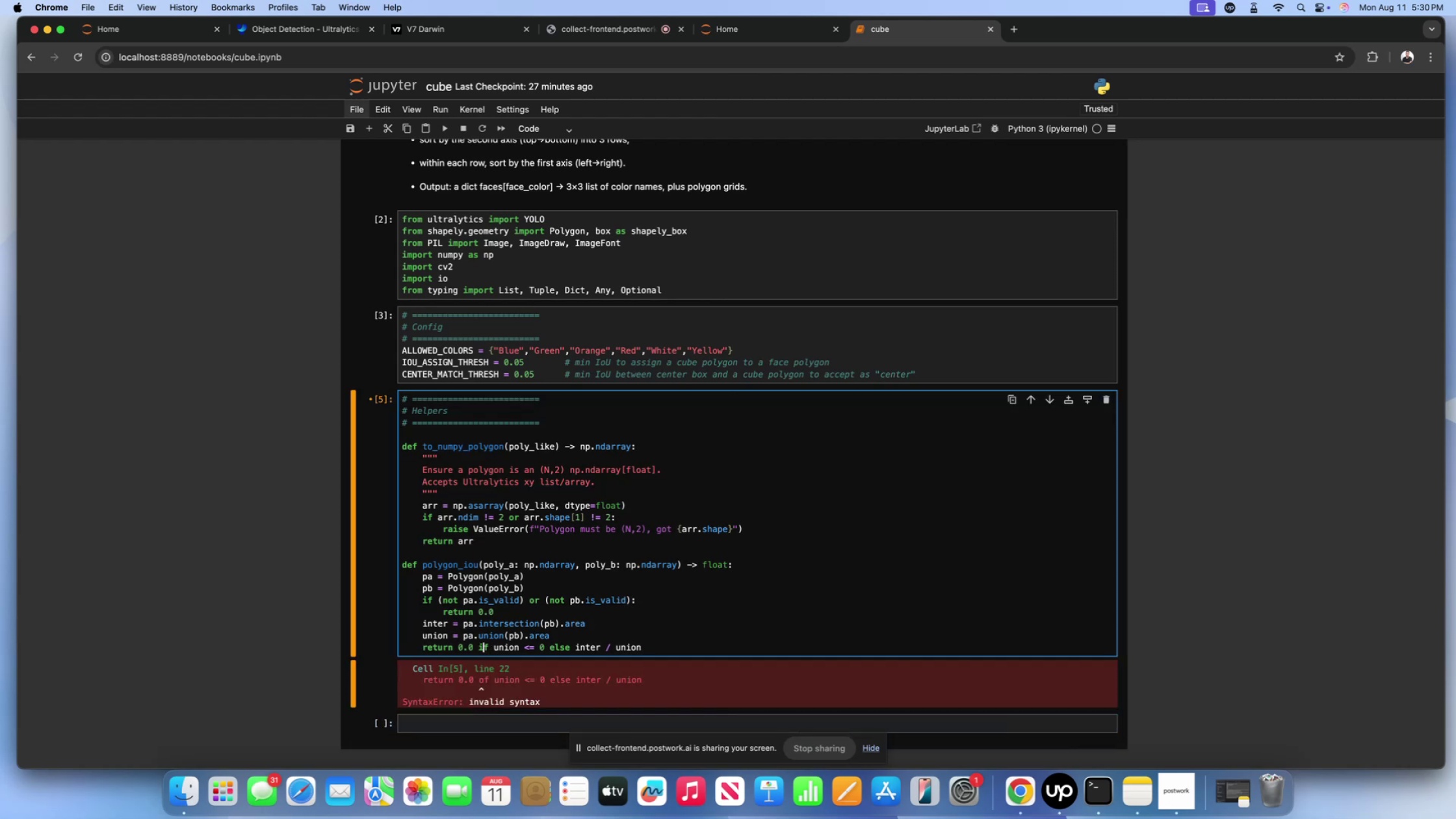 
key(Shift+ShiftLeft)
 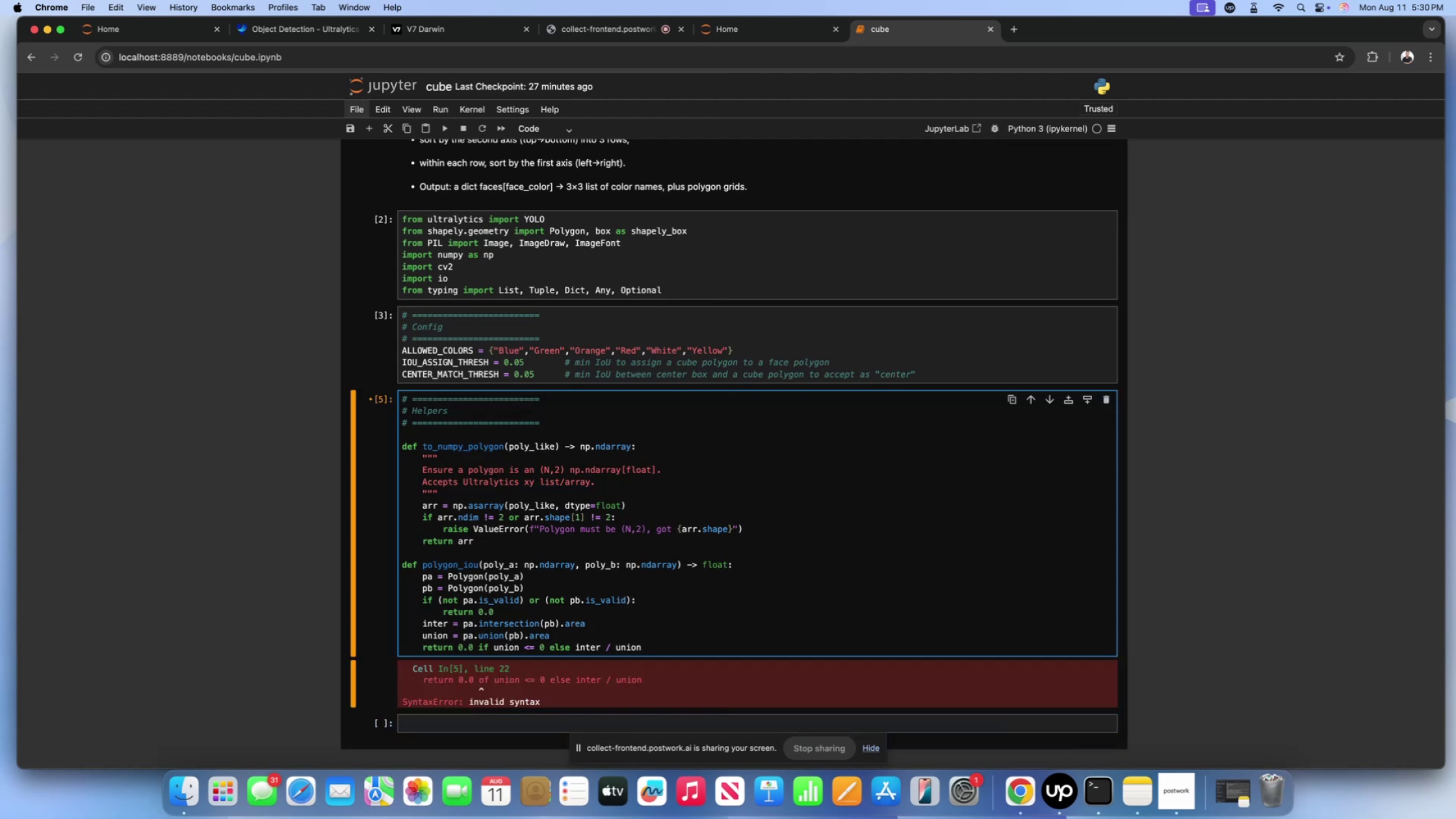 
key(Shift+Enter)
 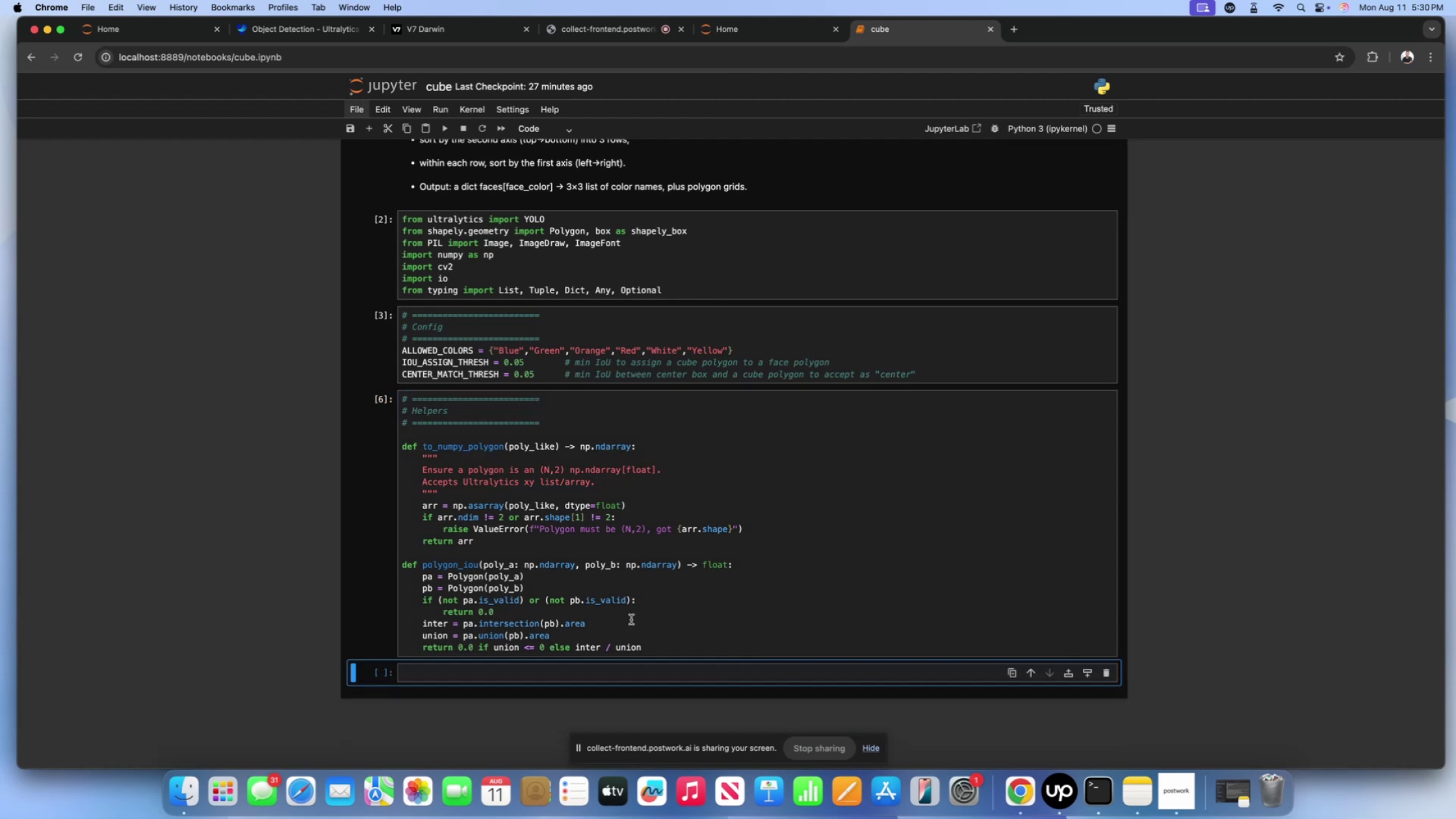 
left_click([635, 618])
 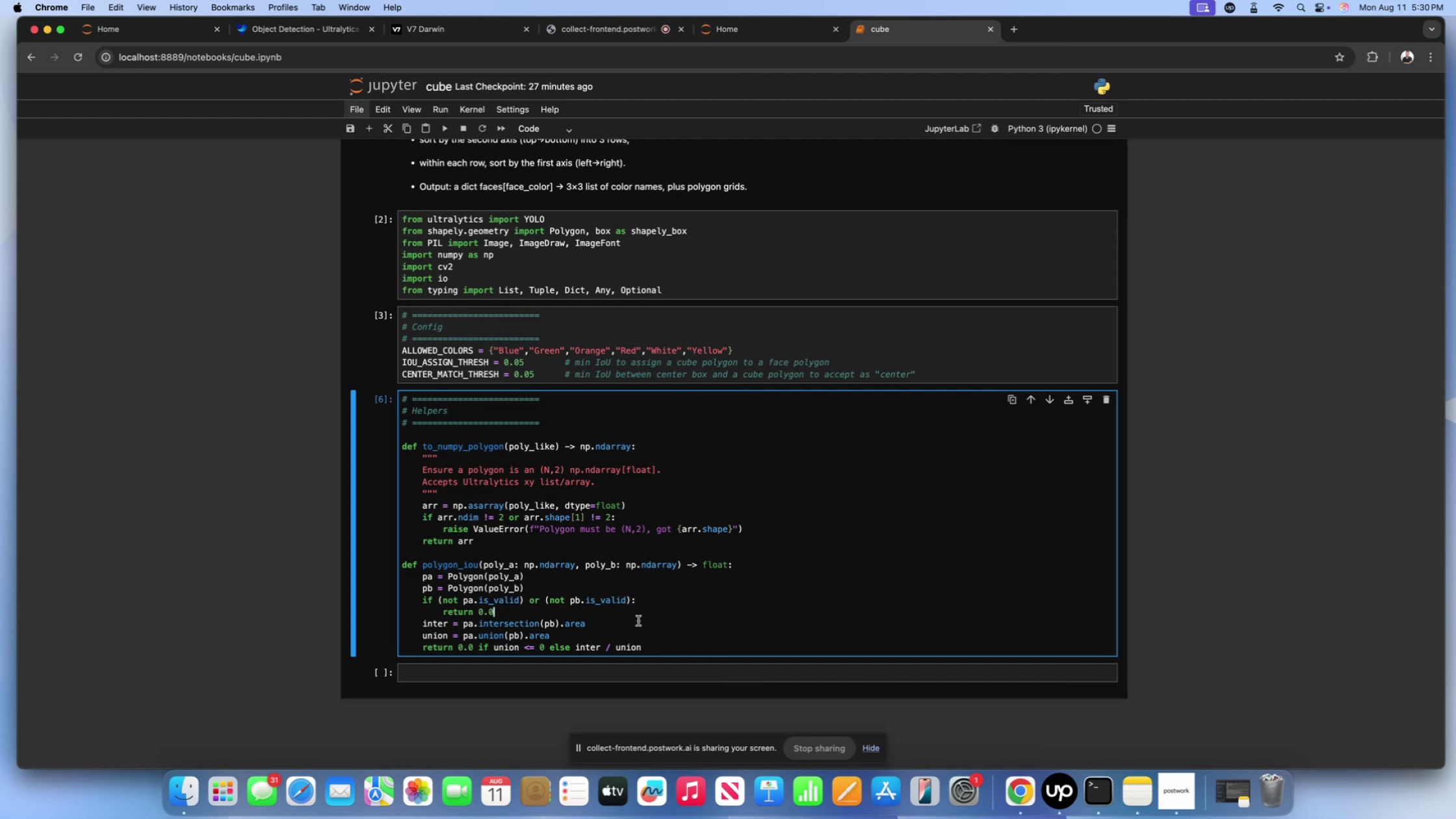 
wait(5.02)
 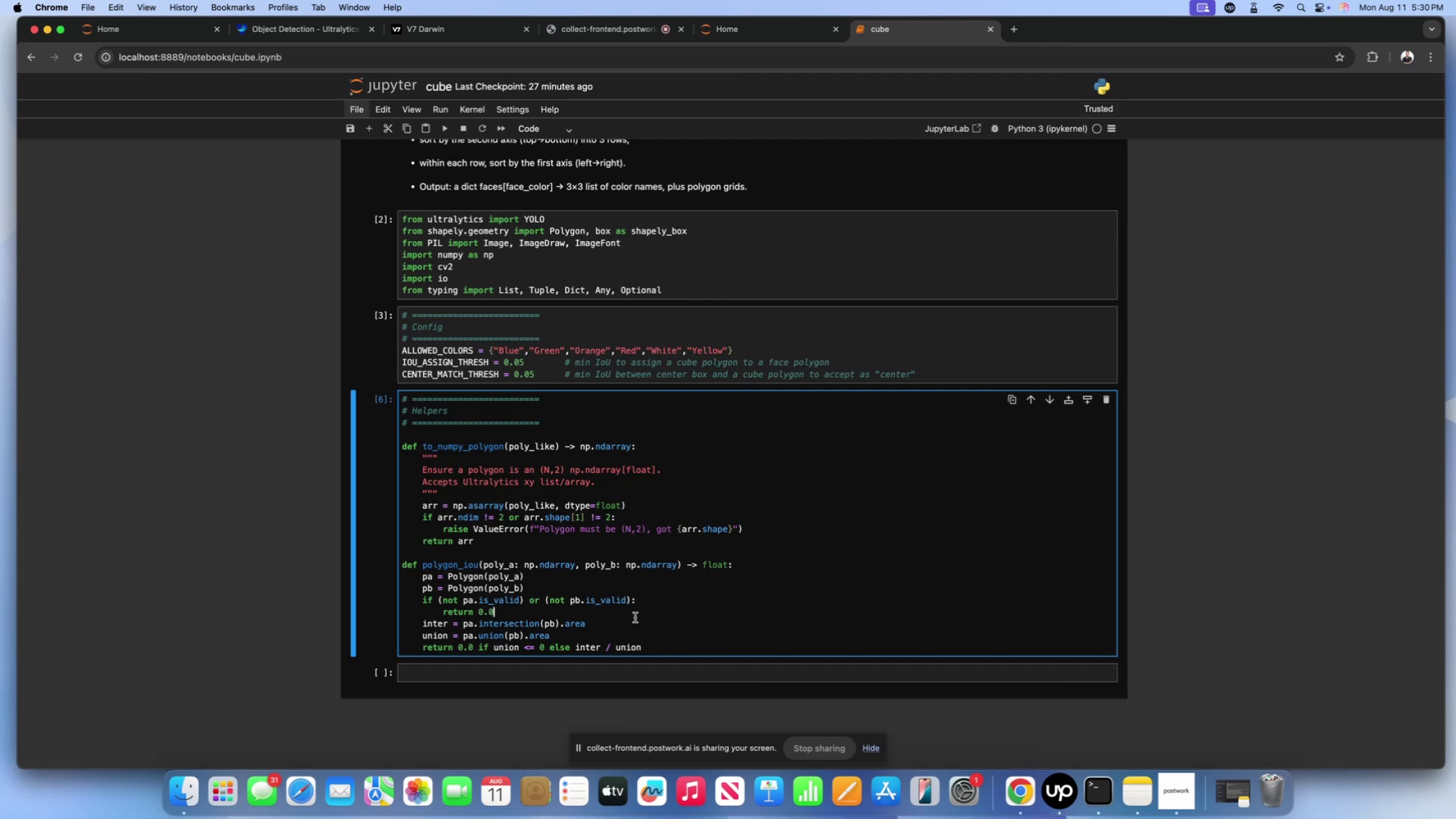 
left_click([659, 652])
 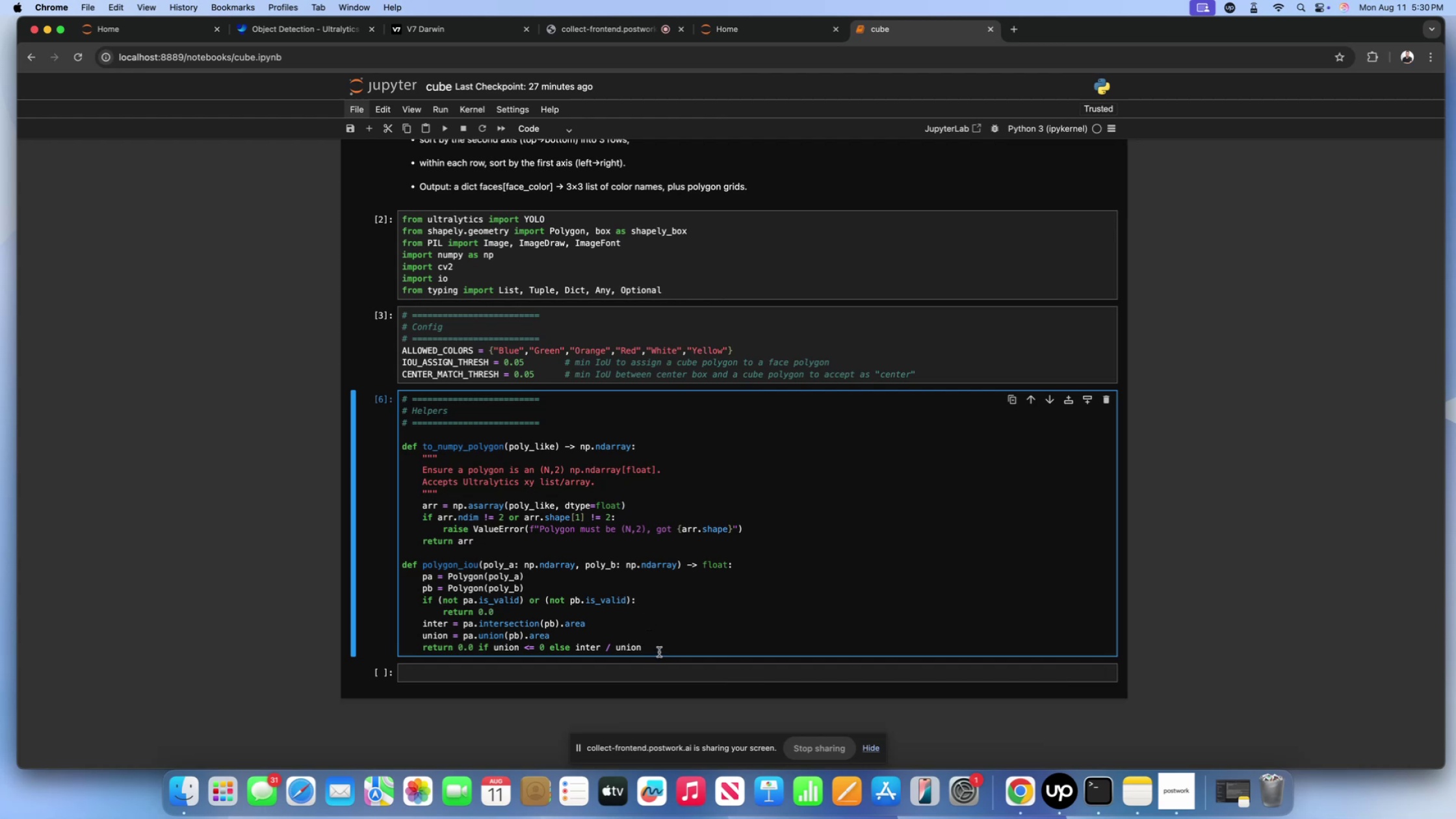 
key(Enter)
 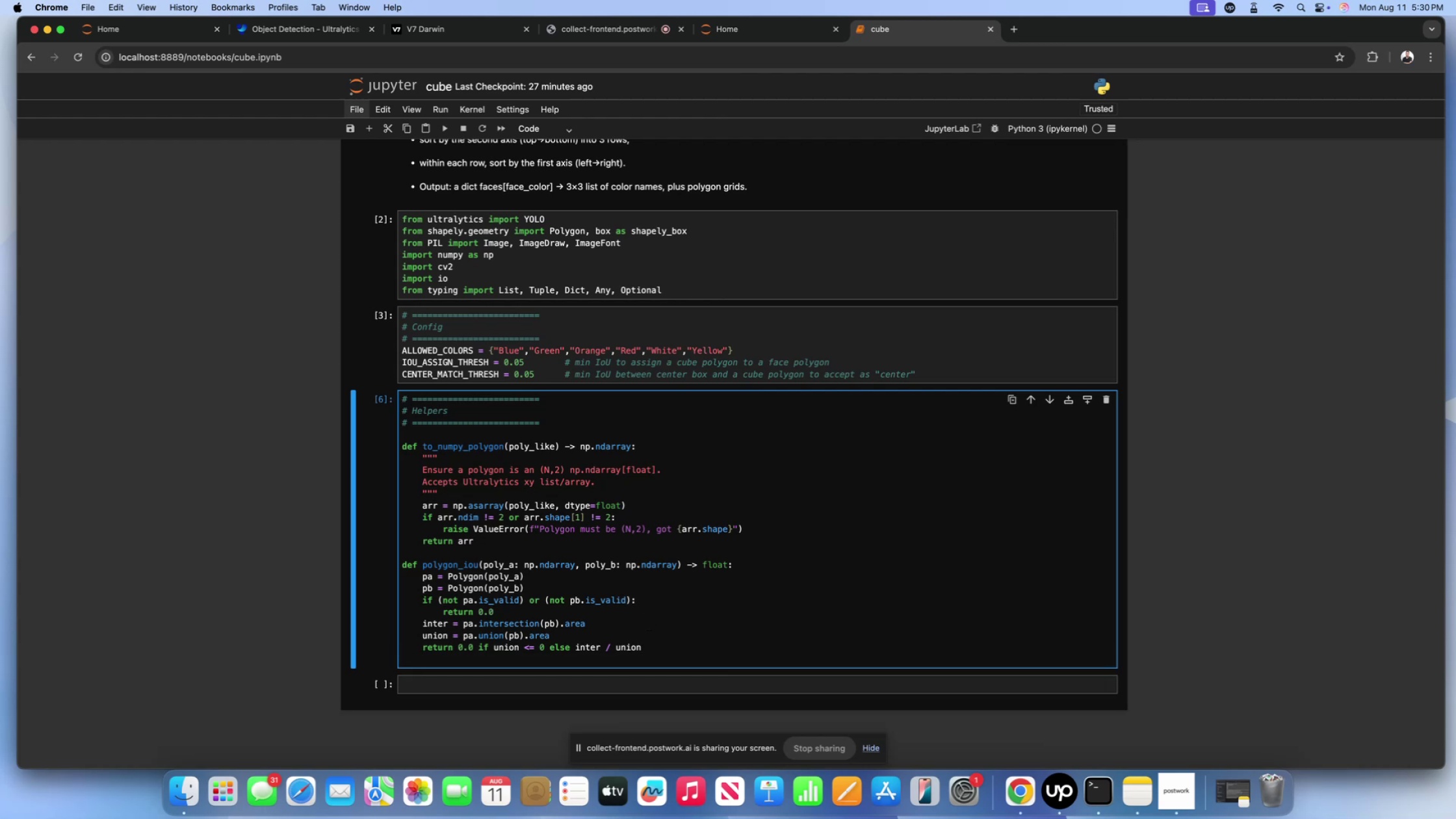 
key(Enter)
 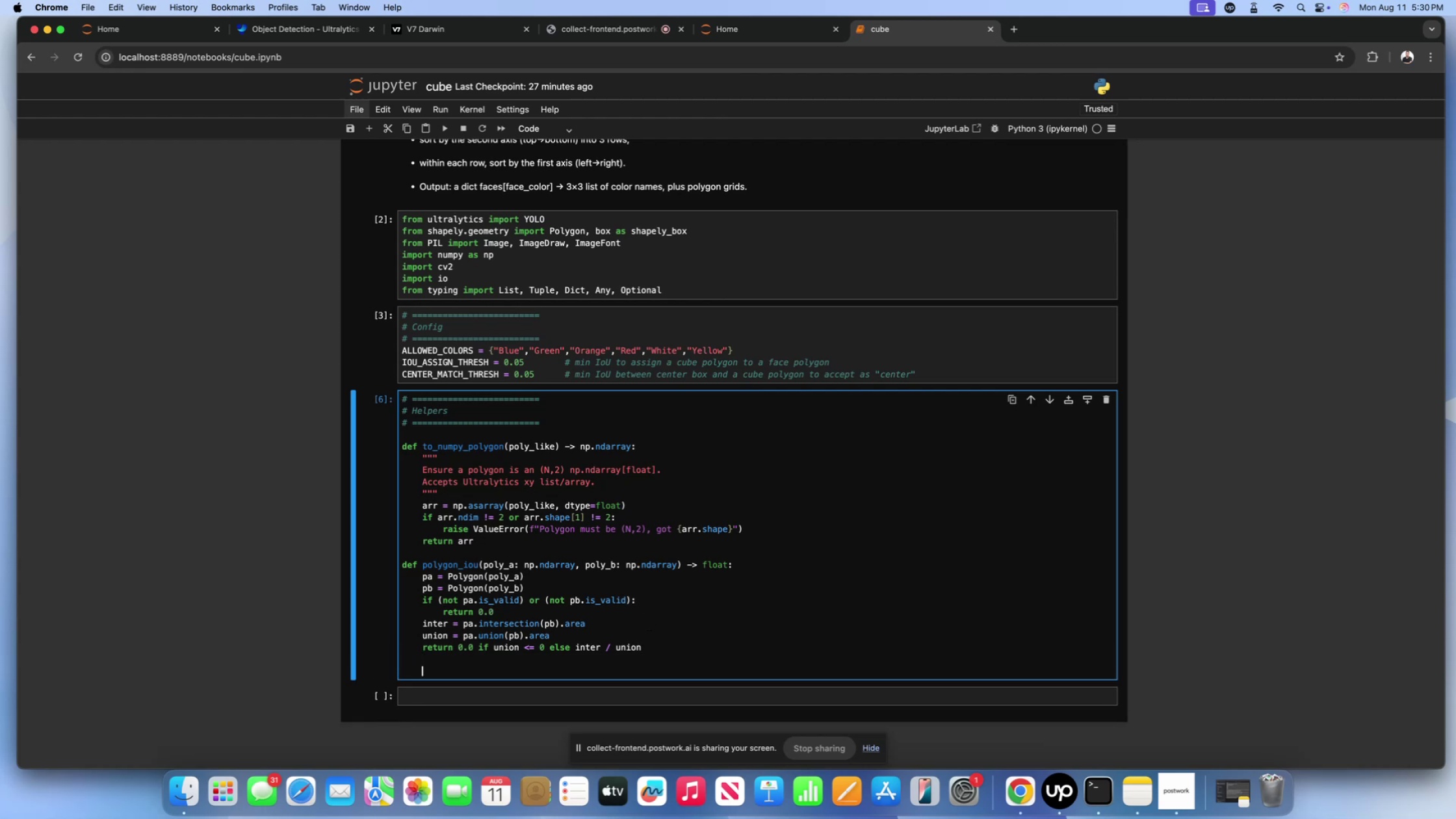 
key(Backspace)
type(def bbox_polygon_iou():)
 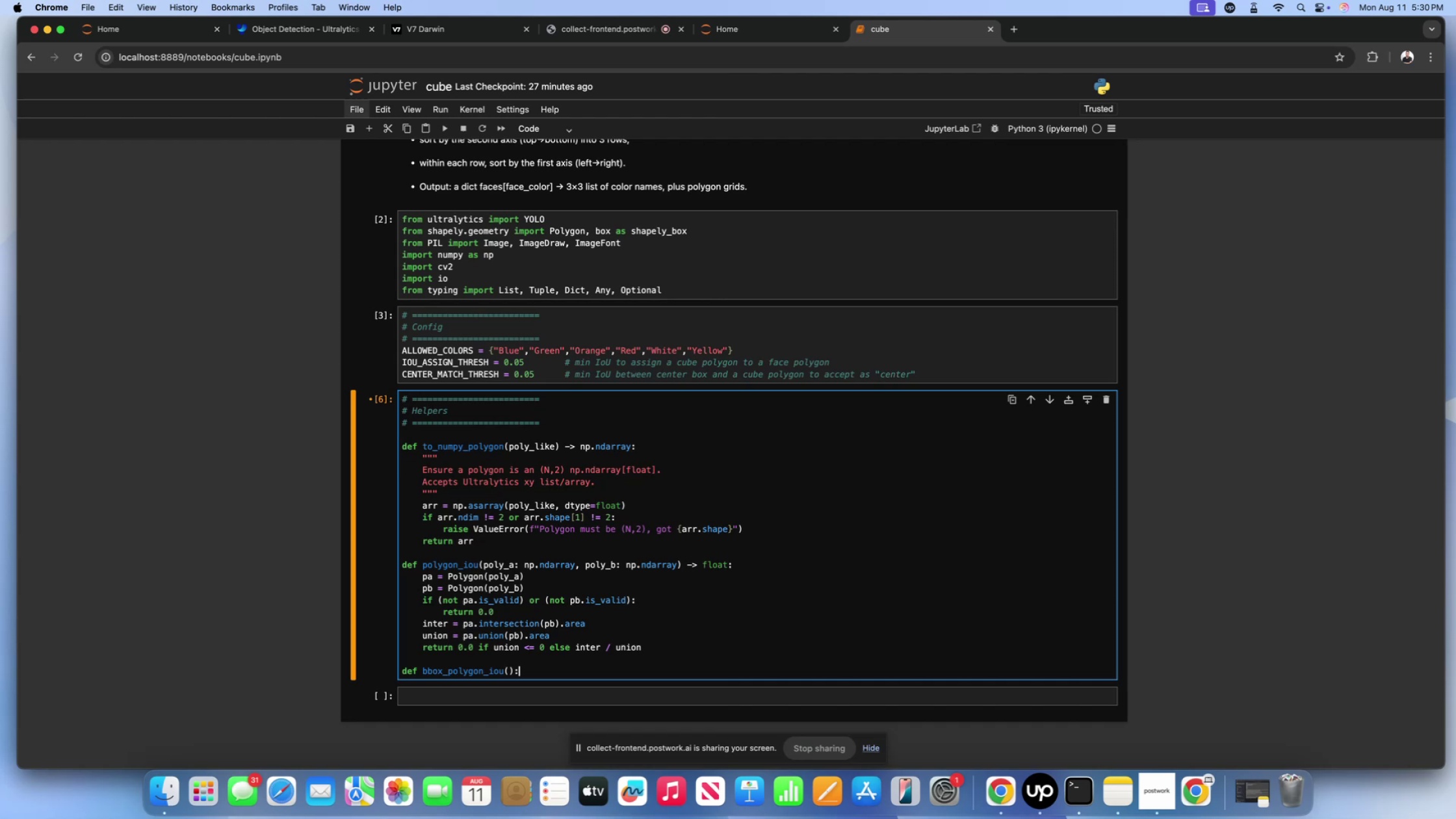 
wait(12.71)
 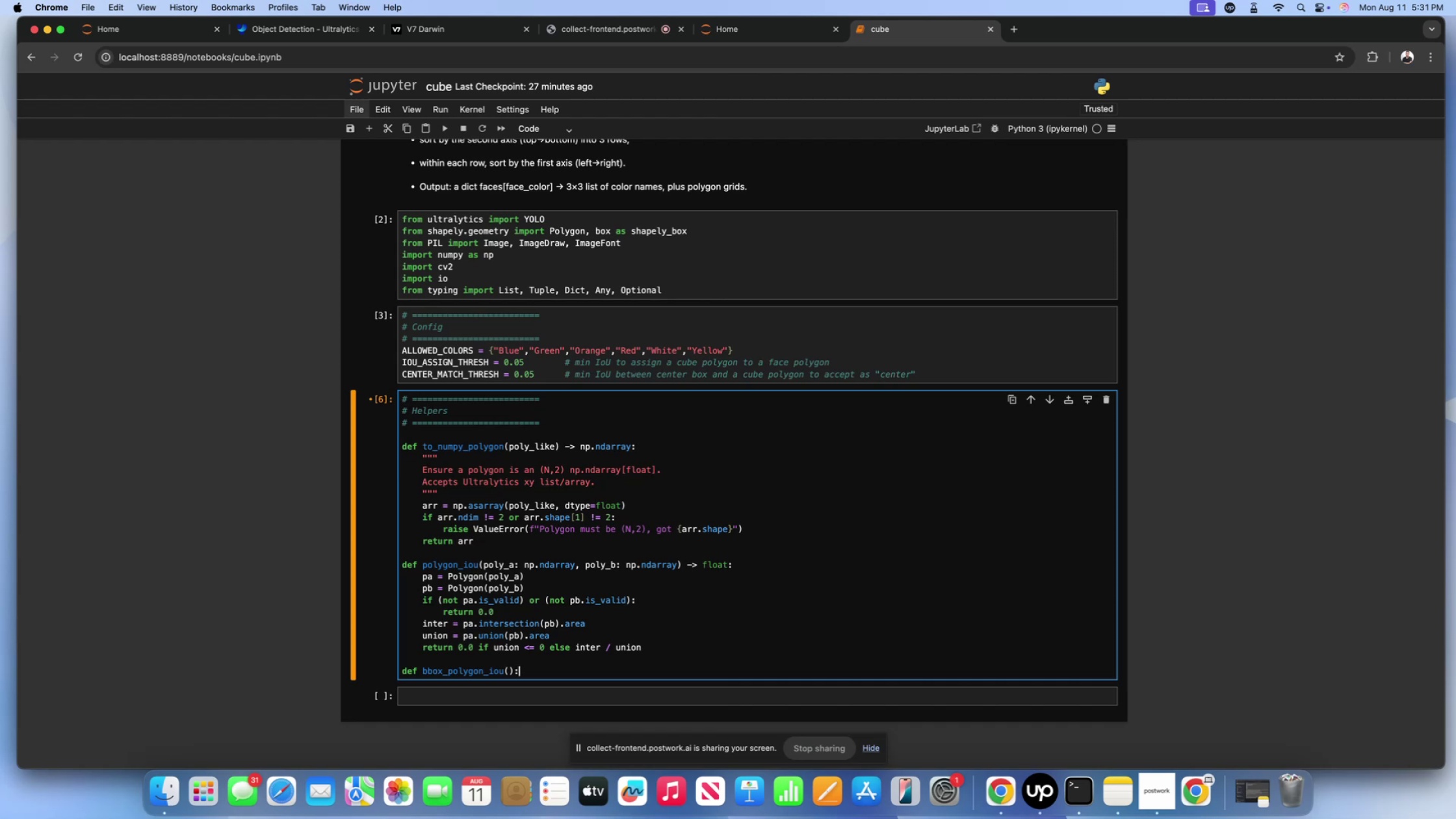 
key(ArrowLeft)
 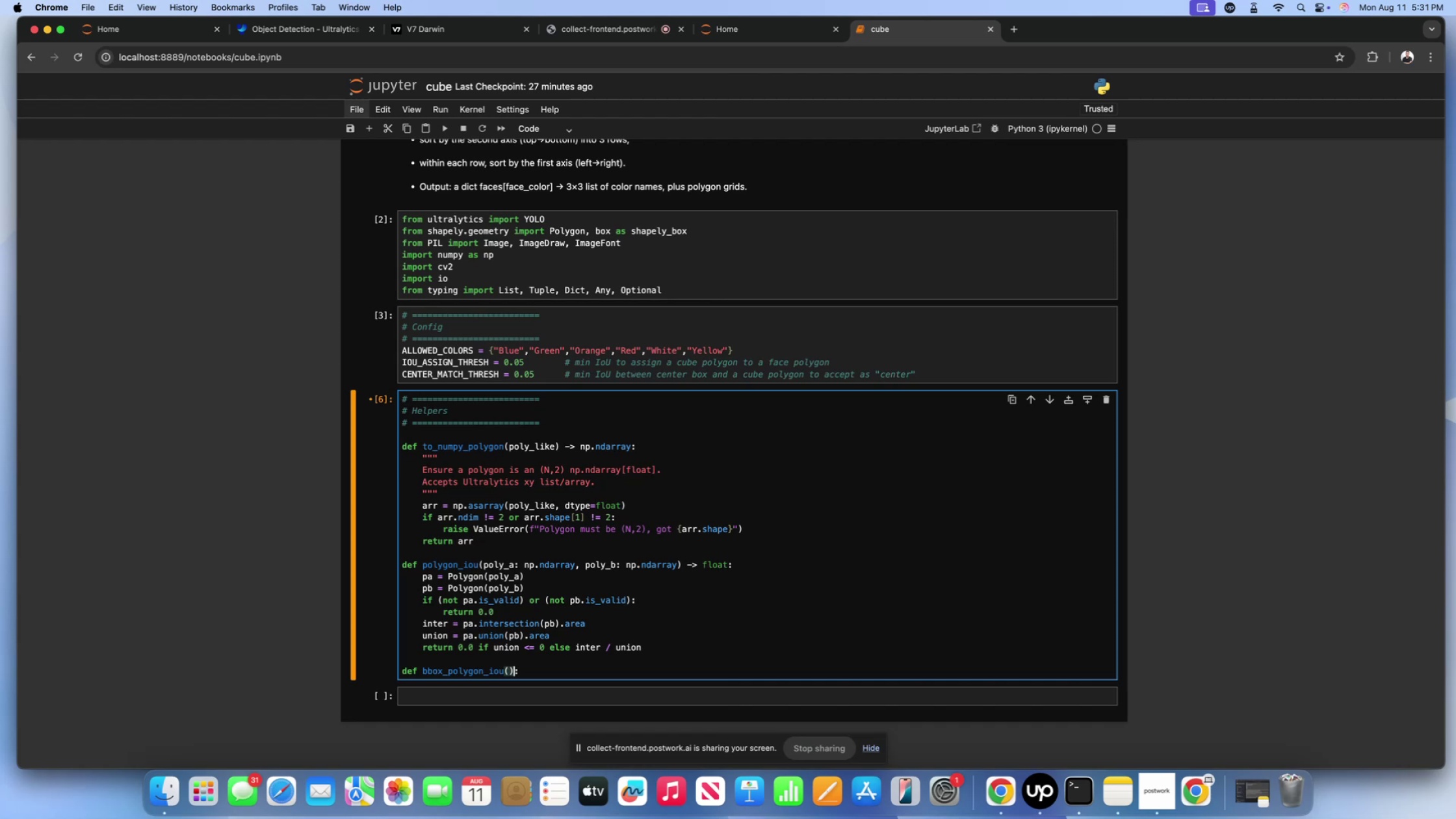 
key(ArrowLeft)
 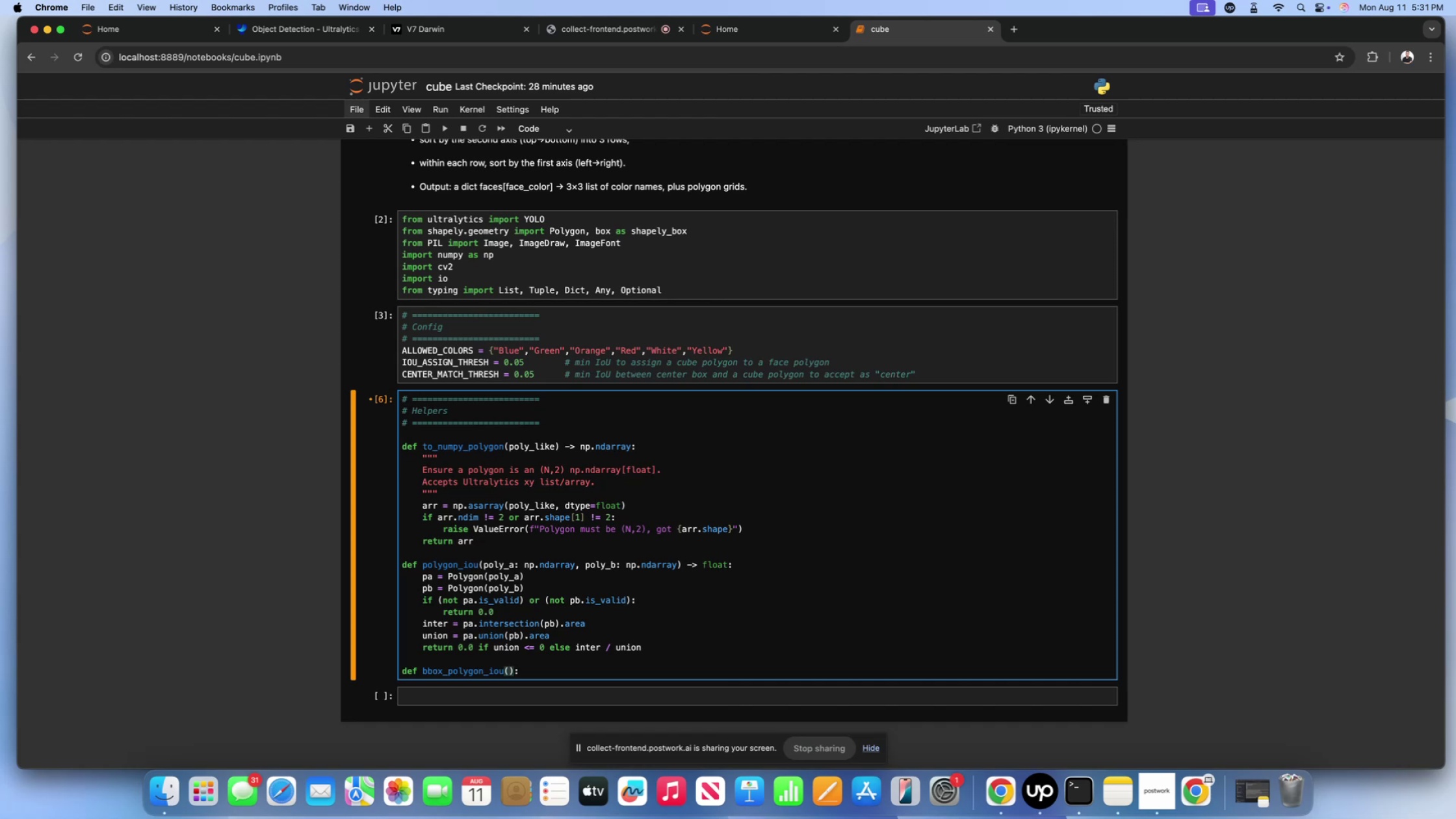 
wait(15.39)
 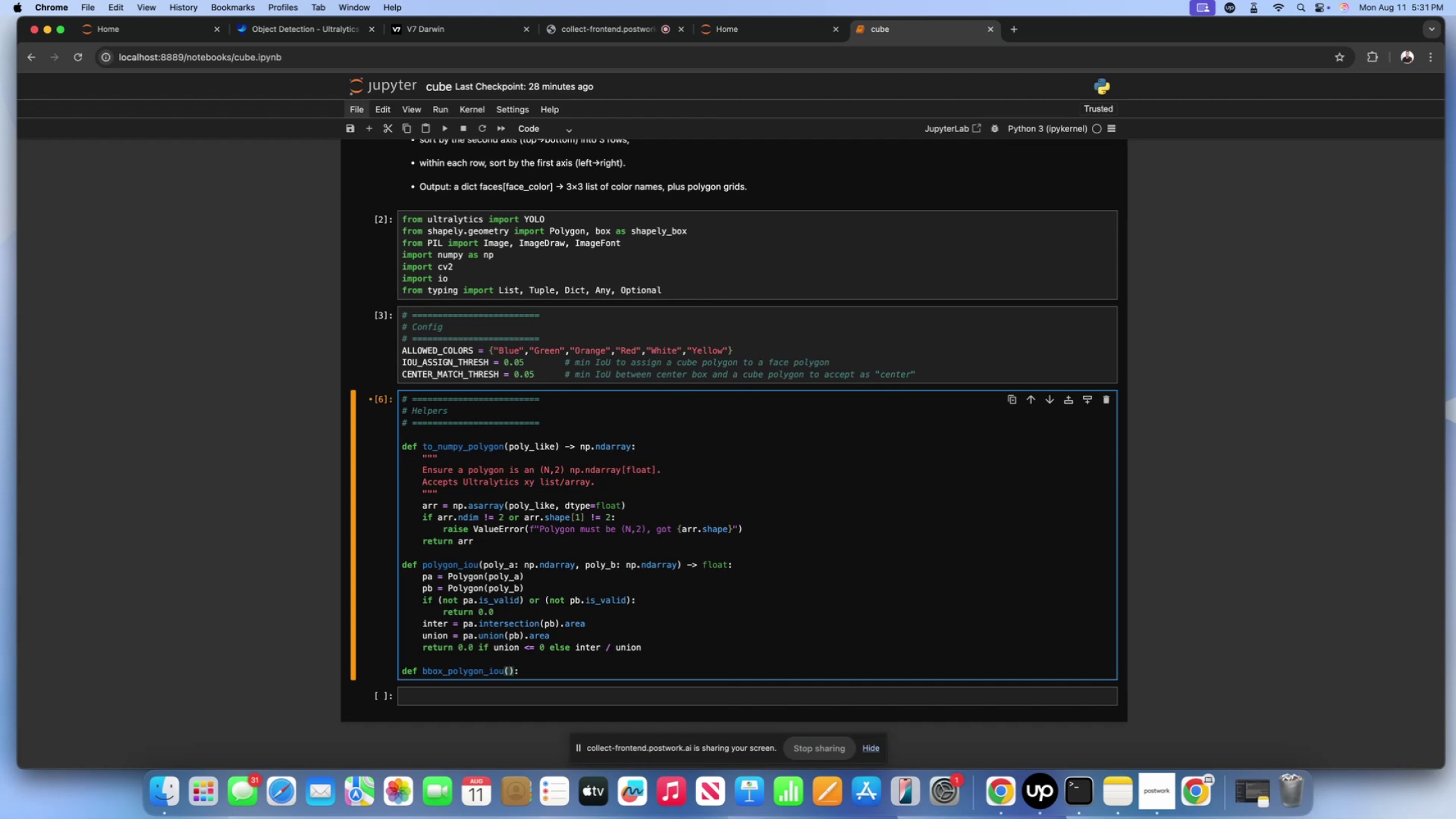 
scroll: coordinate [659, 652], scroll_direction: down, amount: 1.0
 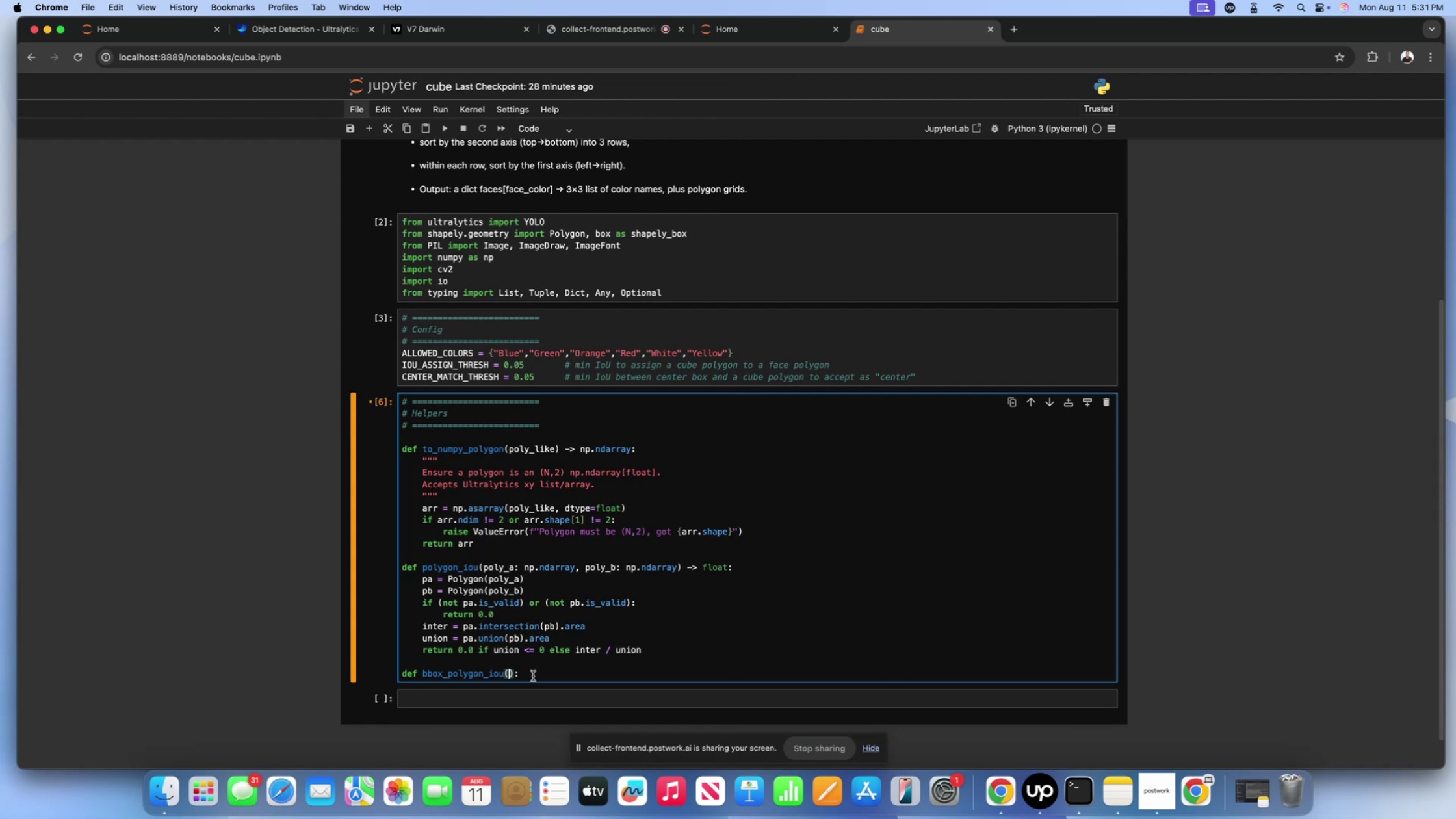 
left_click([512, 677])
 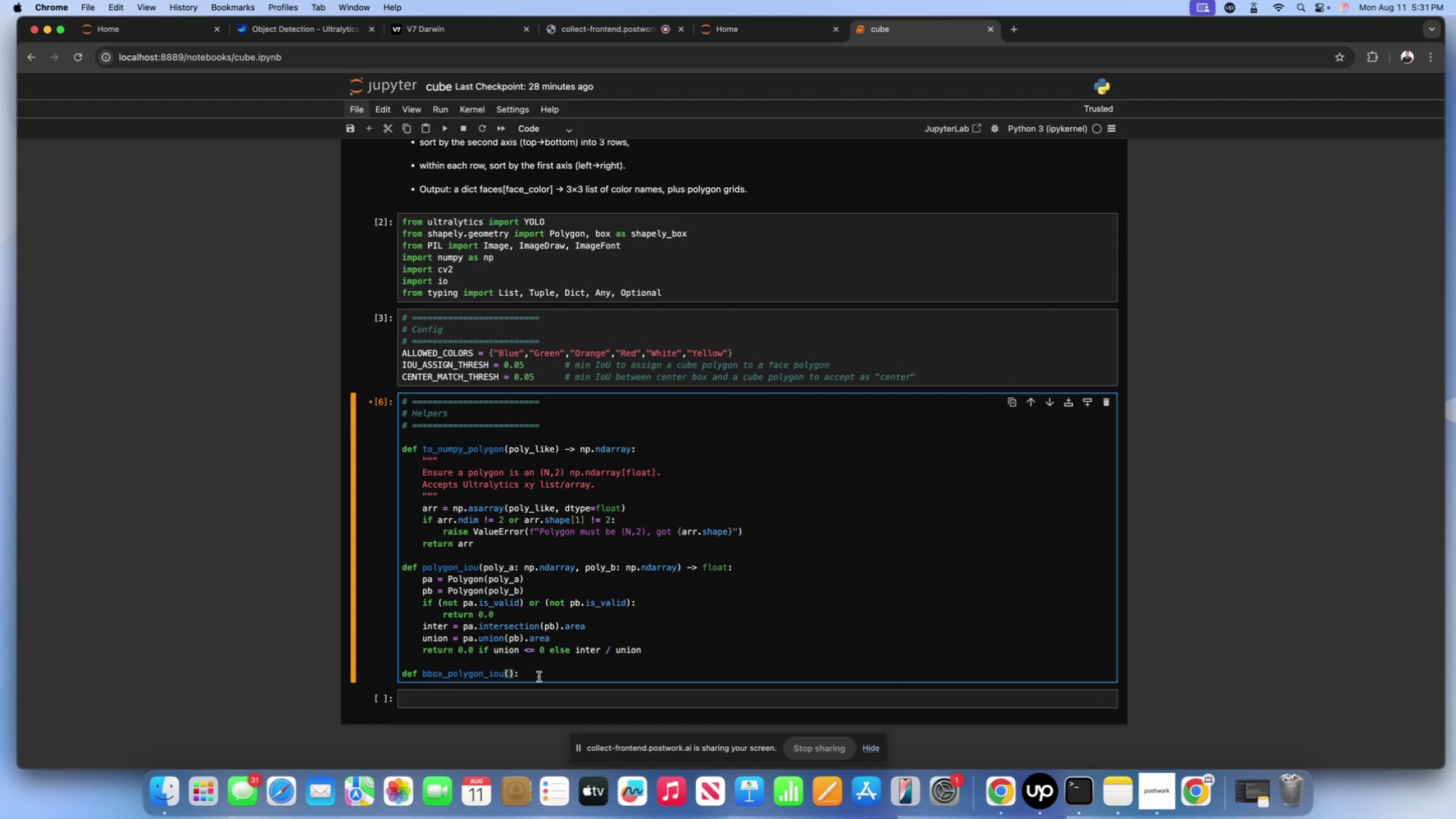 
type( -> float)
 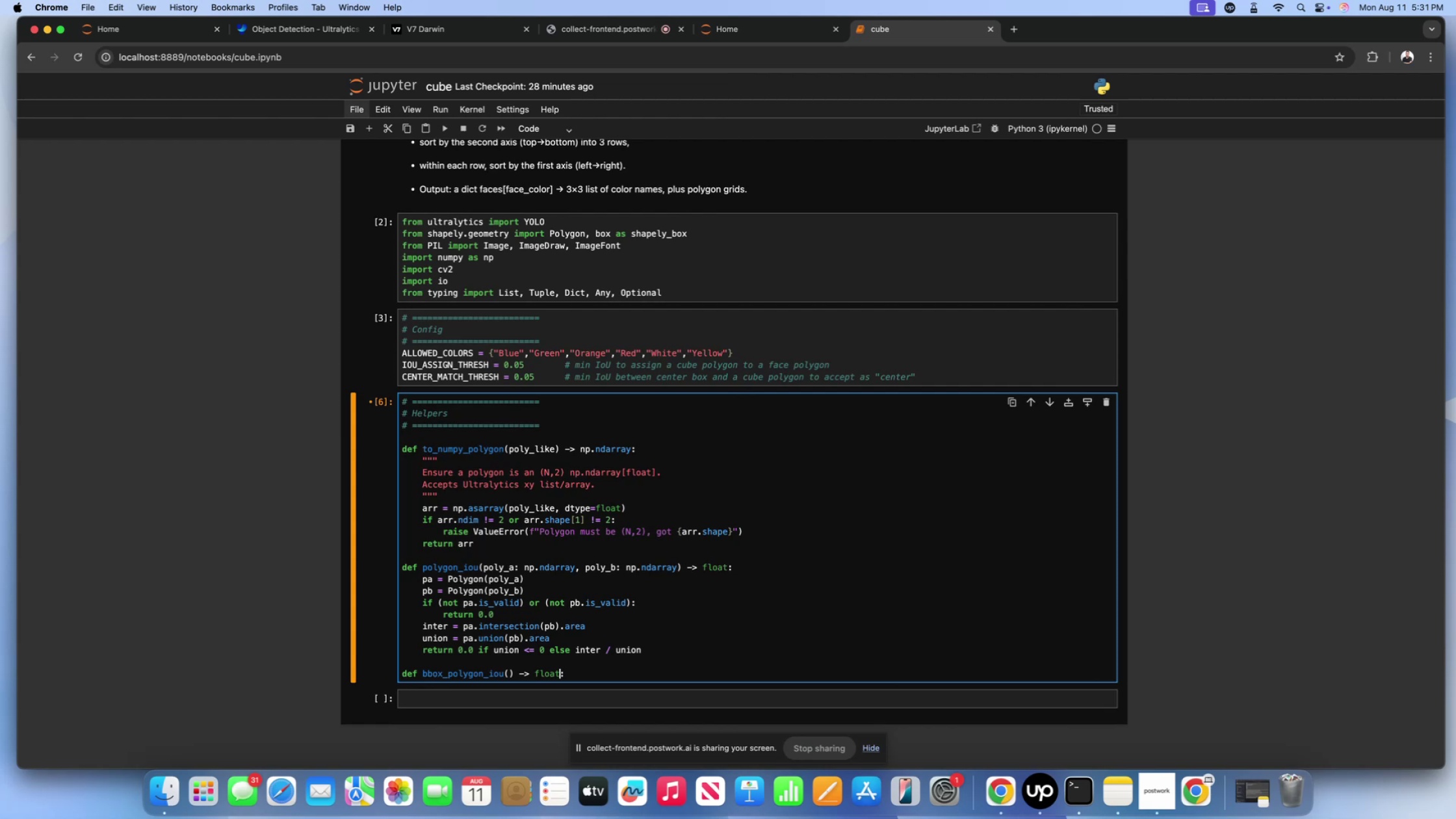 
left_click([510, 675])
 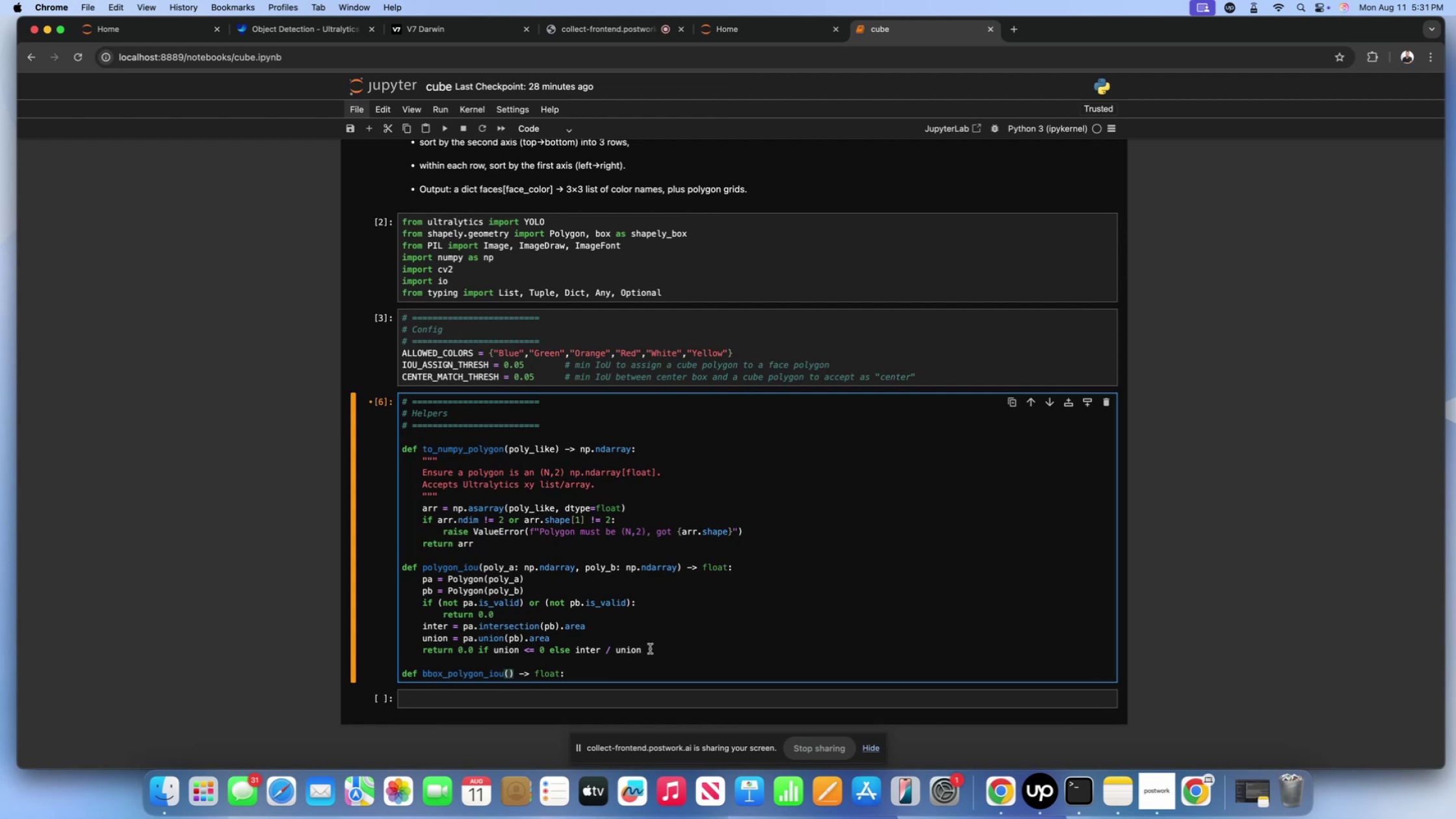 
type(bbox_xyxy: List)
 